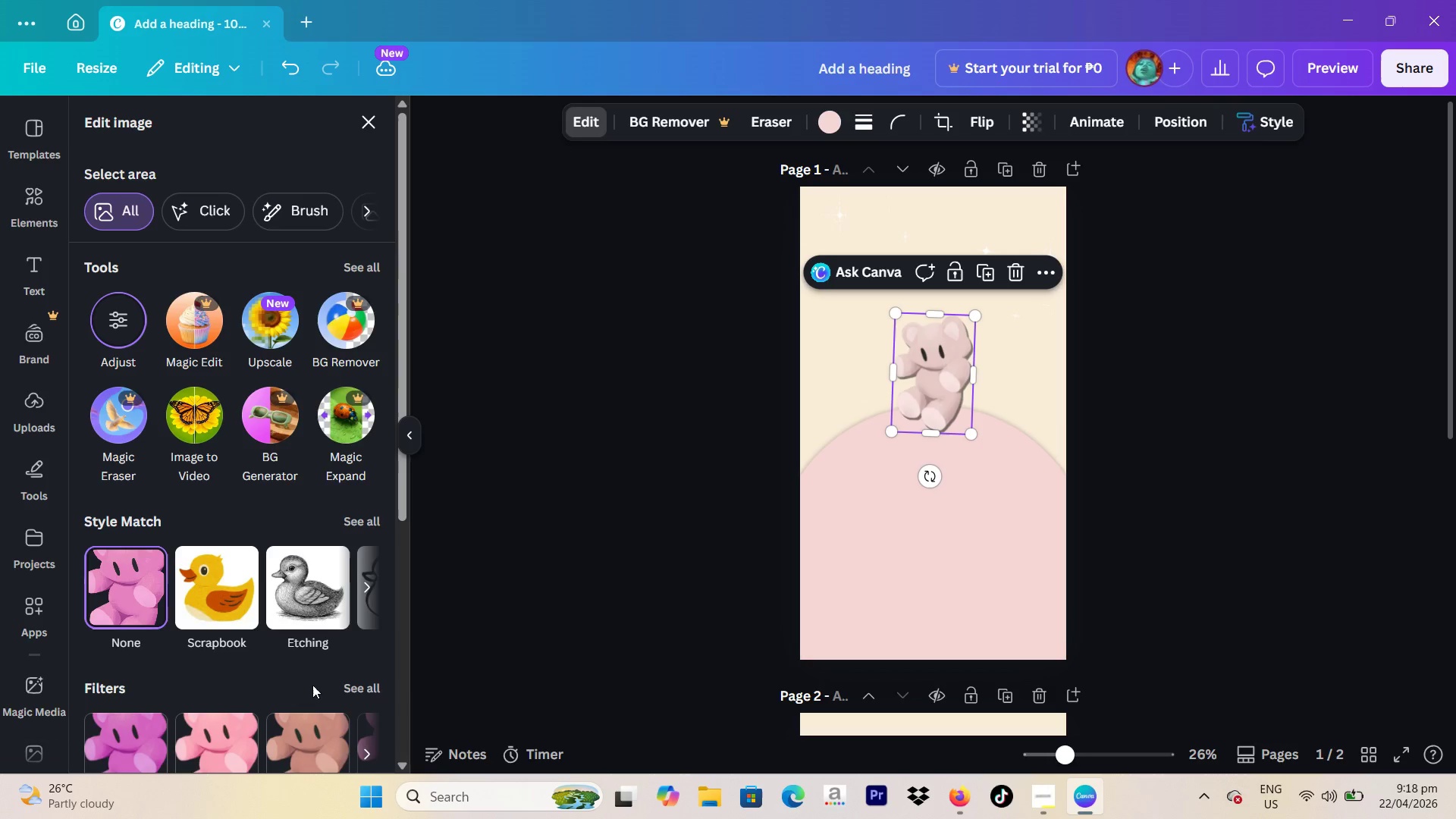 
left_click([346, 684])
 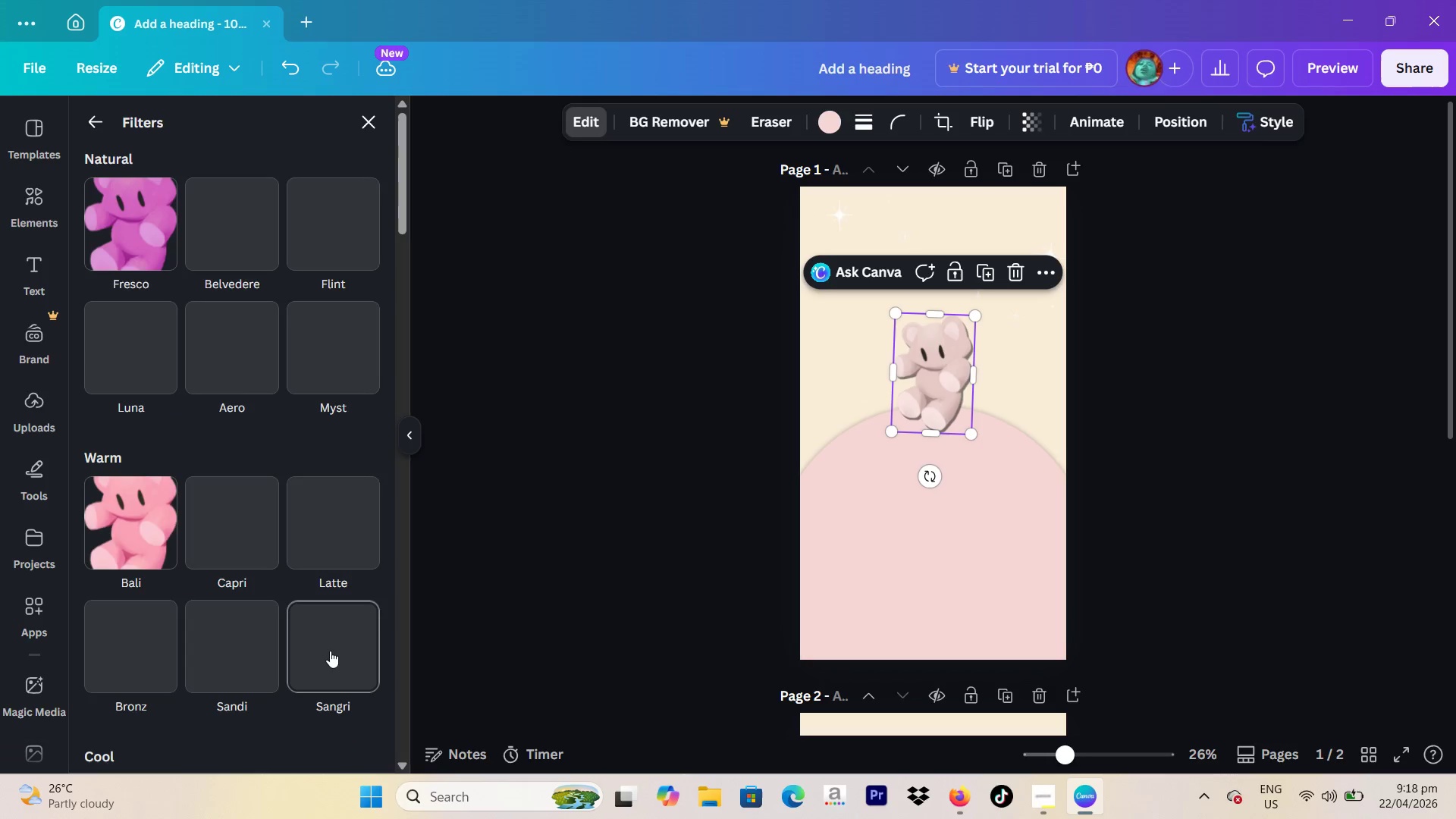 
scroll: coordinate [186, 346], scroll_direction: down, amount: 12.0
 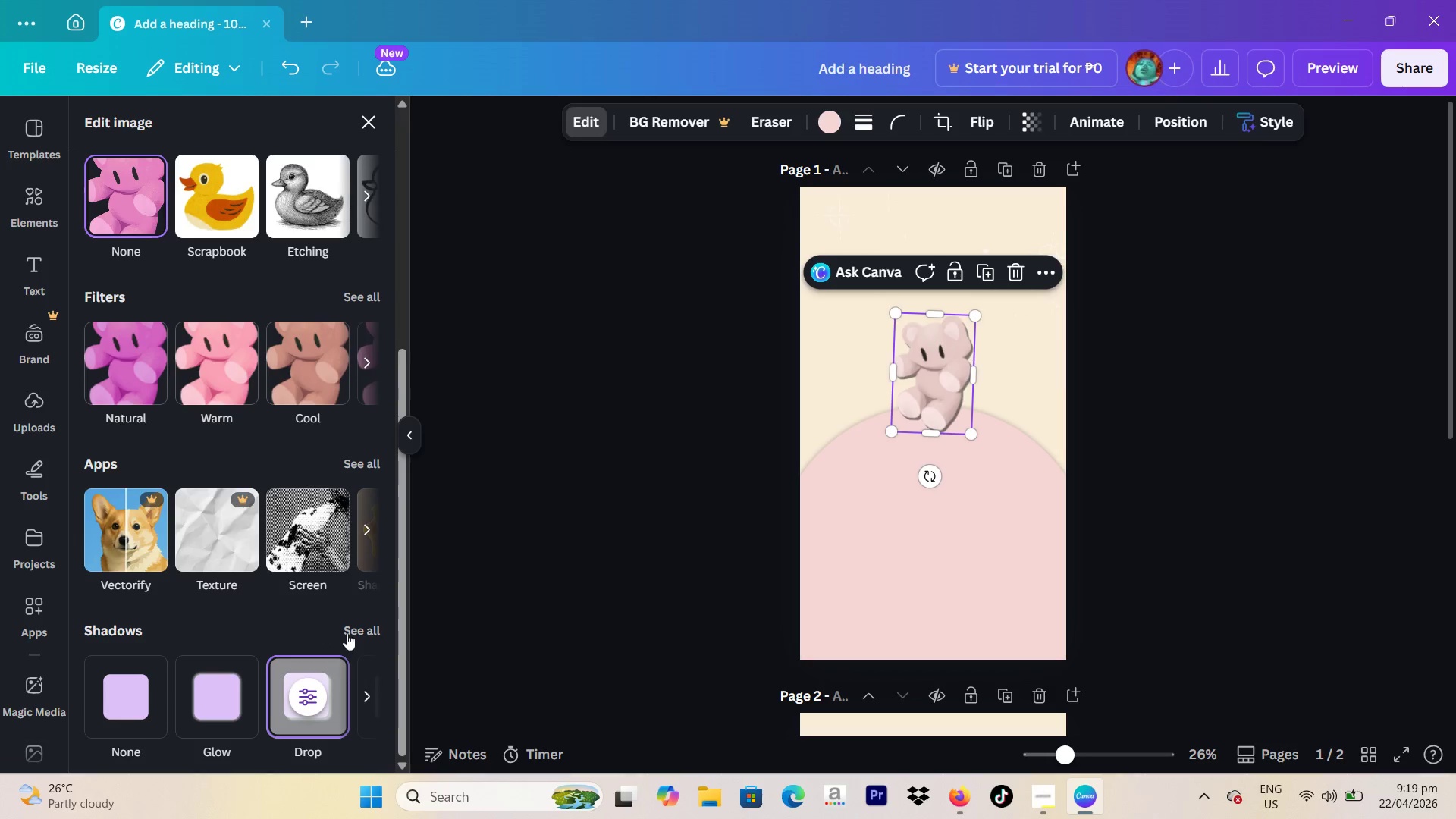 
left_click([362, 631])
 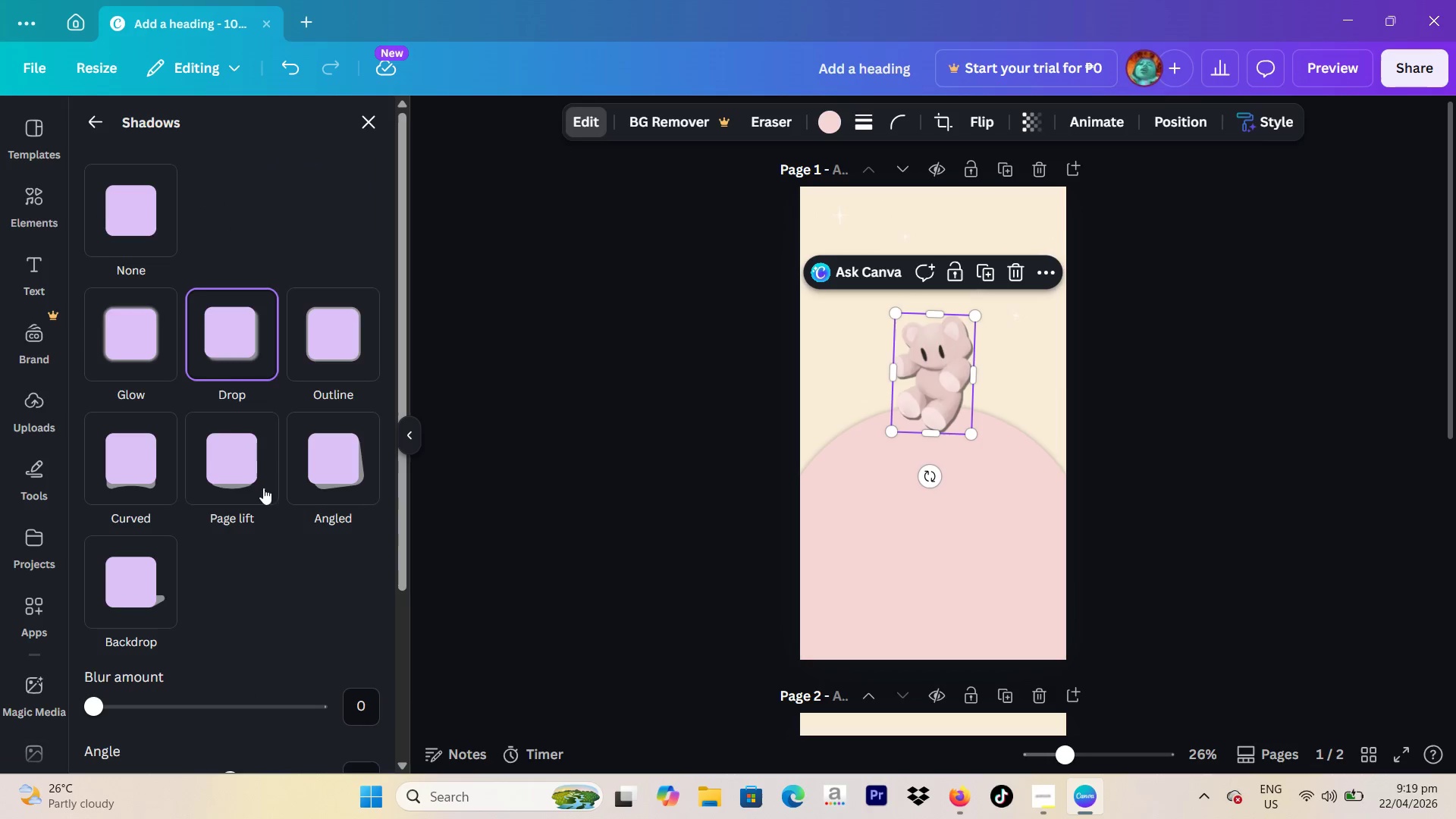 
scroll: coordinate [225, 428], scroll_direction: down, amount: 1.0
 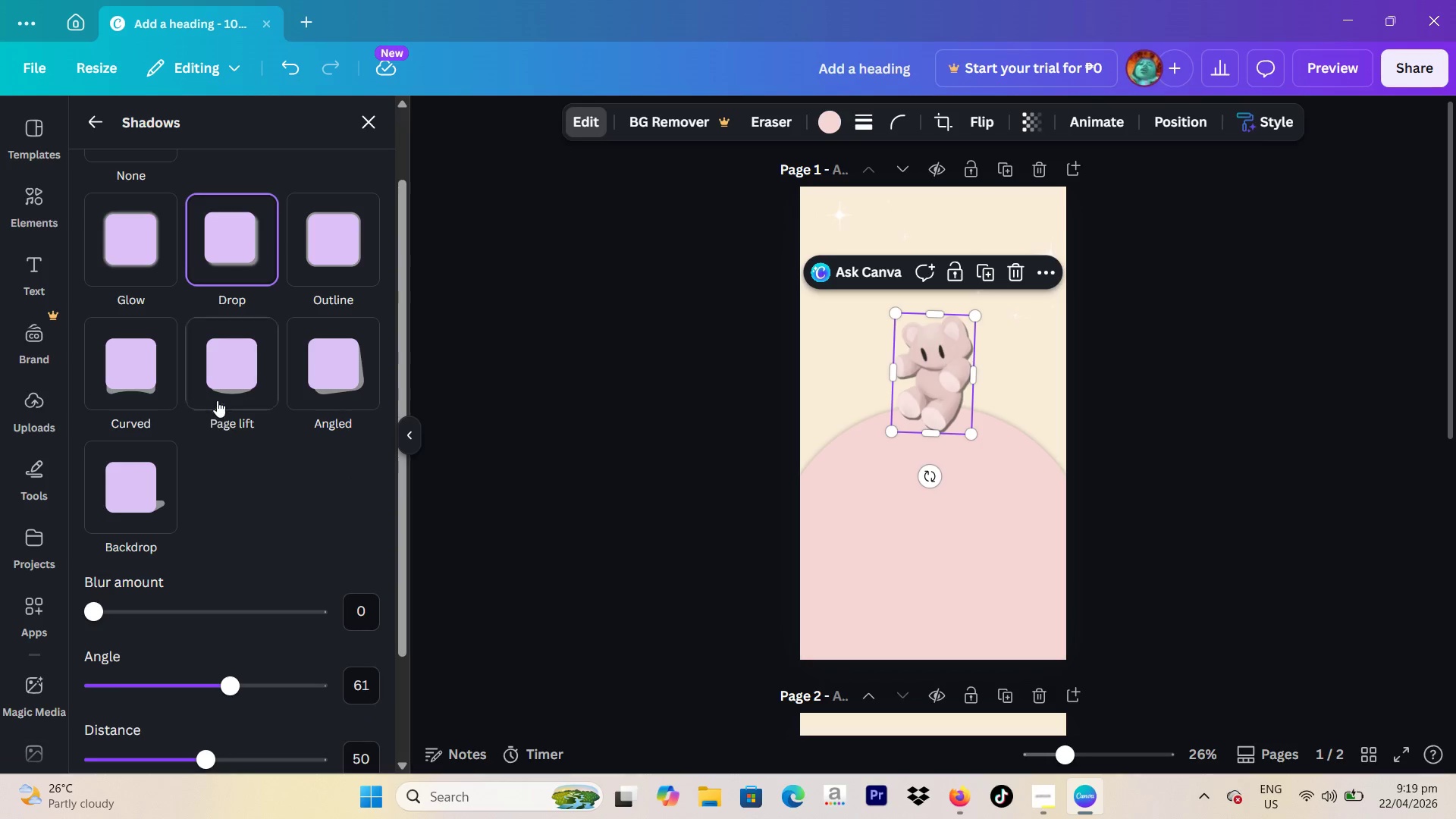 
left_click([217, 395])
 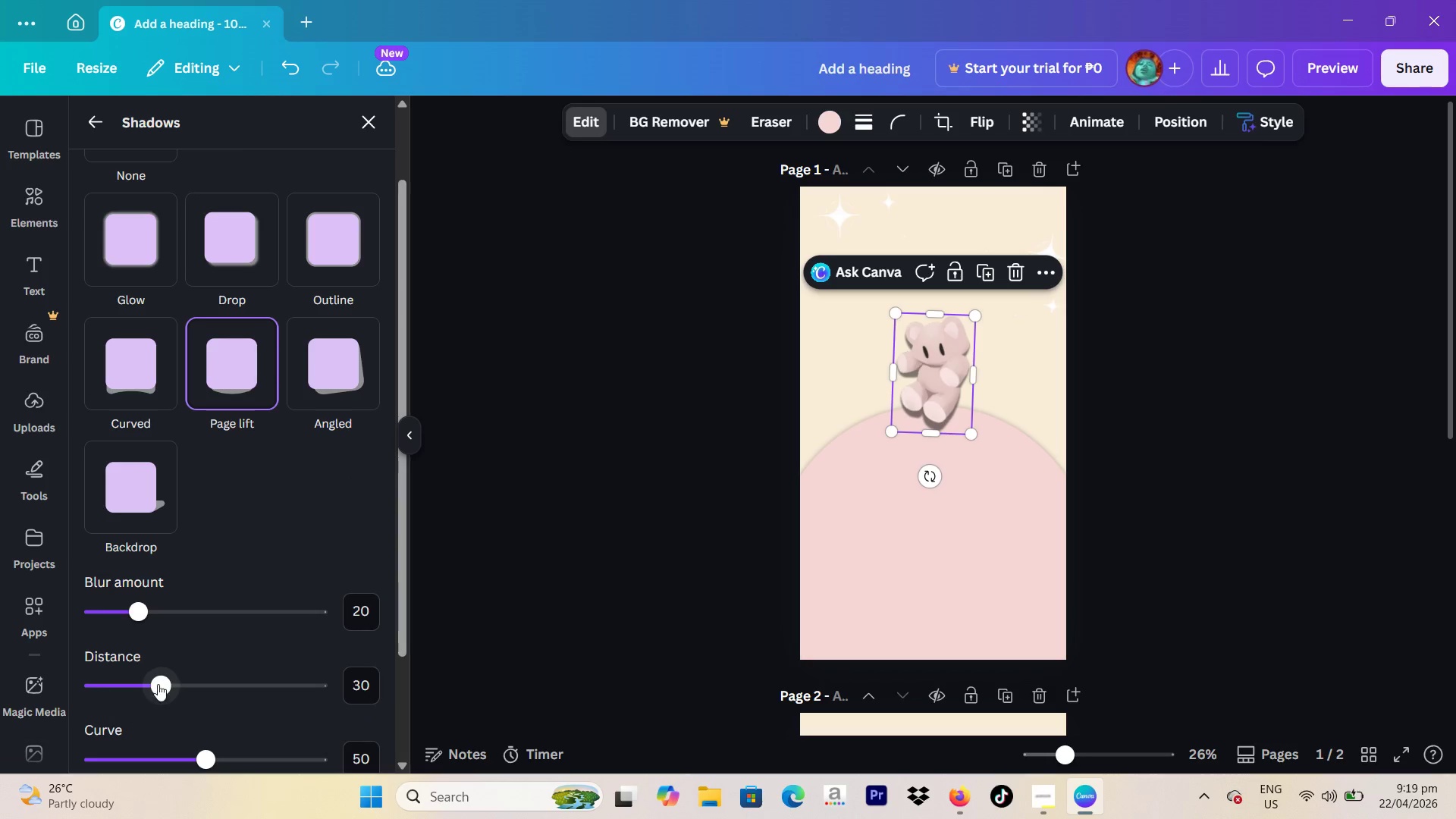 
left_click_drag(start_coordinate=[177, 743], to_coordinate=[153, 752])
 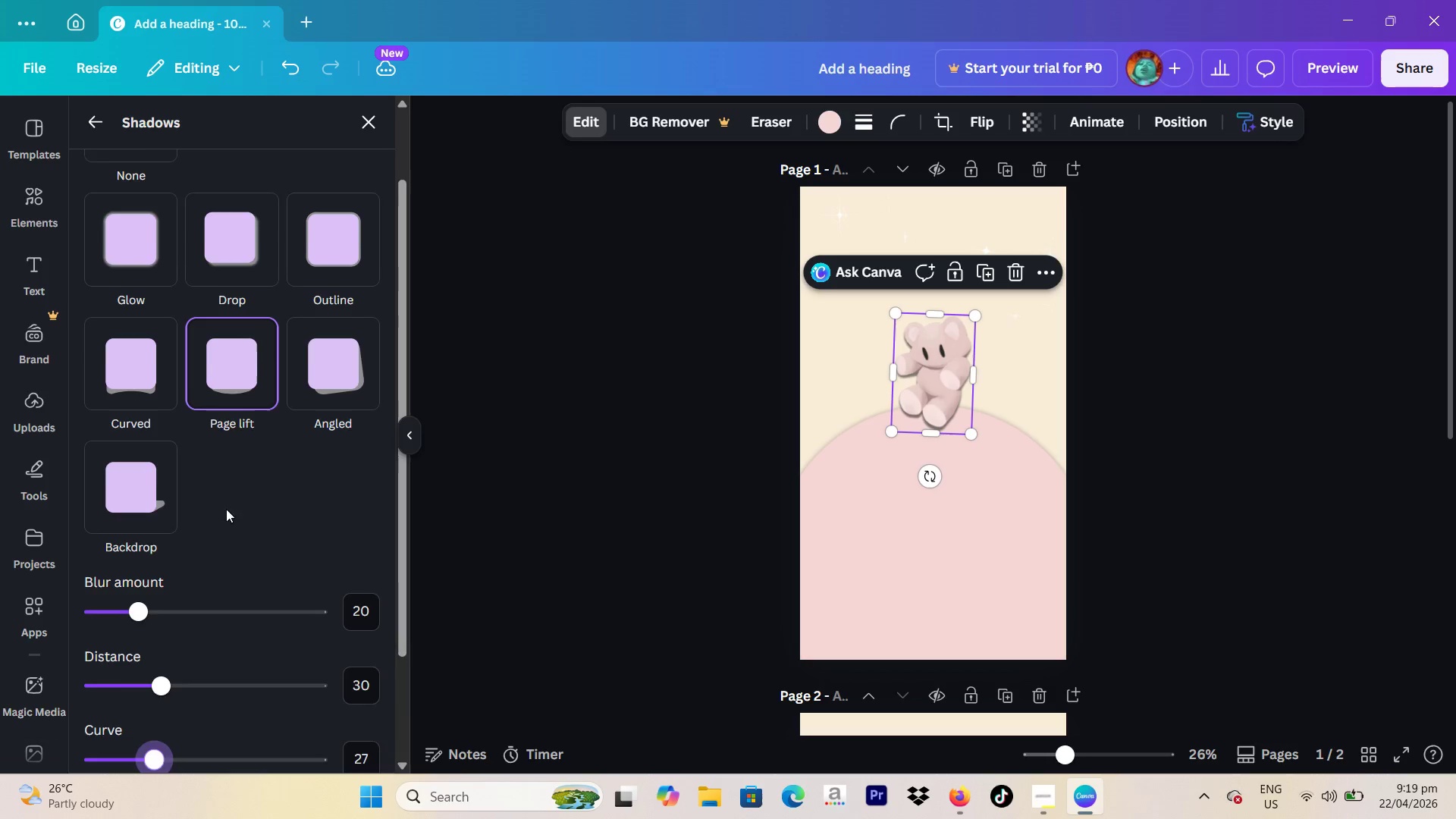 
scroll: coordinate [226, 481], scroll_direction: down, amount: 1.0
 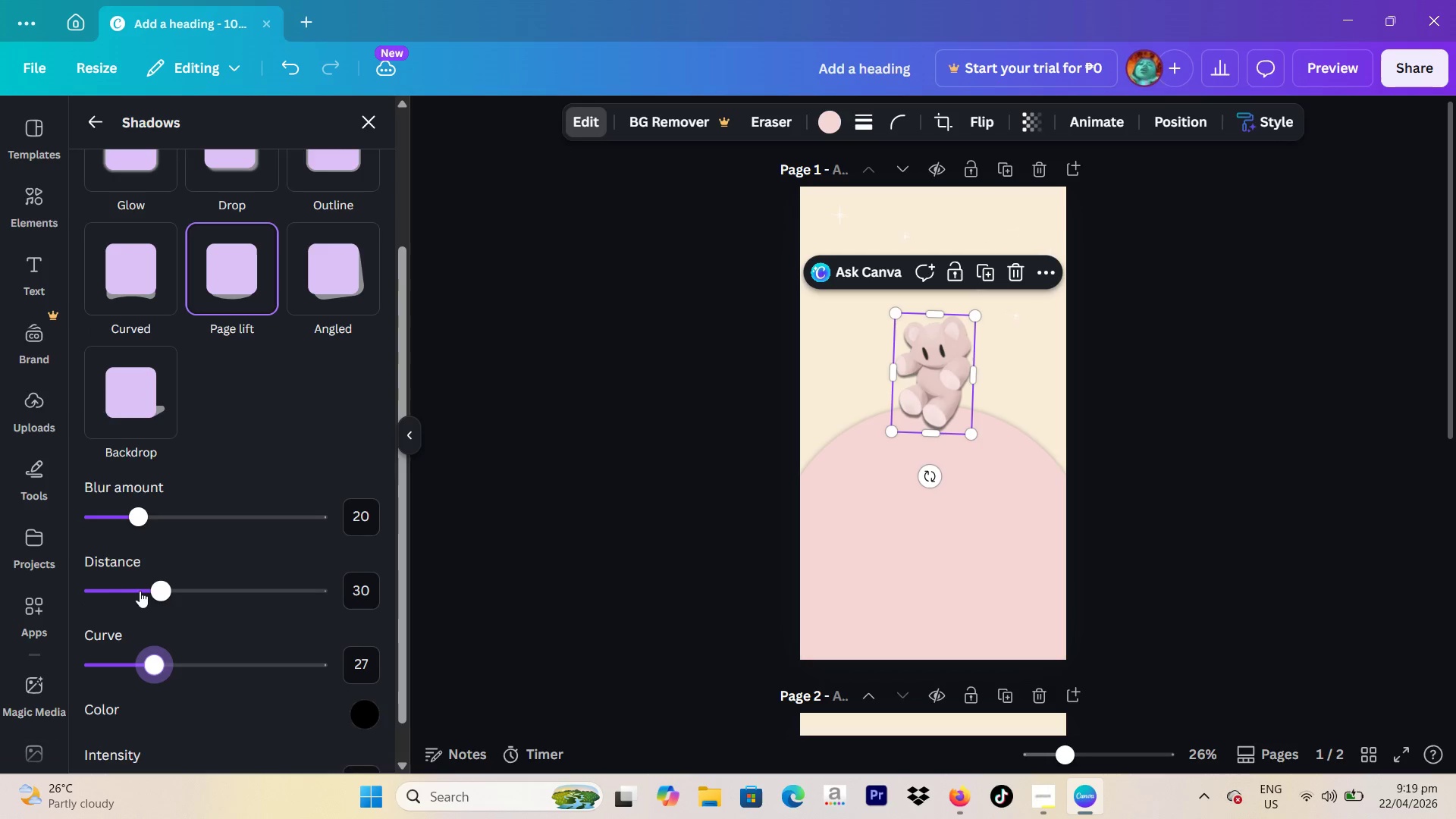 
left_click_drag(start_coordinate=[140, 591], to_coordinate=[149, 613])
 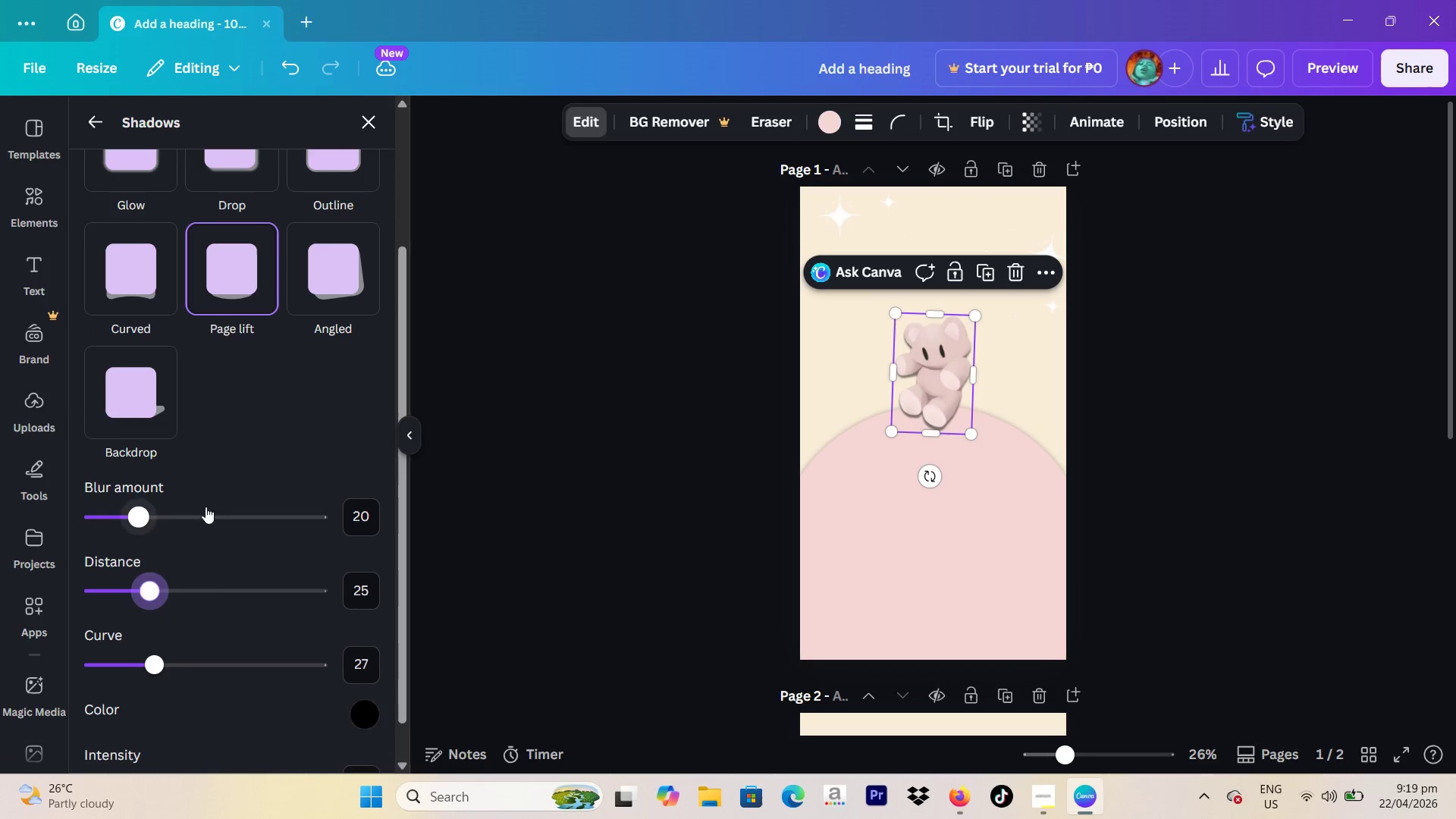 
scroll: coordinate [233, 480], scroll_direction: down, amount: 3.0
 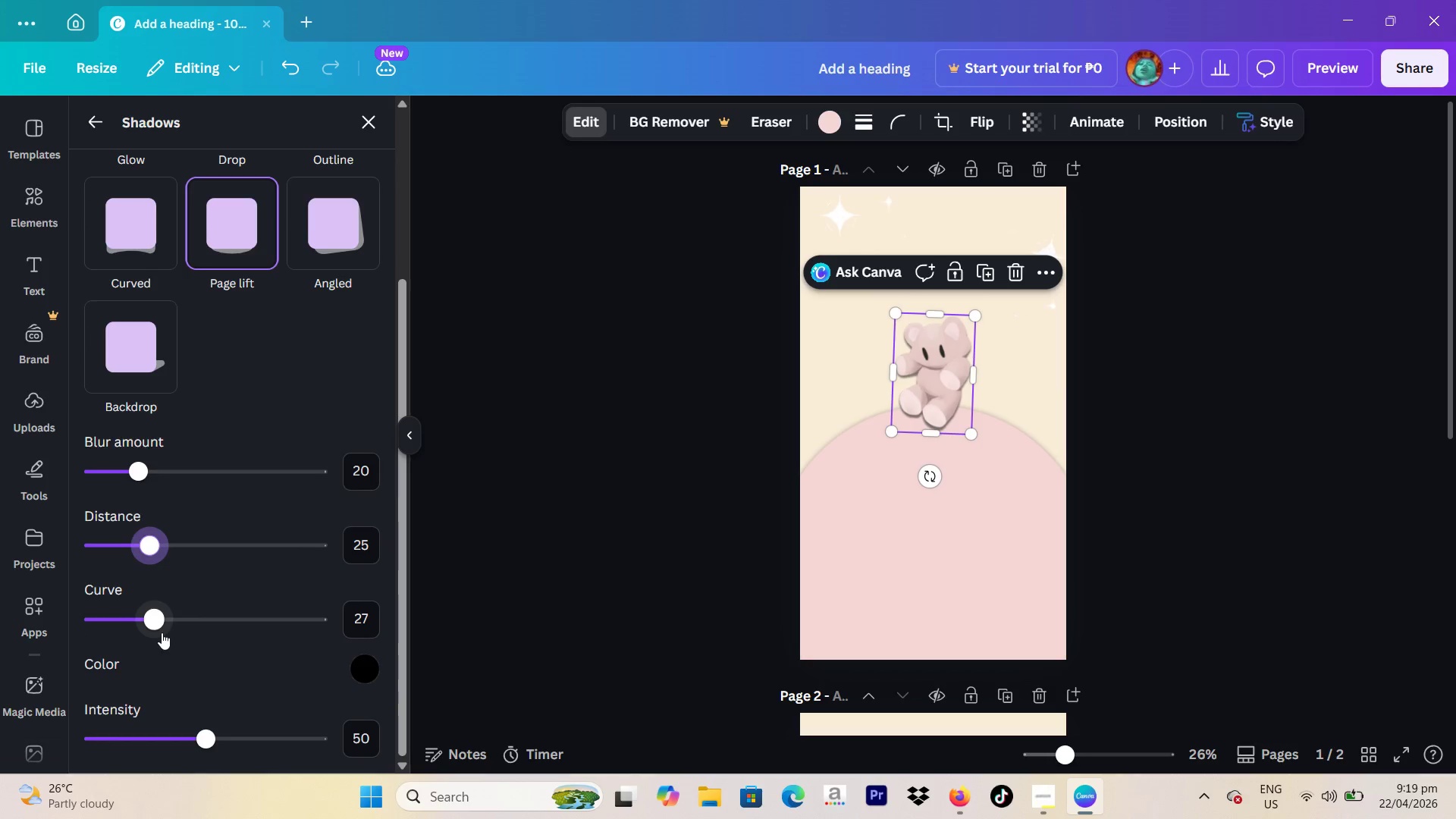 
left_click_drag(start_coordinate=[162, 632], to_coordinate=[134, 667])
 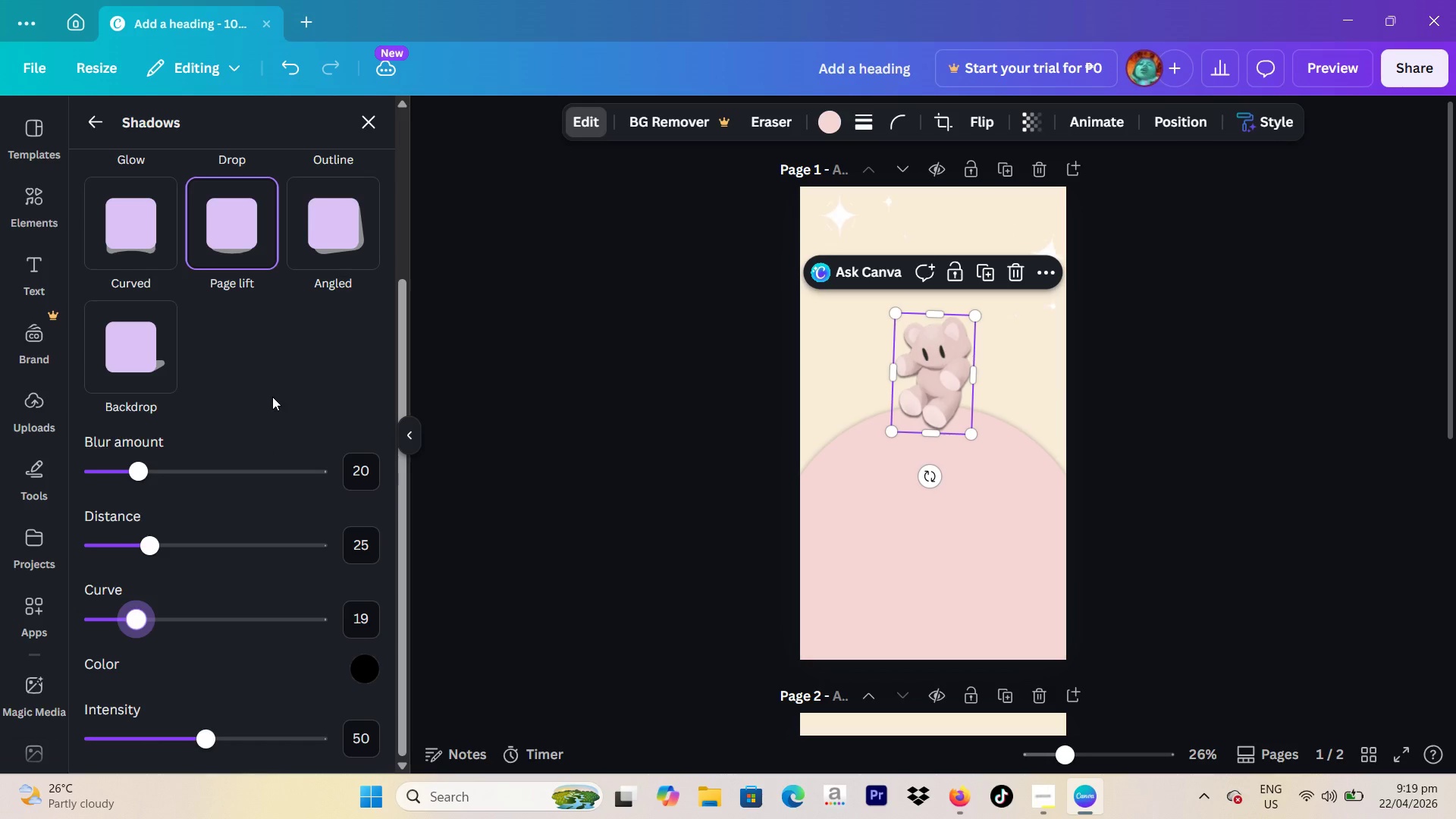 
scroll: coordinate [271, 392], scroll_direction: up, amount: 2.0
 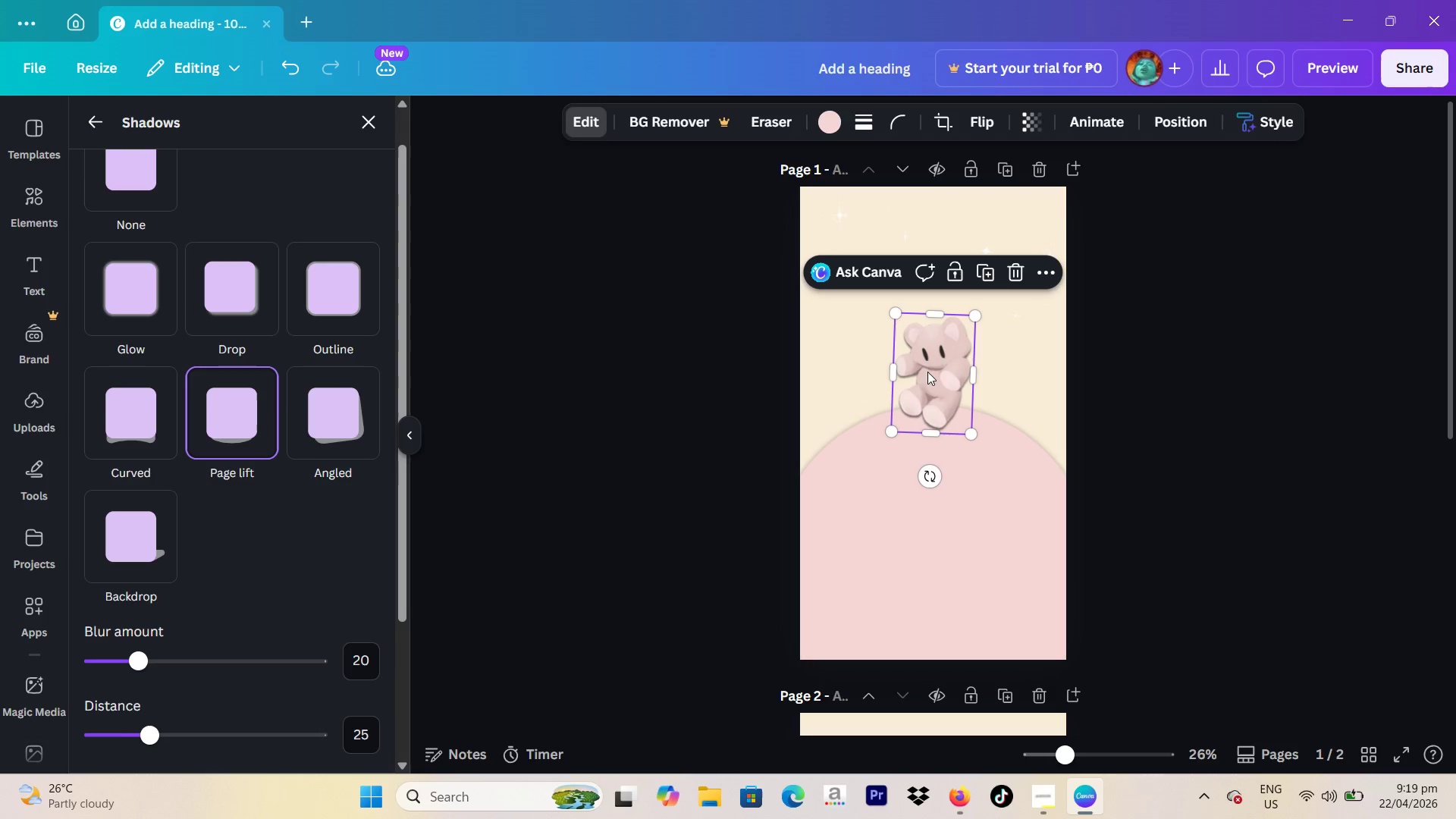 
left_click_drag(start_coordinate=[936, 382], to_coordinate=[936, 391])
 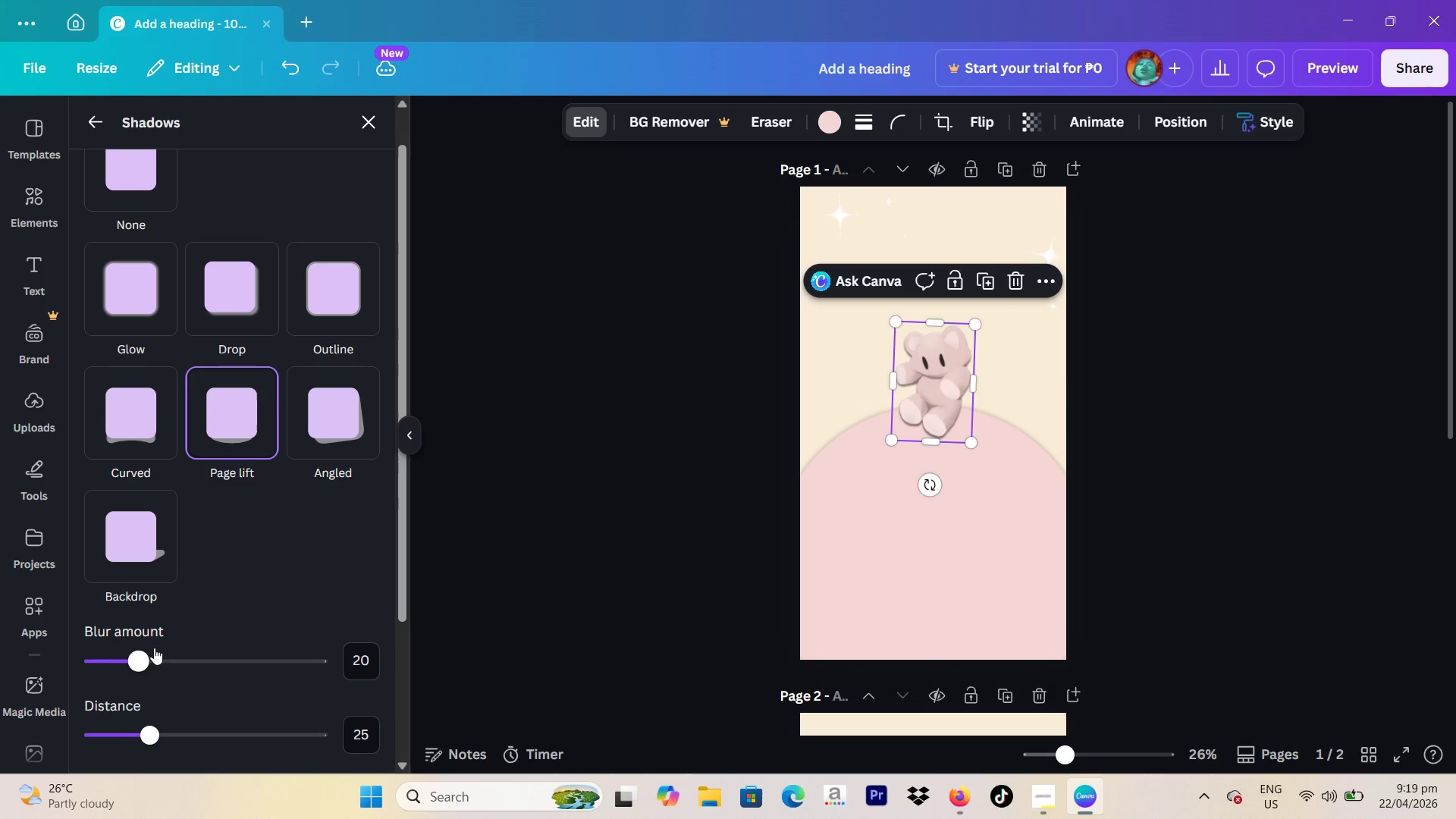 
left_click_drag(start_coordinate=[149, 661], to_coordinate=[179, 670])
 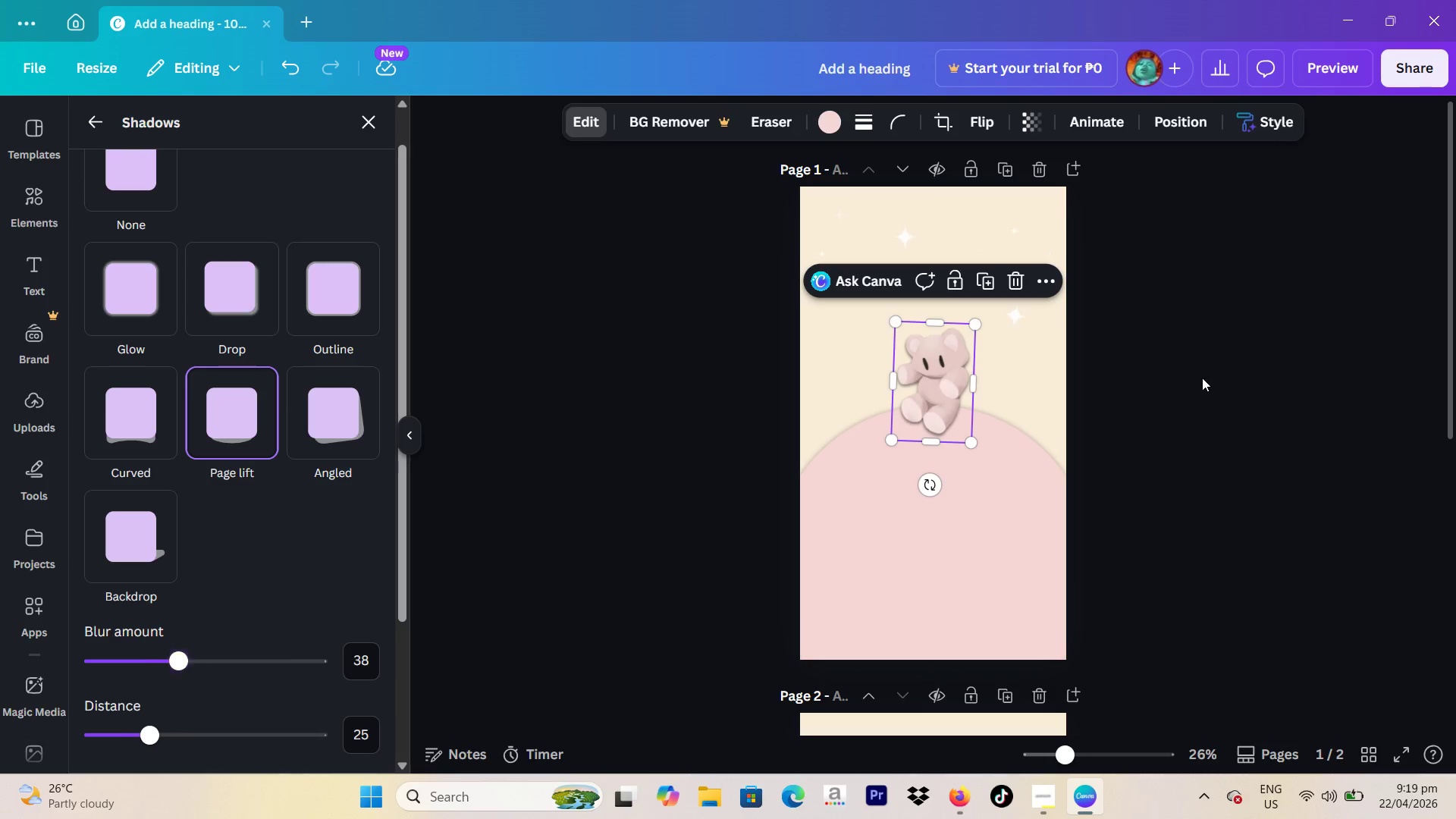 
double_click([1202, 378])
 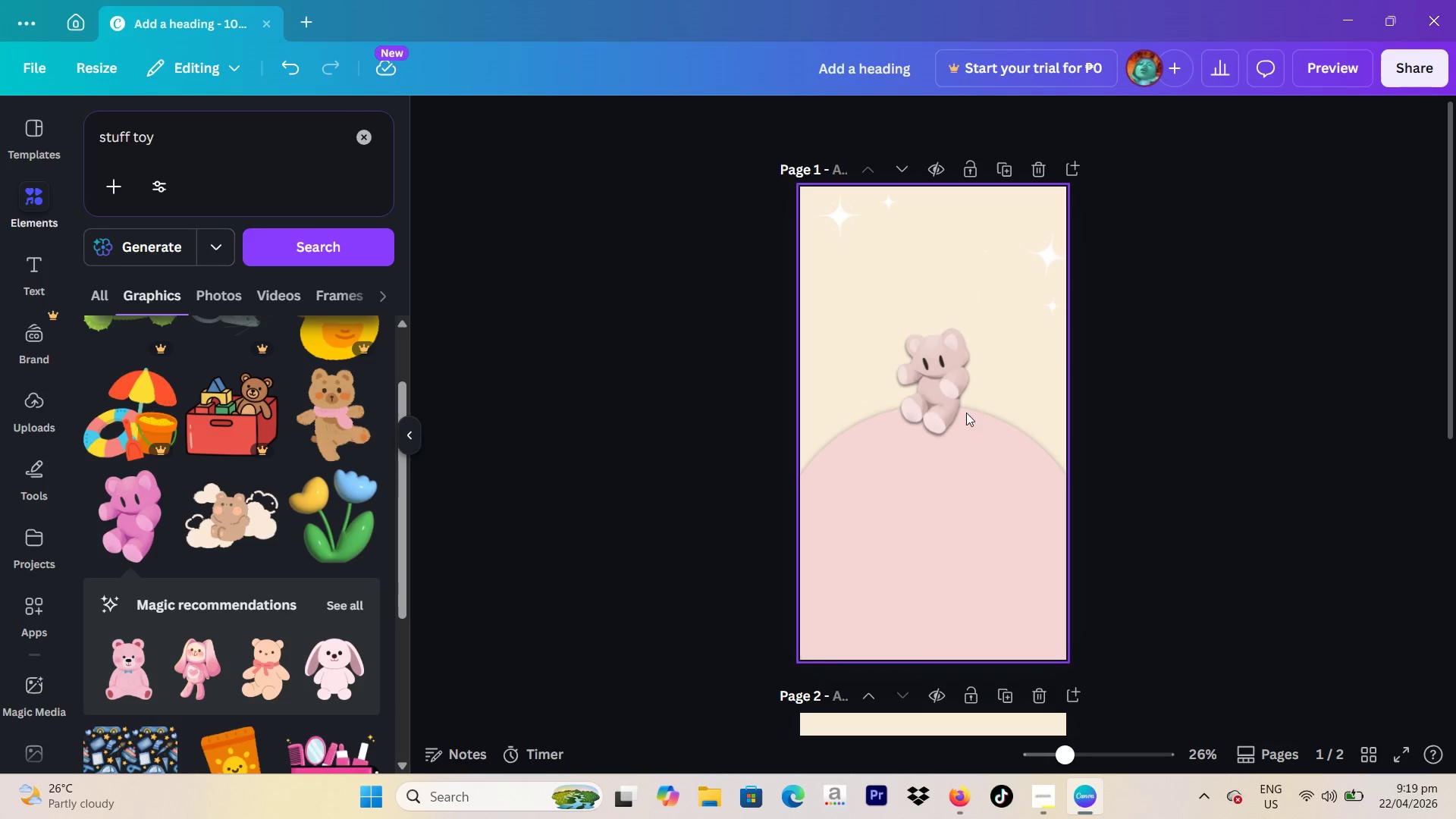 
left_click([934, 363])
 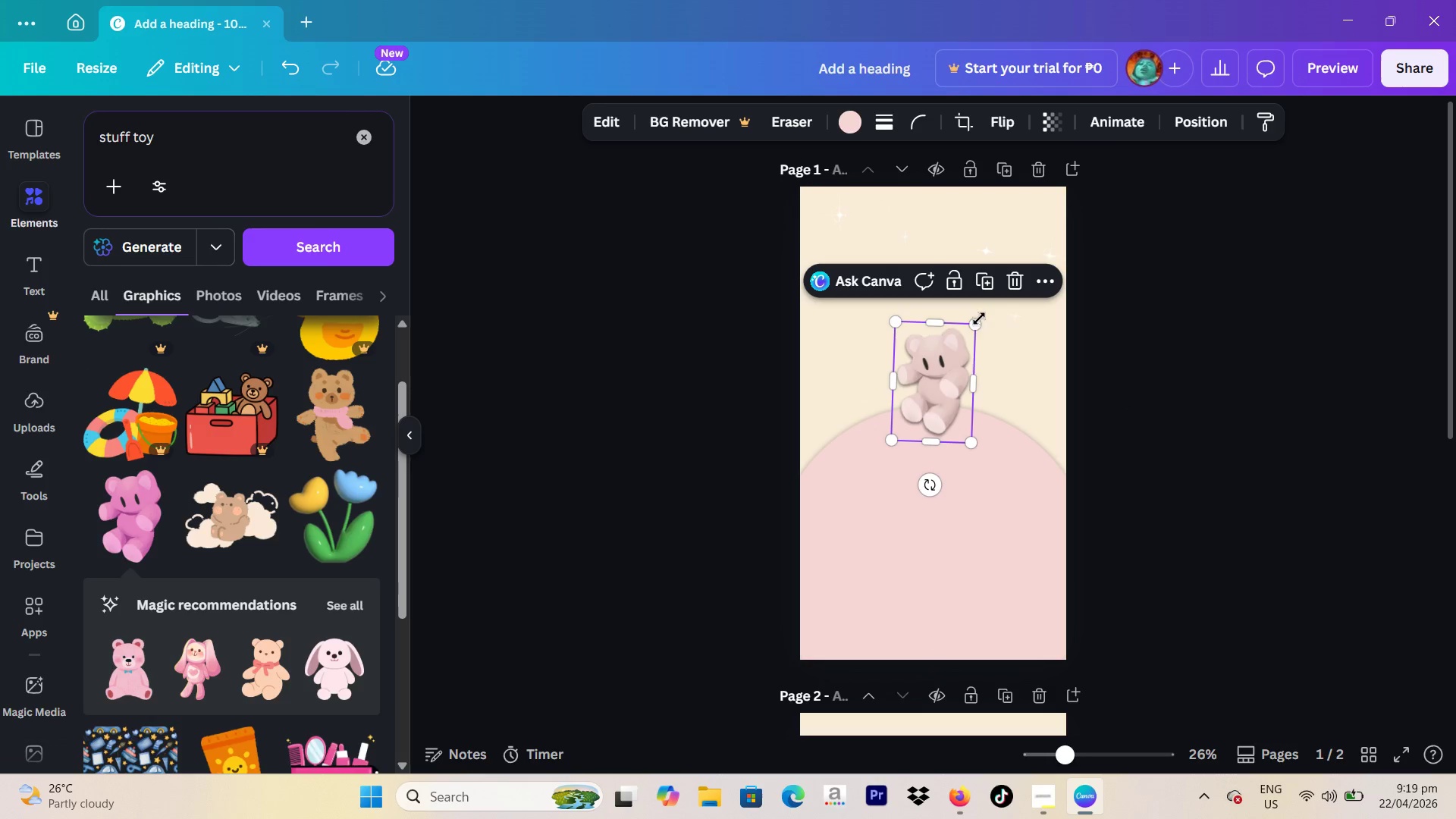 
left_click_drag(start_coordinate=[977, 322], to_coordinate=[997, 289])
 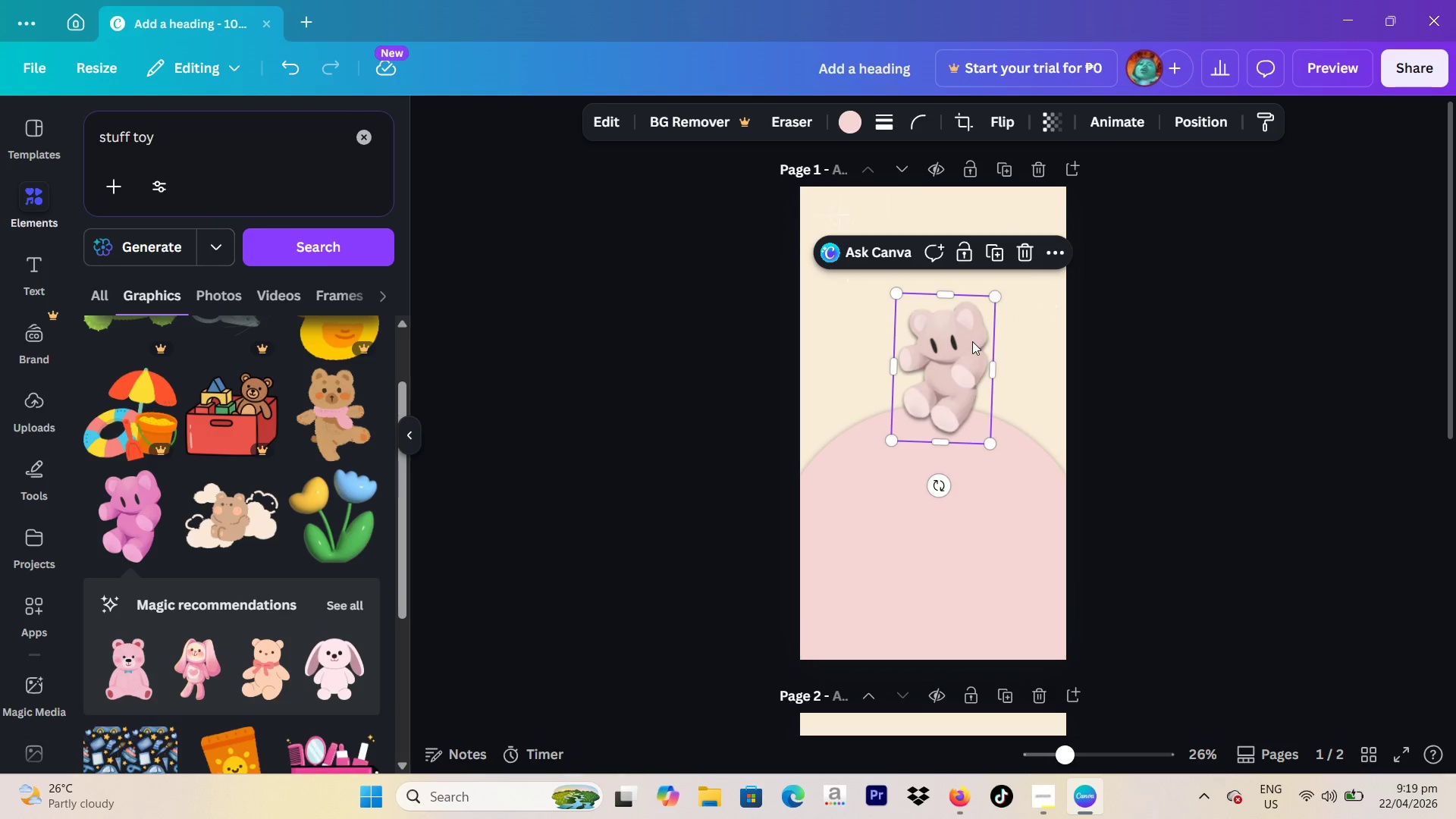 
left_click_drag(start_coordinate=[970, 344], to_coordinate=[958, 344])
 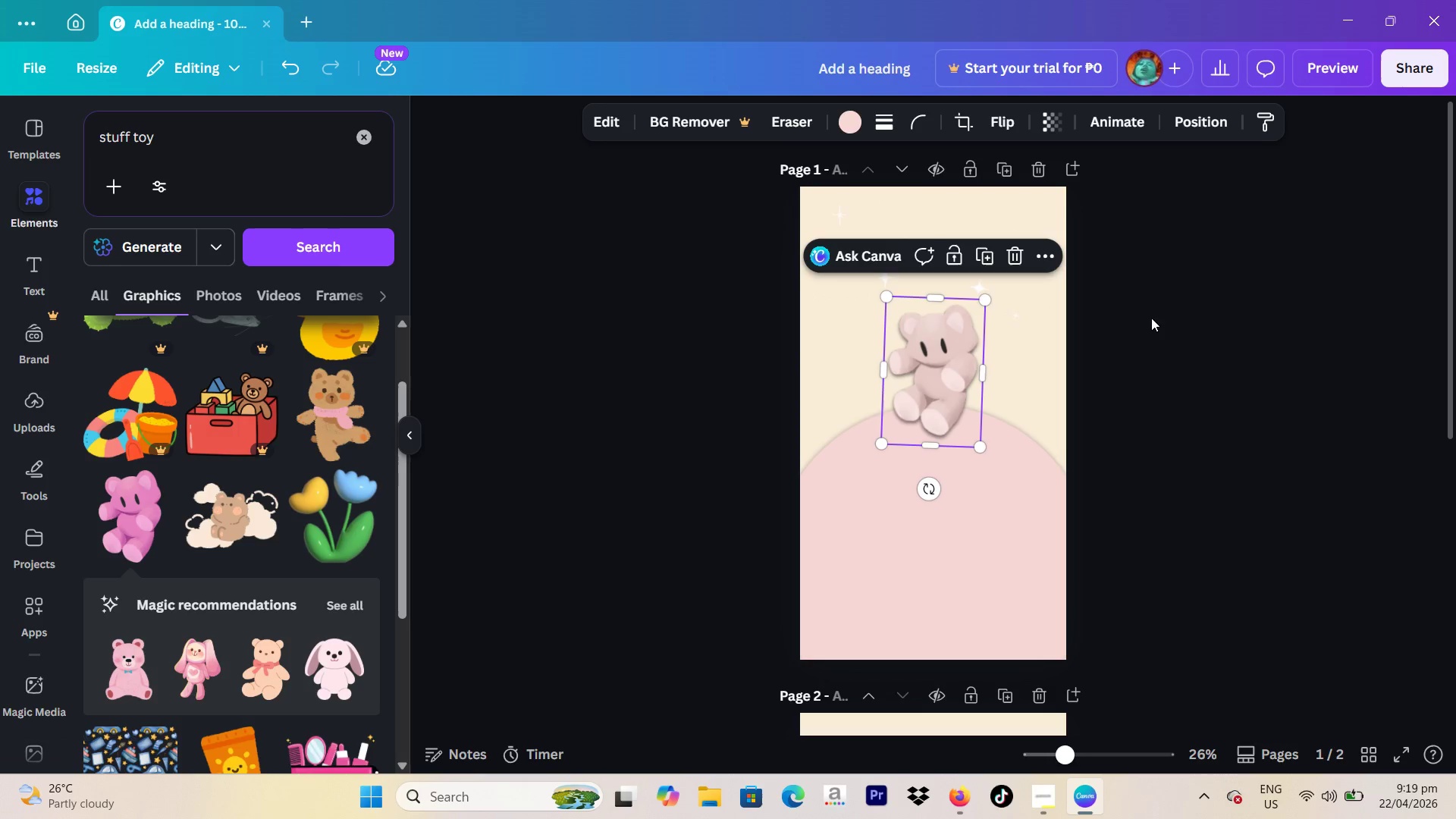 
left_click([1195, 315])
 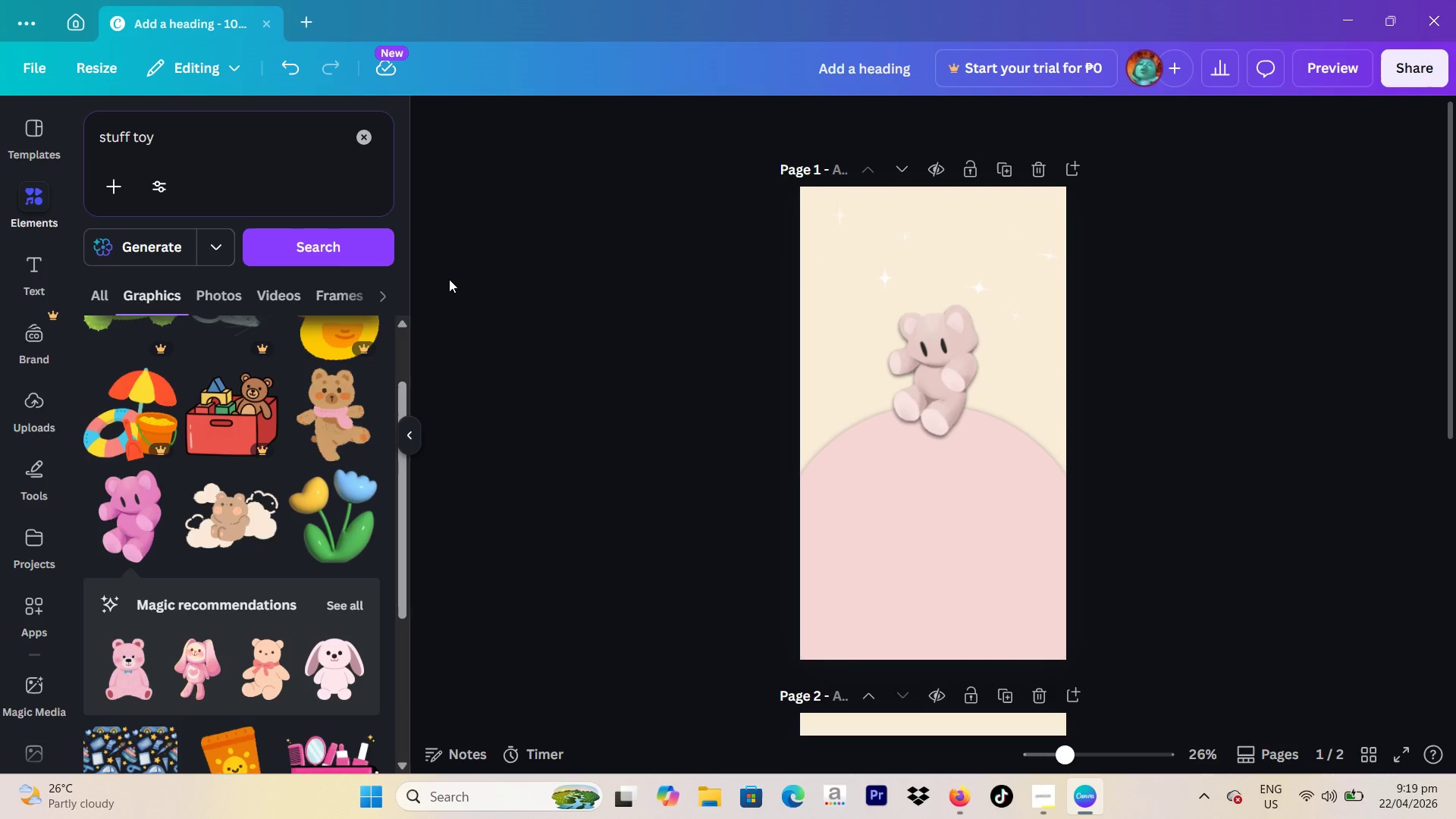 
wait(7.84)
 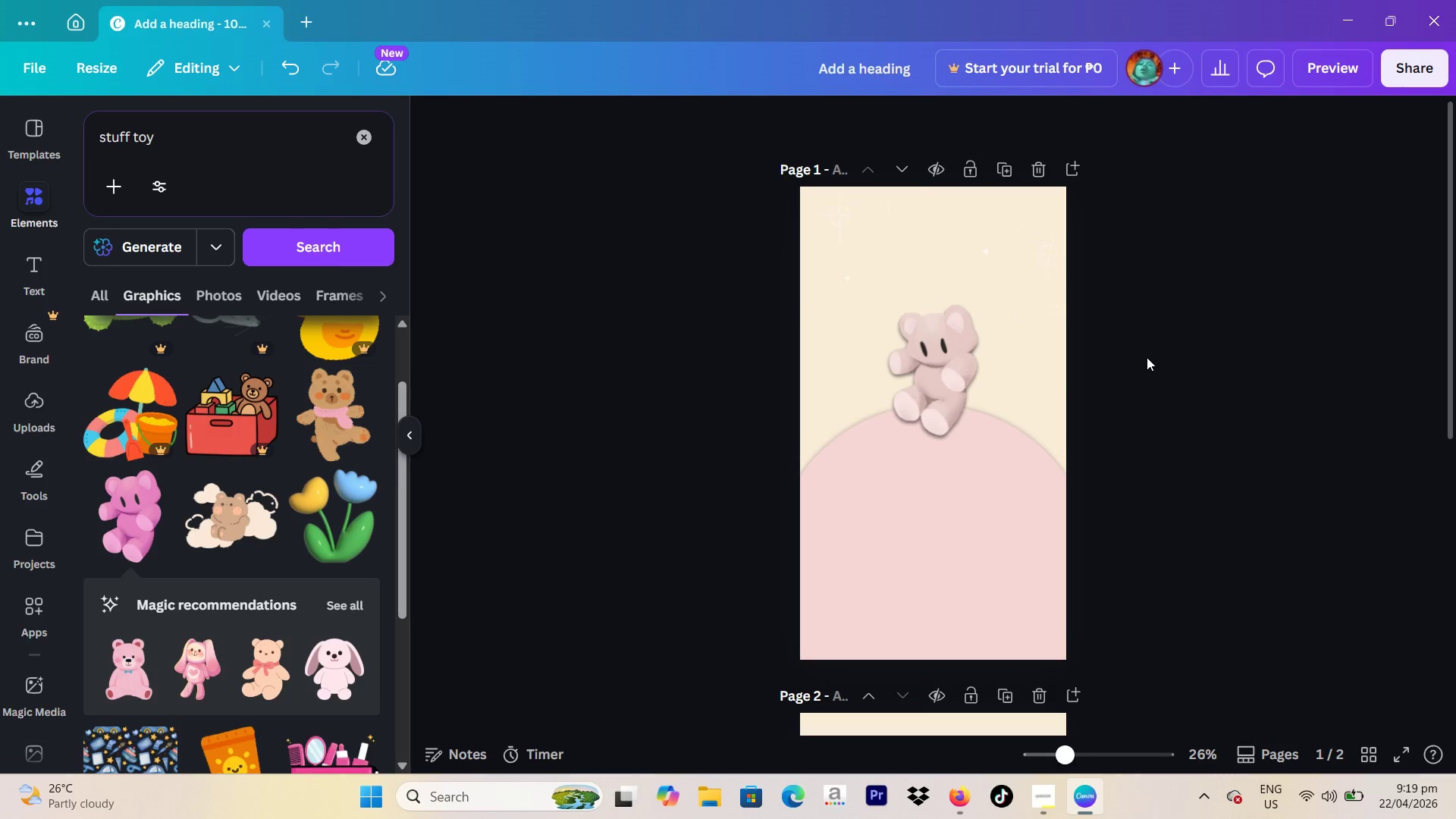 
left_click([42, 265])
 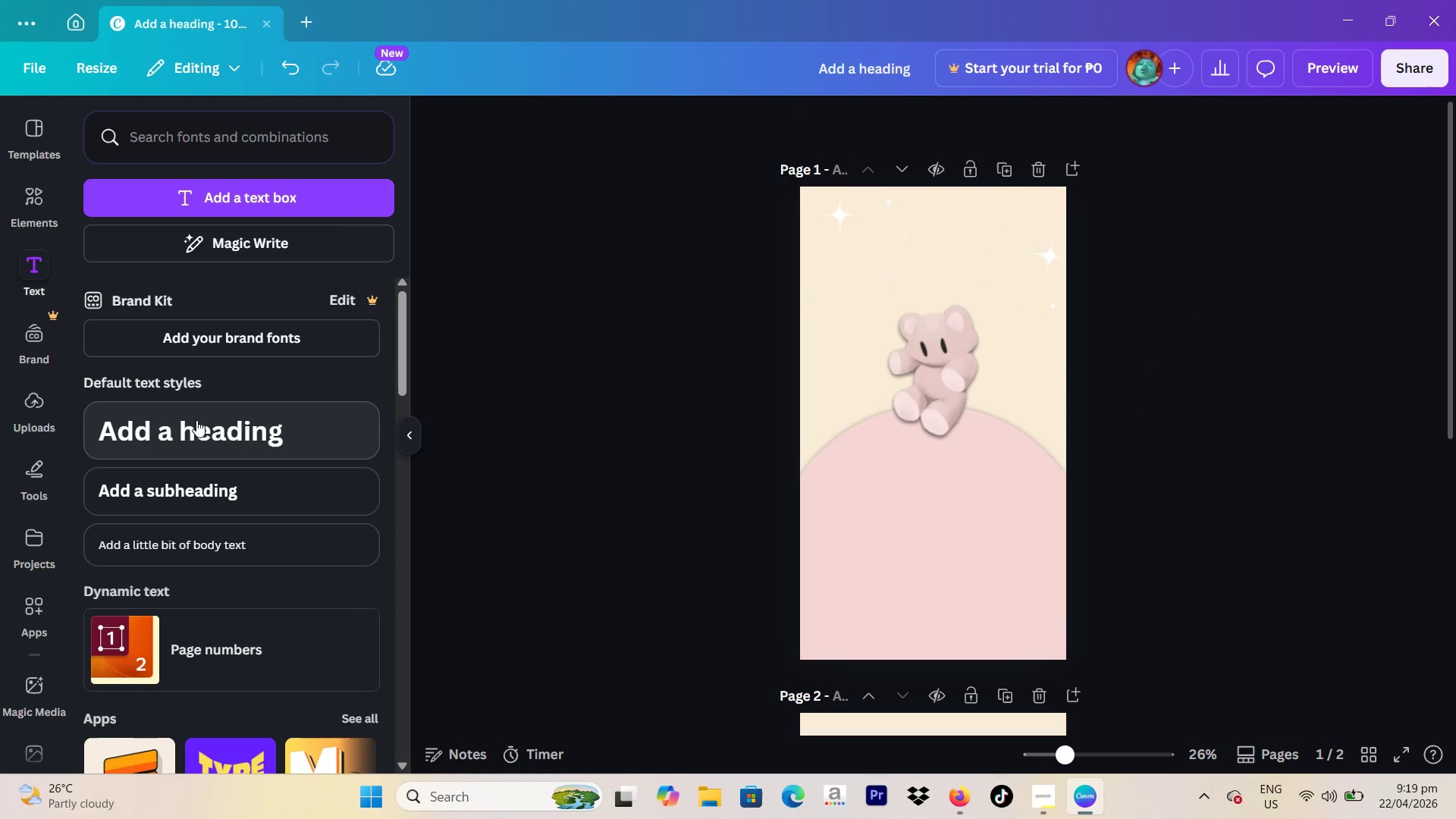 
left_click([196, 422])
 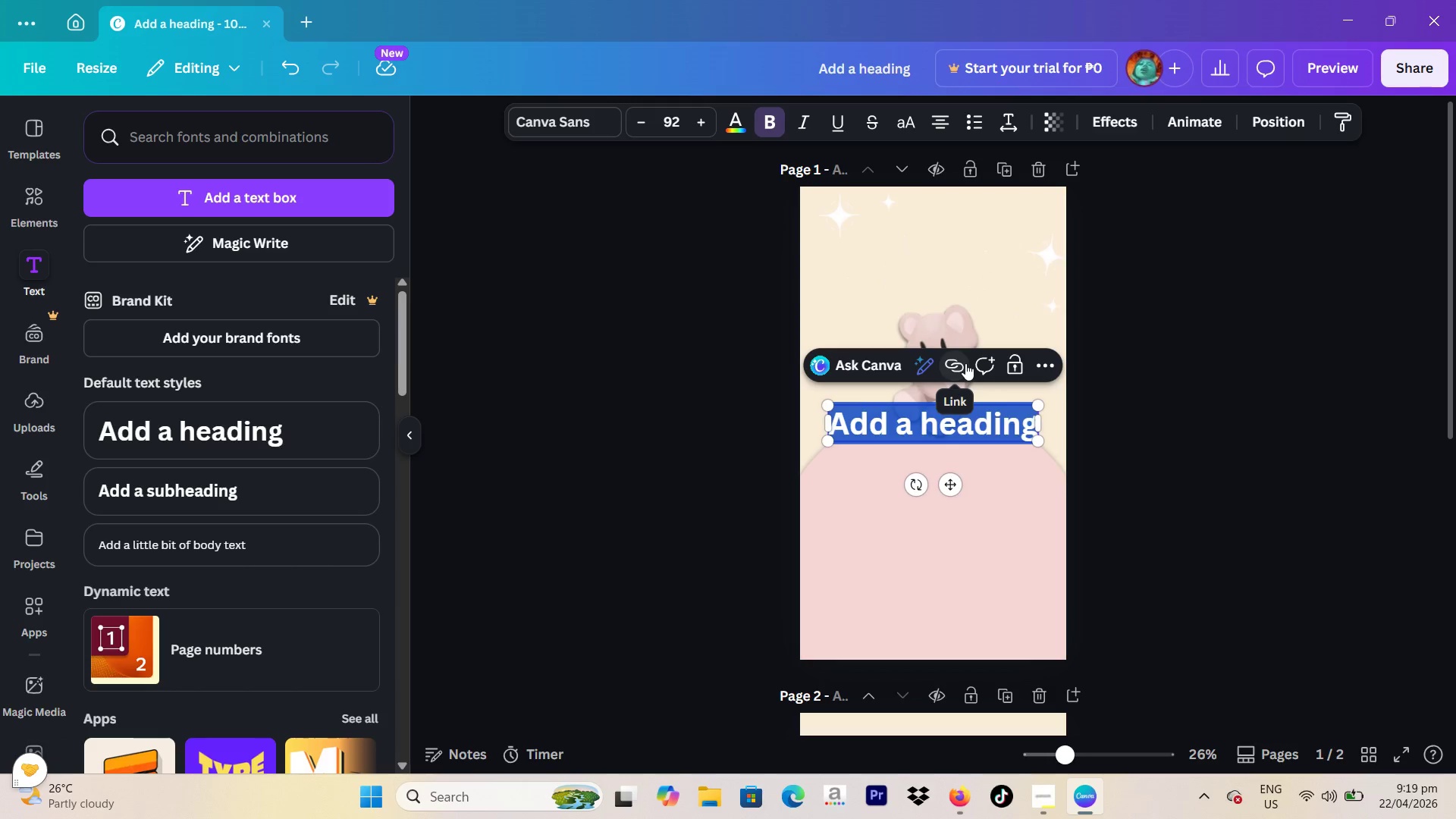 
wait(11.06)
 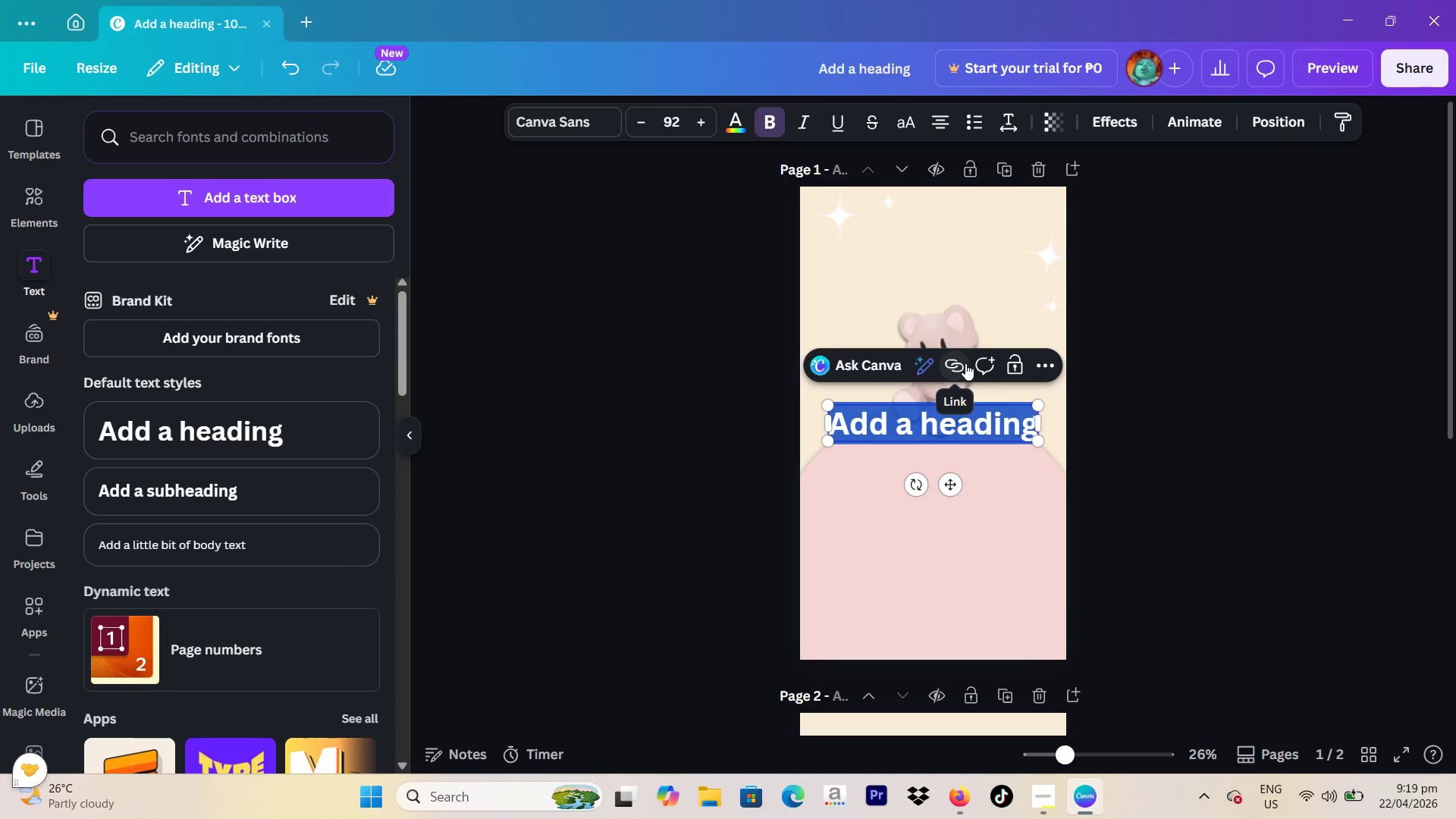 
left_click([542, 129])
 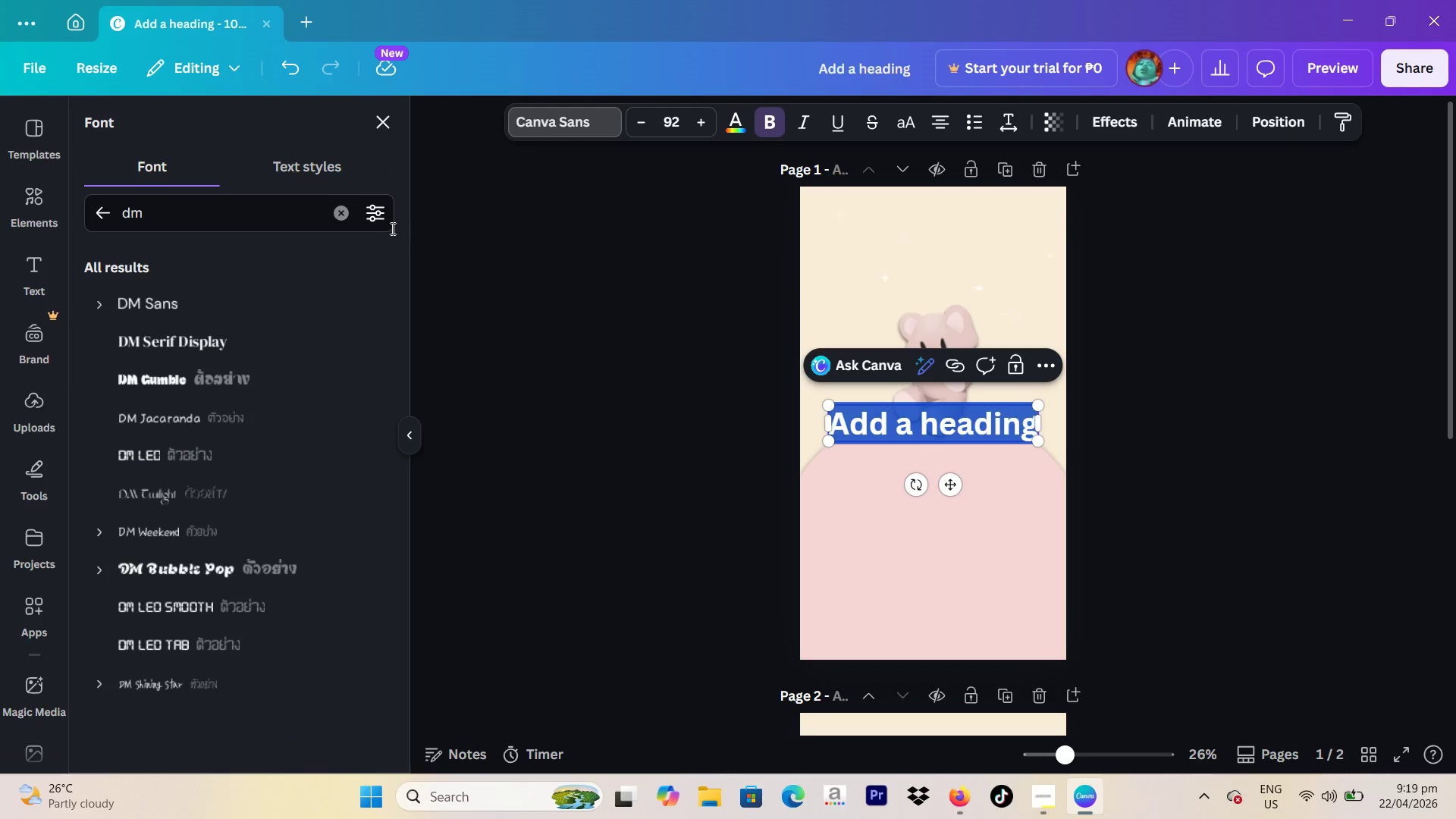 
left_click([331, 207])
 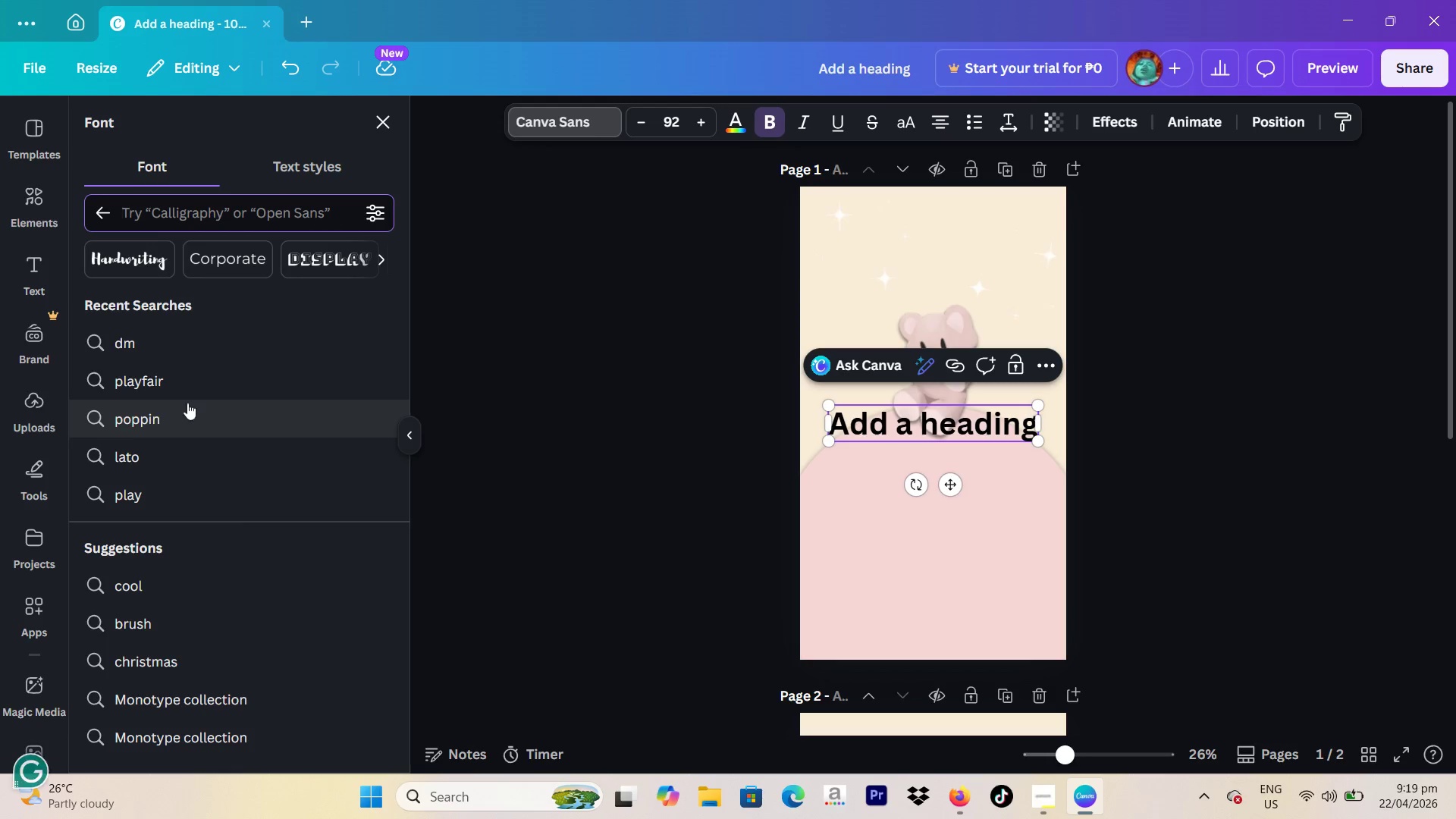 
left_click([187, 386])
 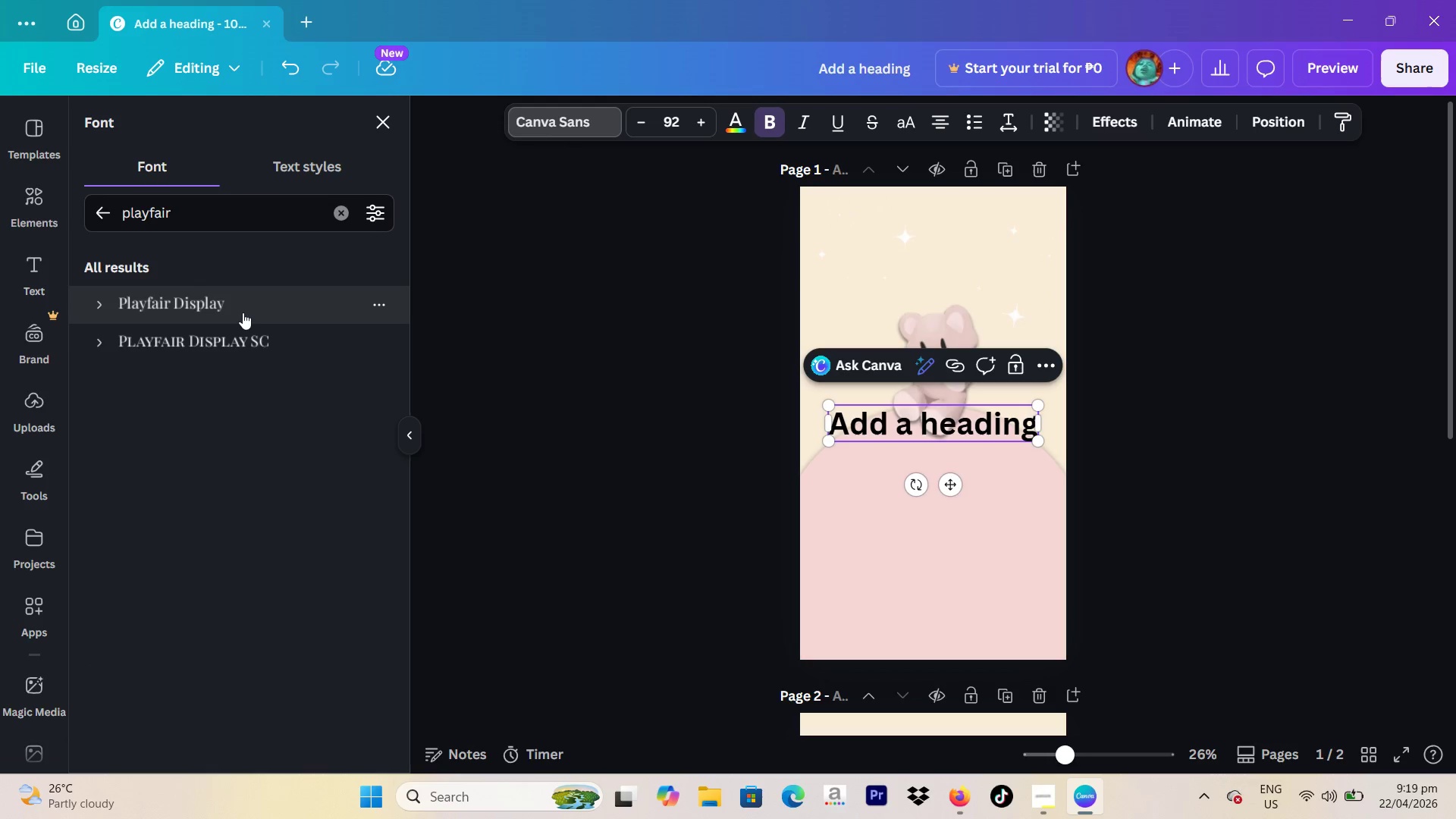 
left_click([243, 312])
 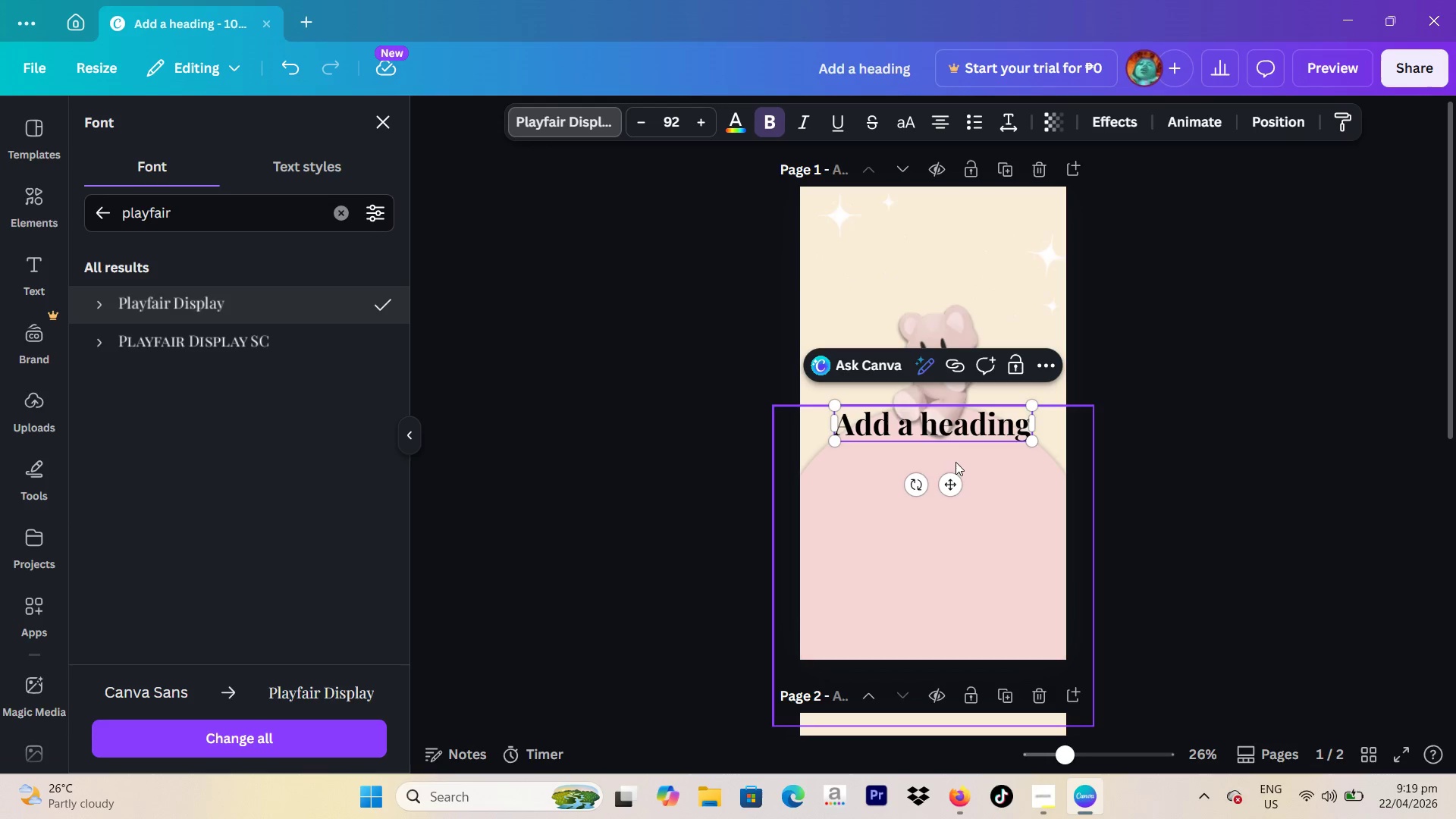 
left_click([940, 428])
 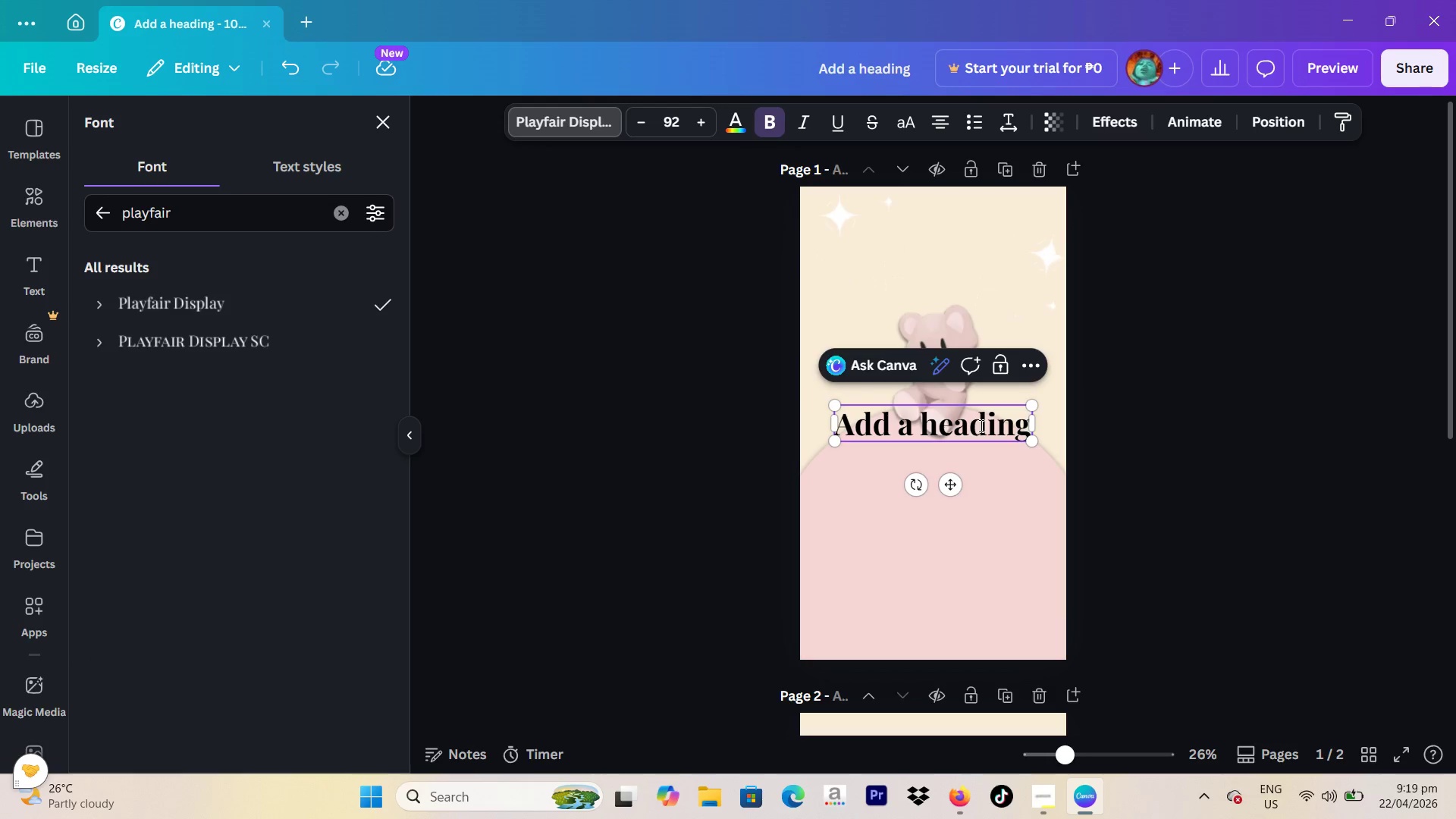 
double_click([980, 425])
 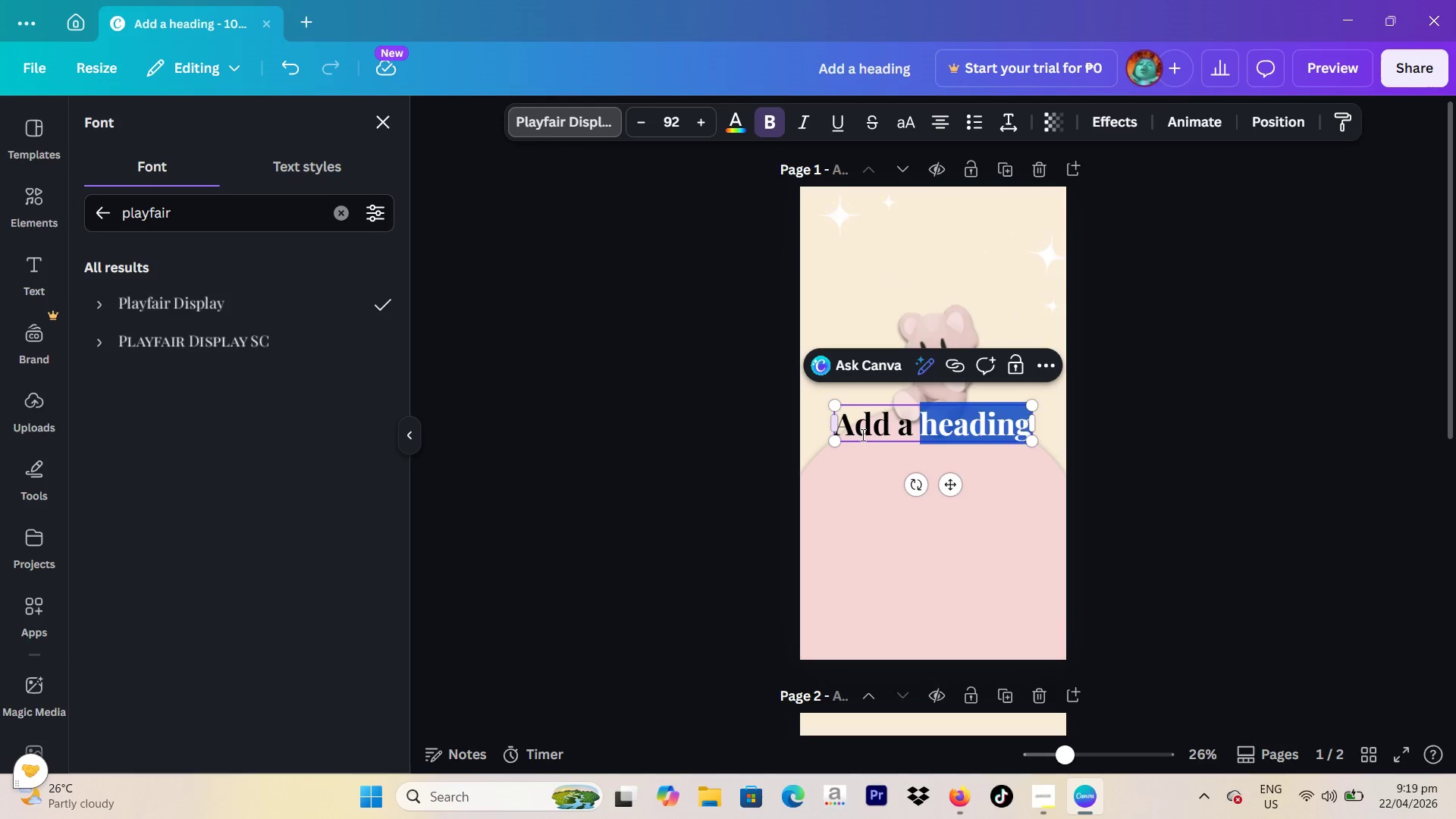 
double_click([861, 435])
 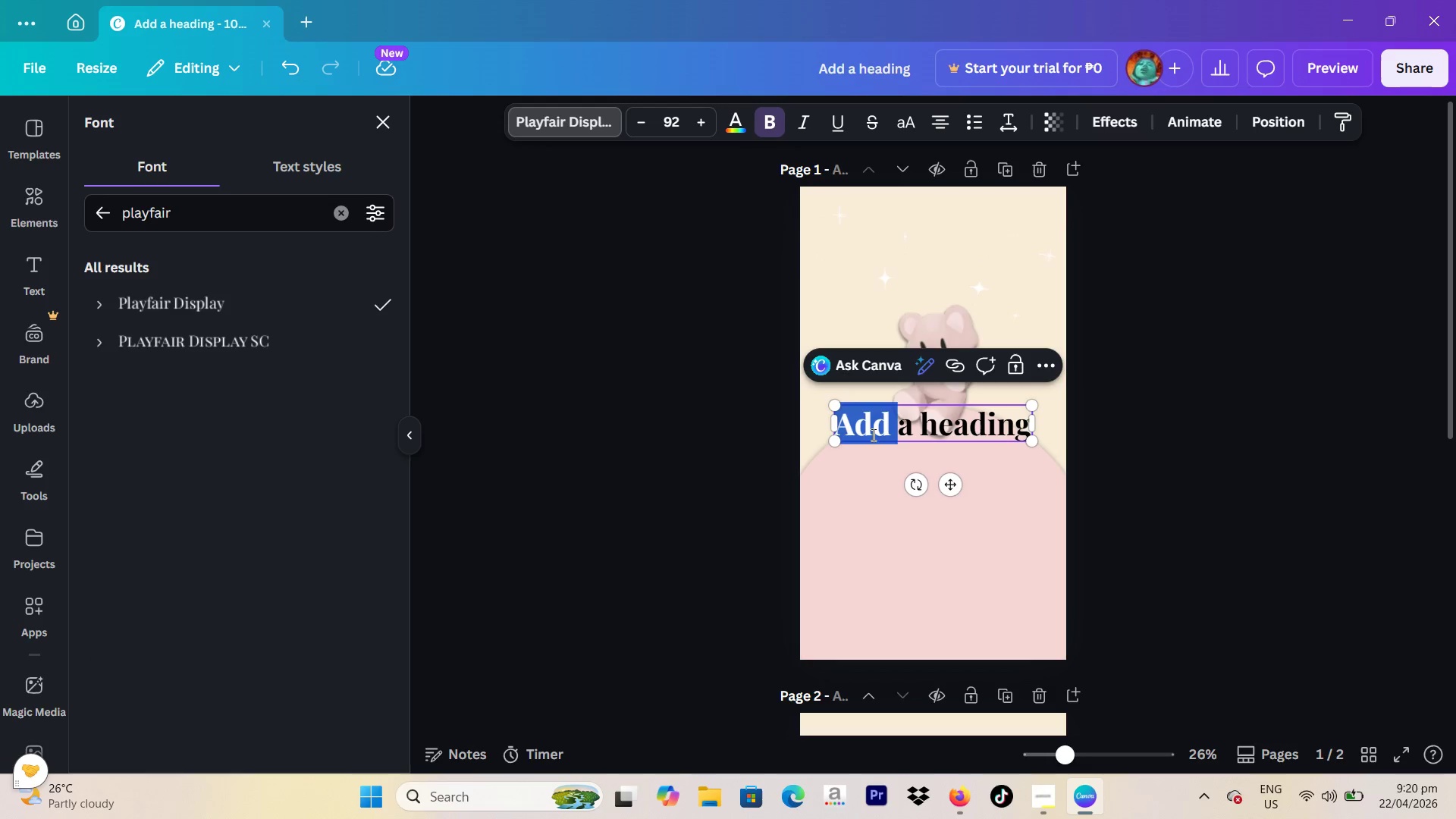 
left_click_drag(start_coordinate=[872, 435], to_coordinate=[946, 435])
 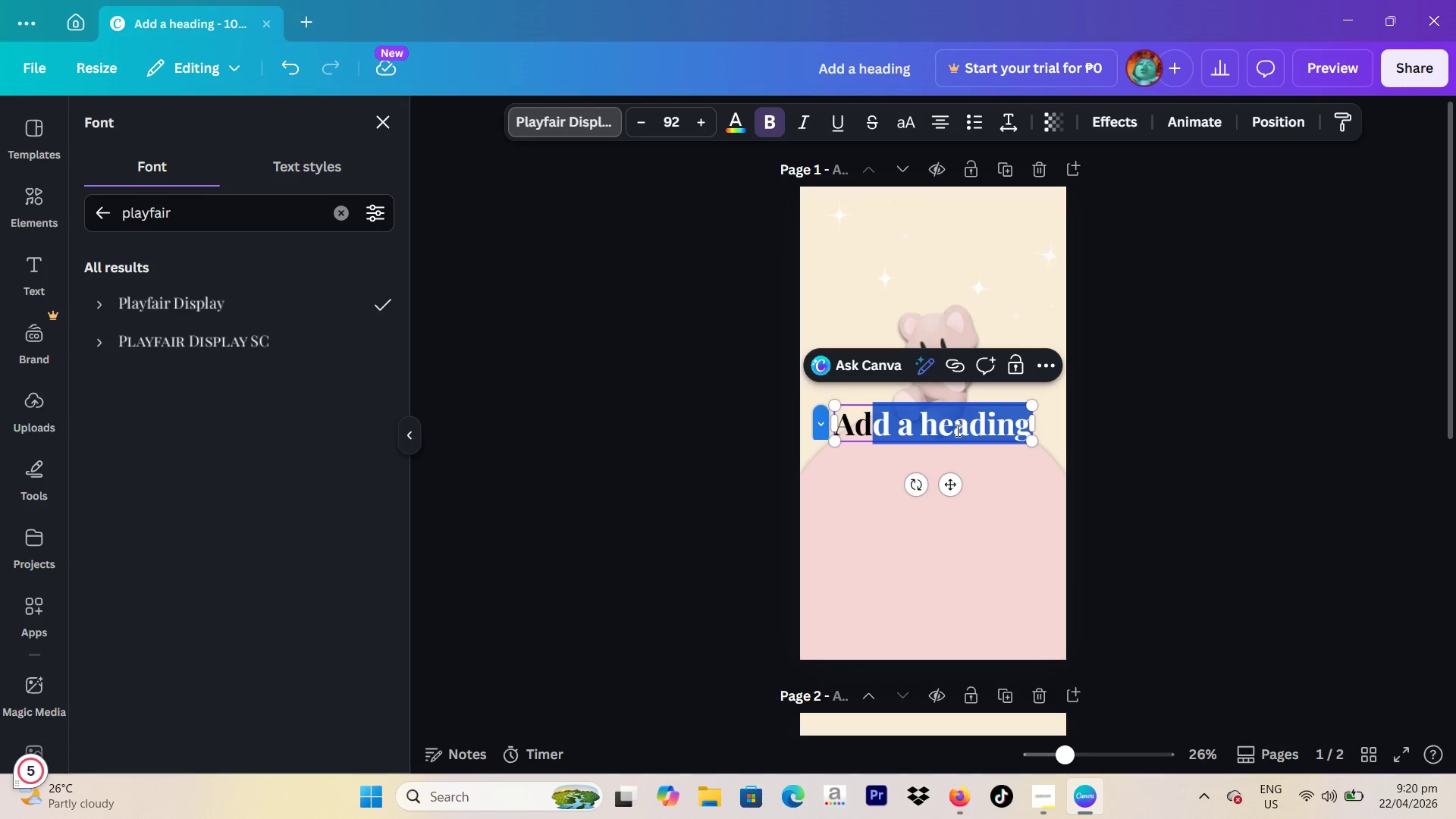 
key(Backspace)
 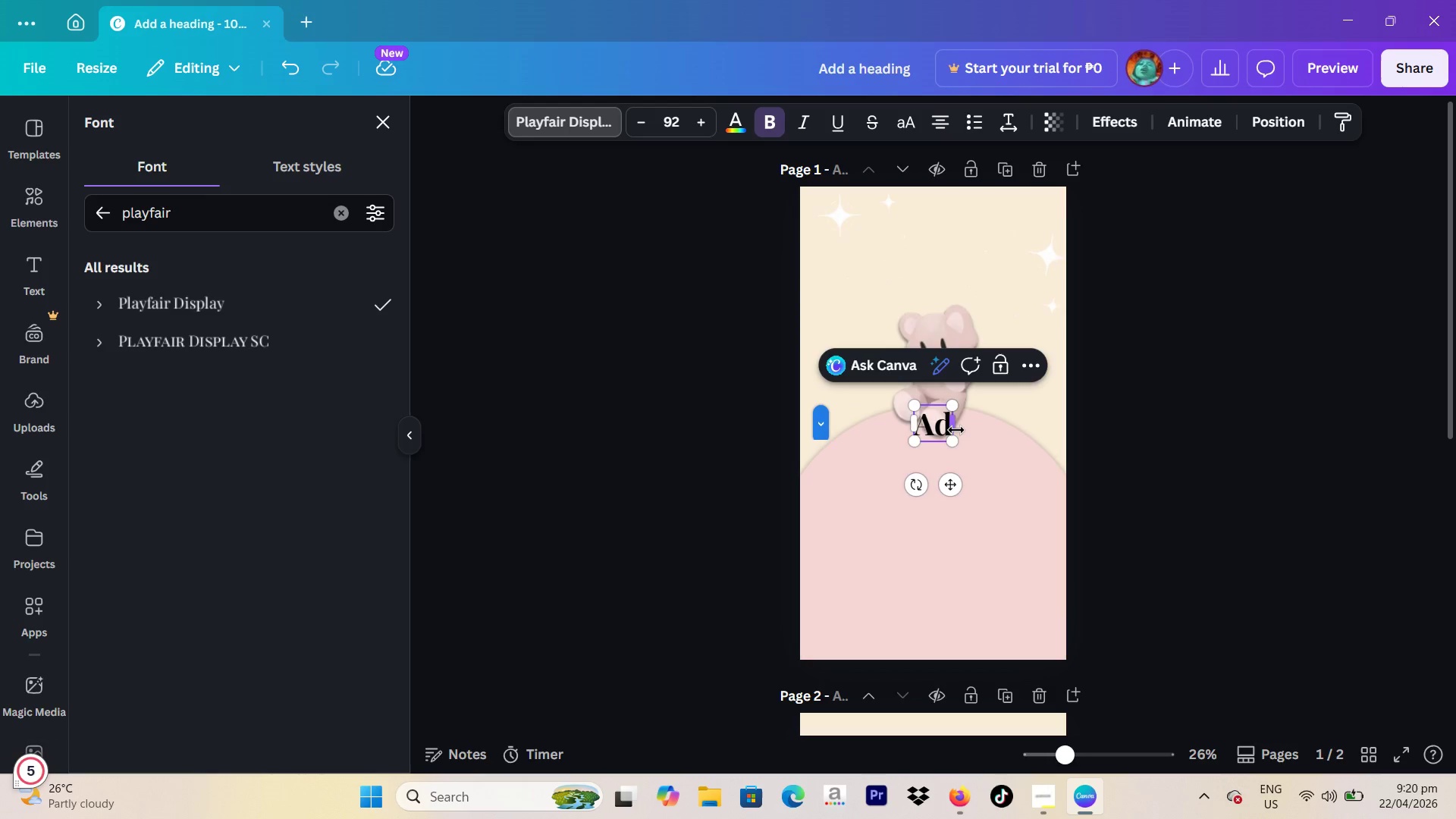 
key(Backspace)
 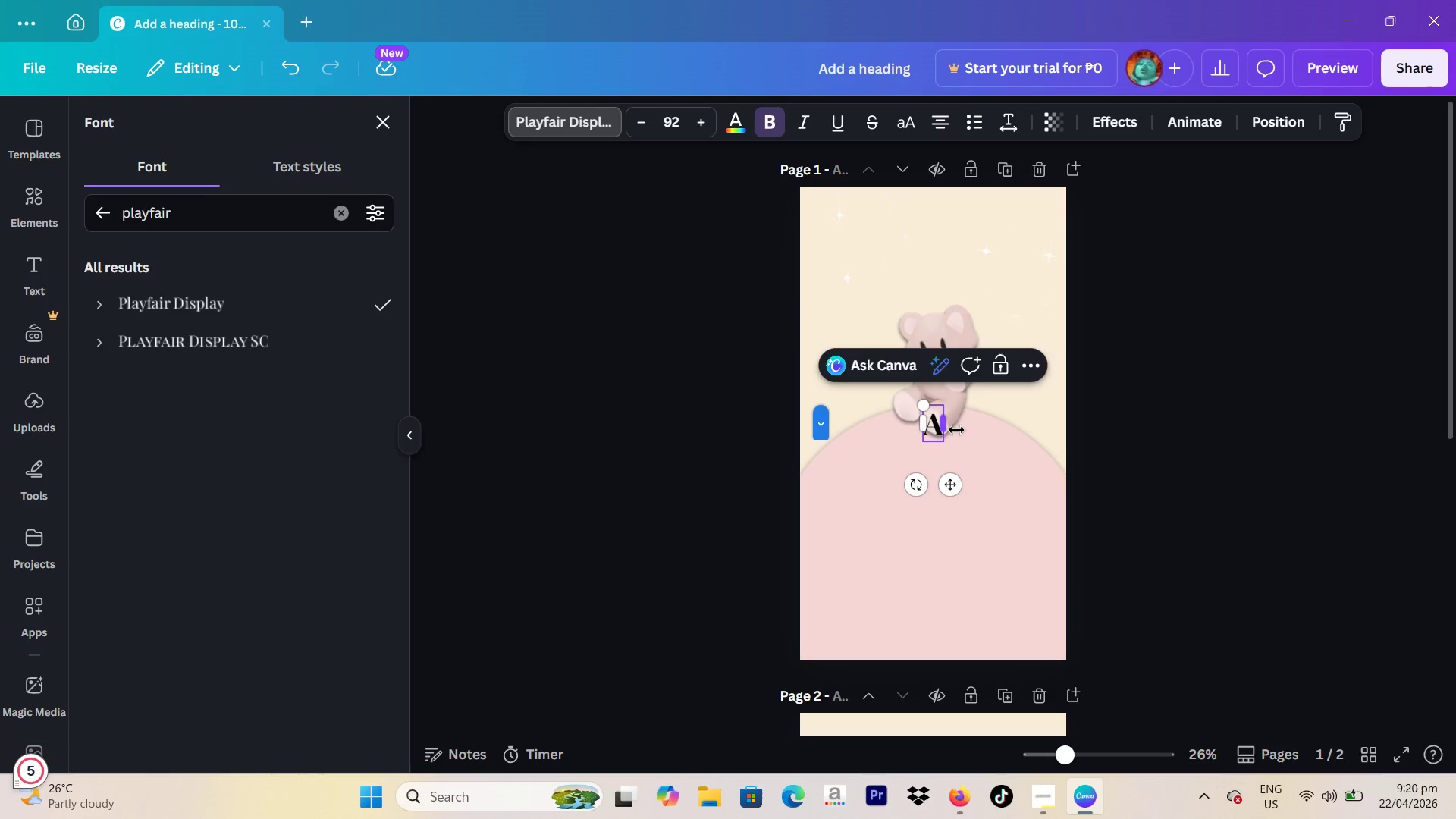 
key(Backspace)
 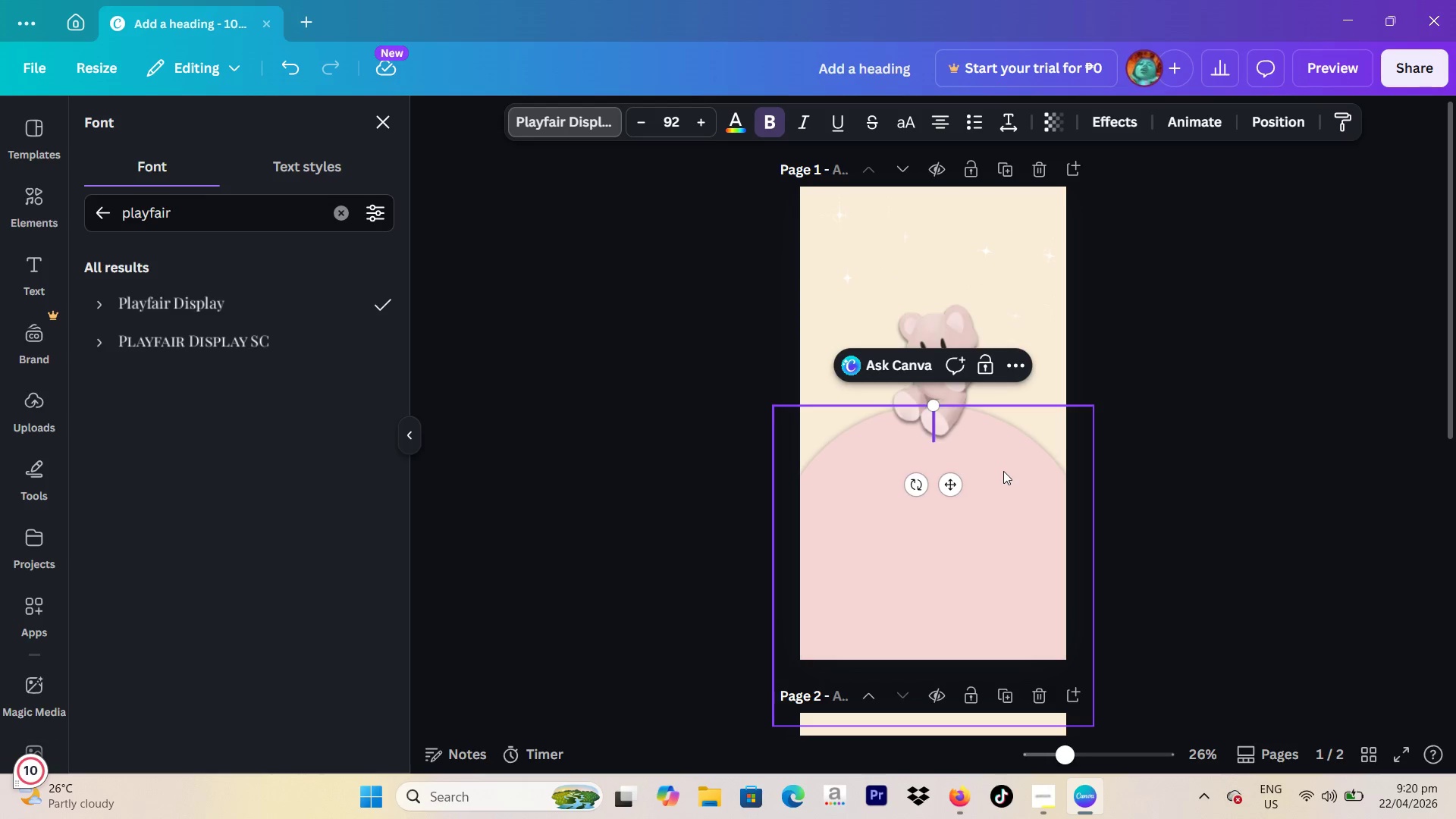 
type(Some days feel heavier than others)
 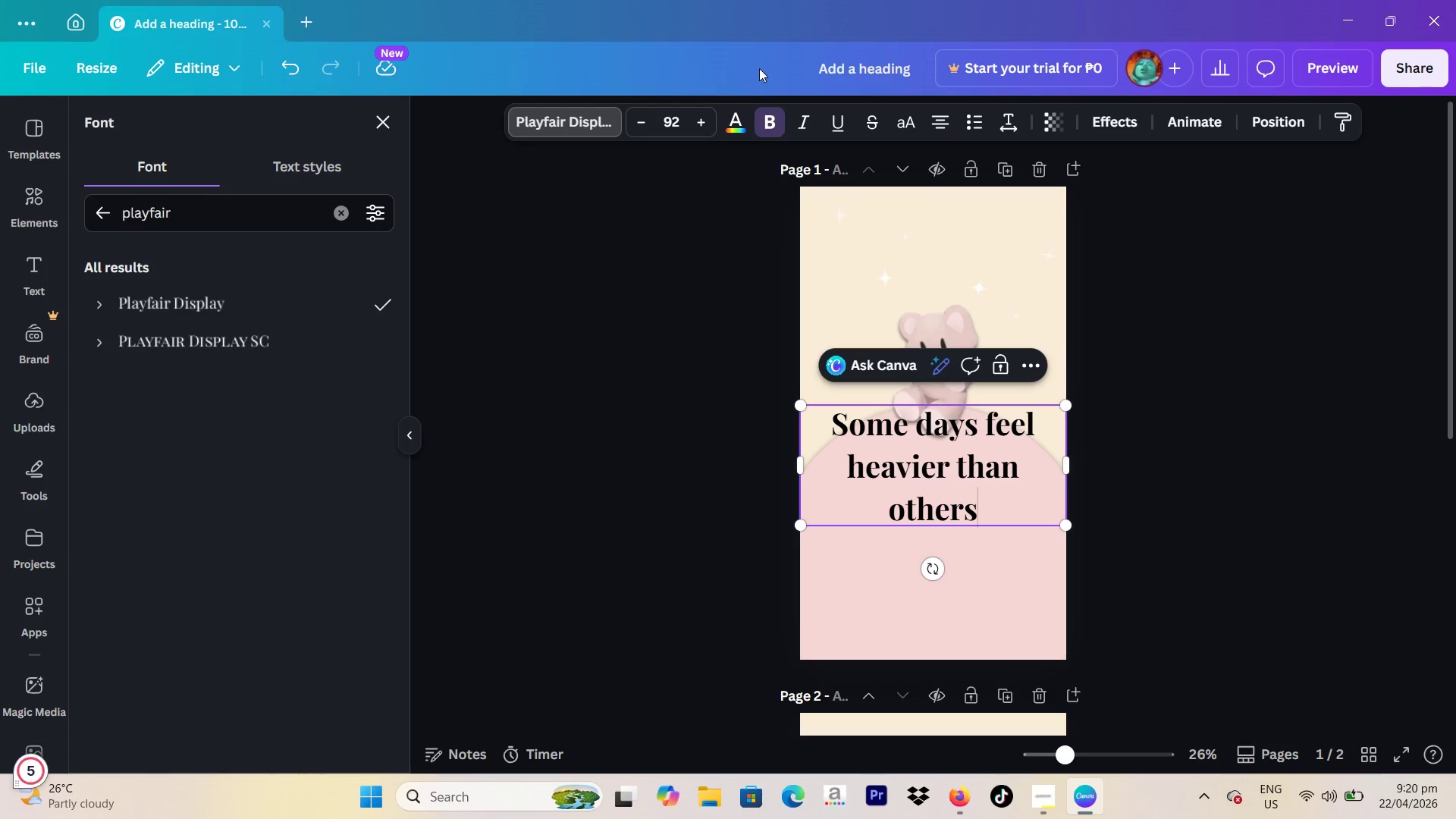 
left_click([738, 111])
 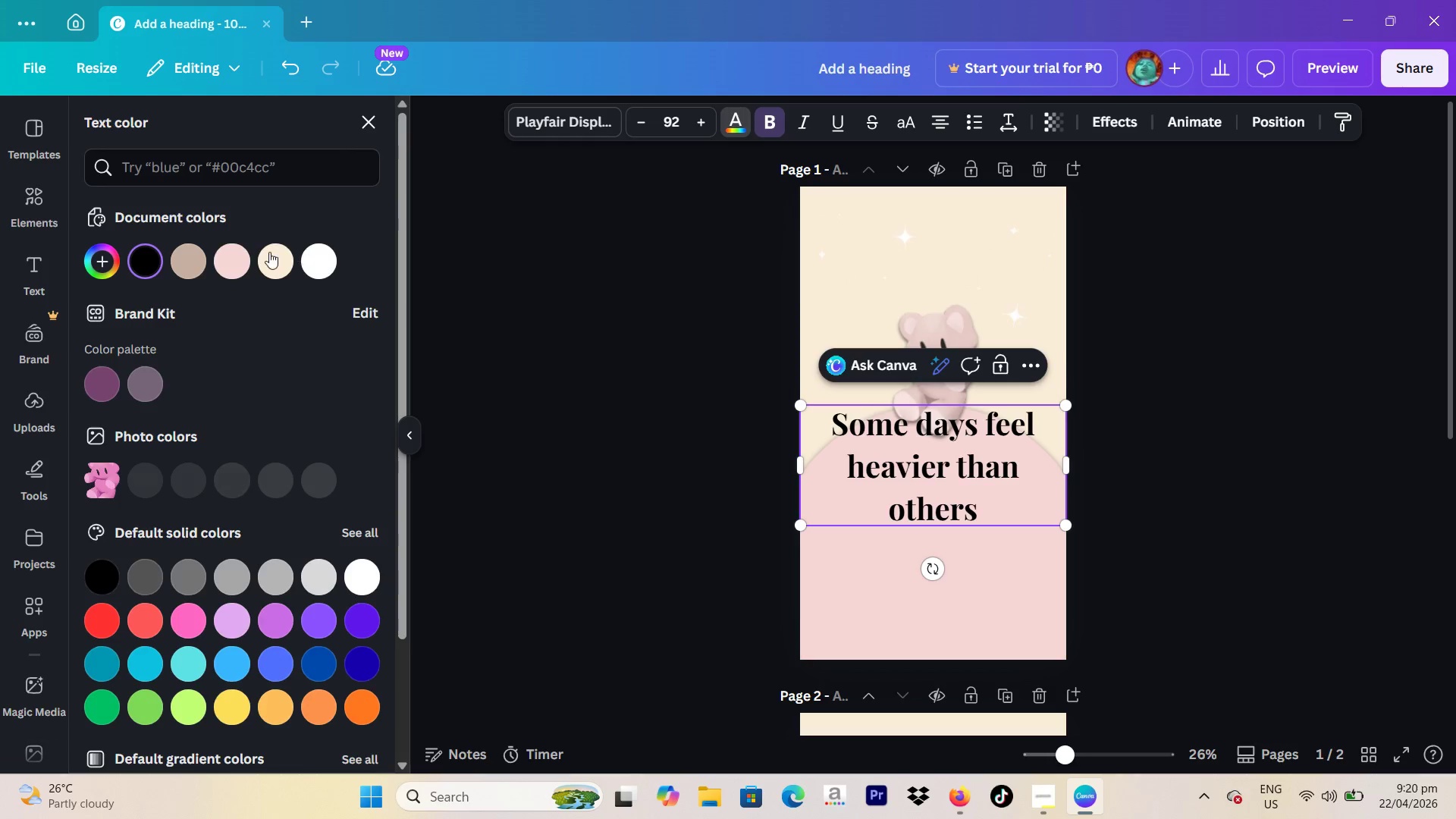 
mouse_move([158, 266])
 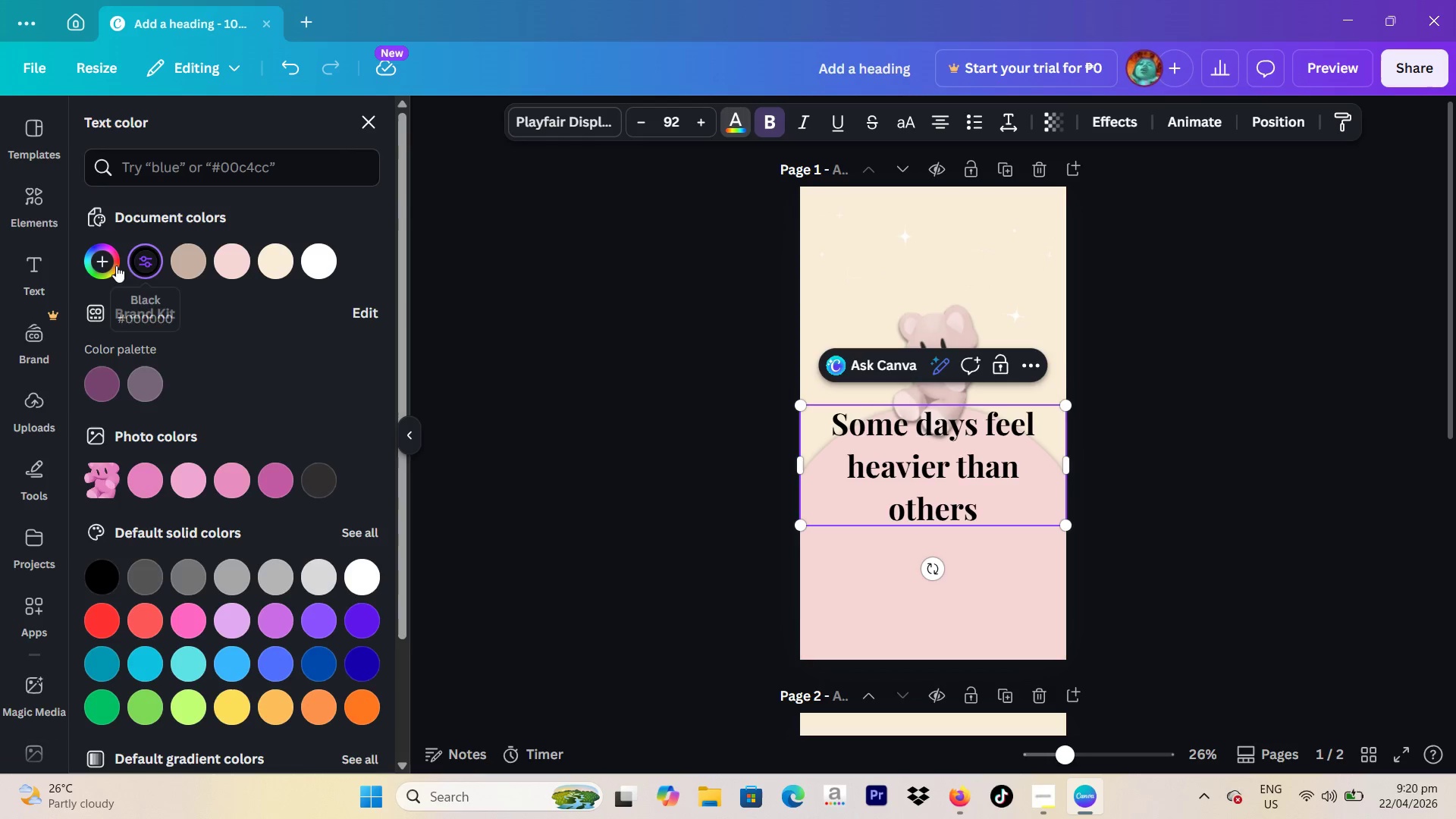 
left_click([111, 265])
 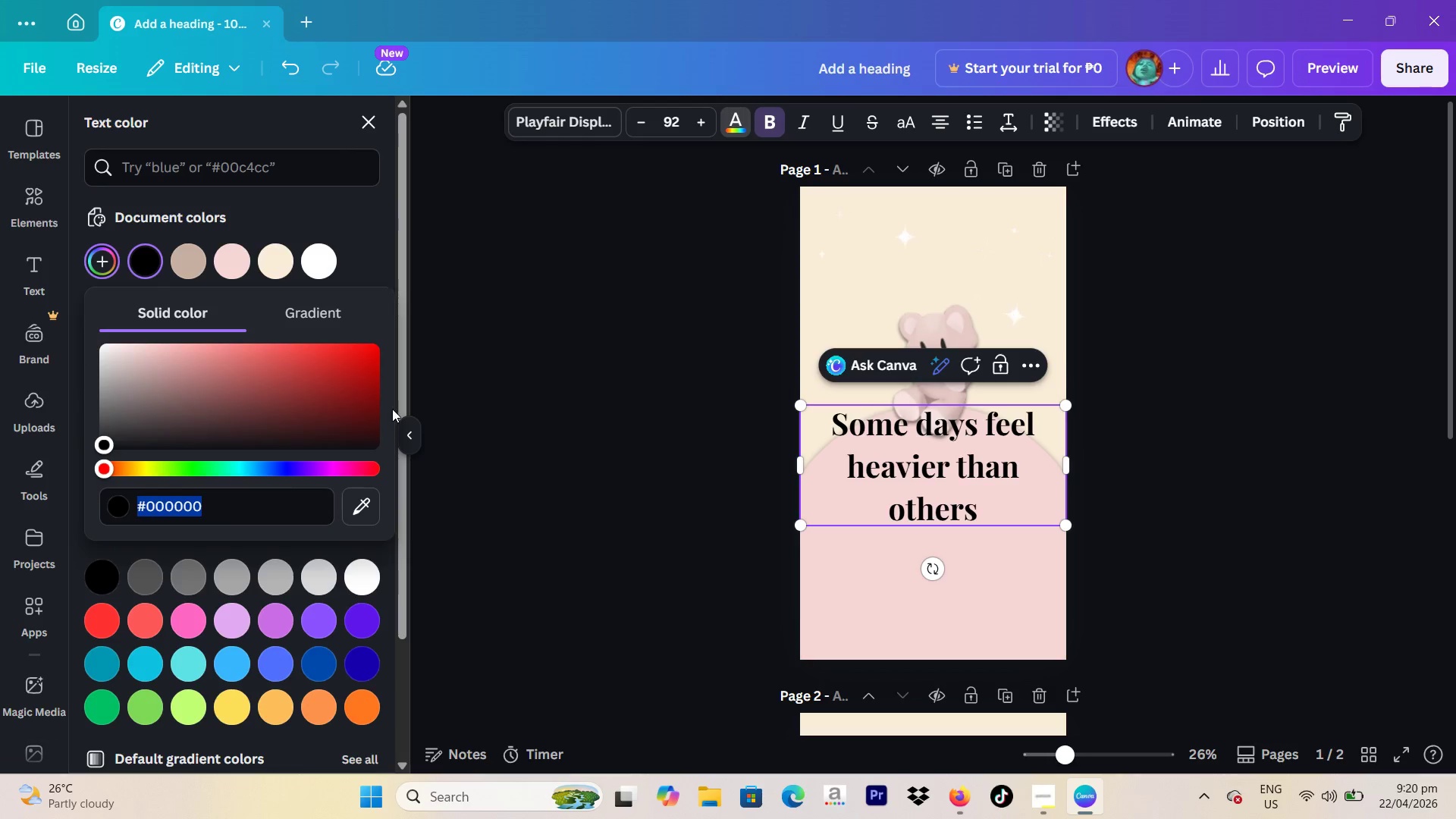 
type(c8afa1c)
 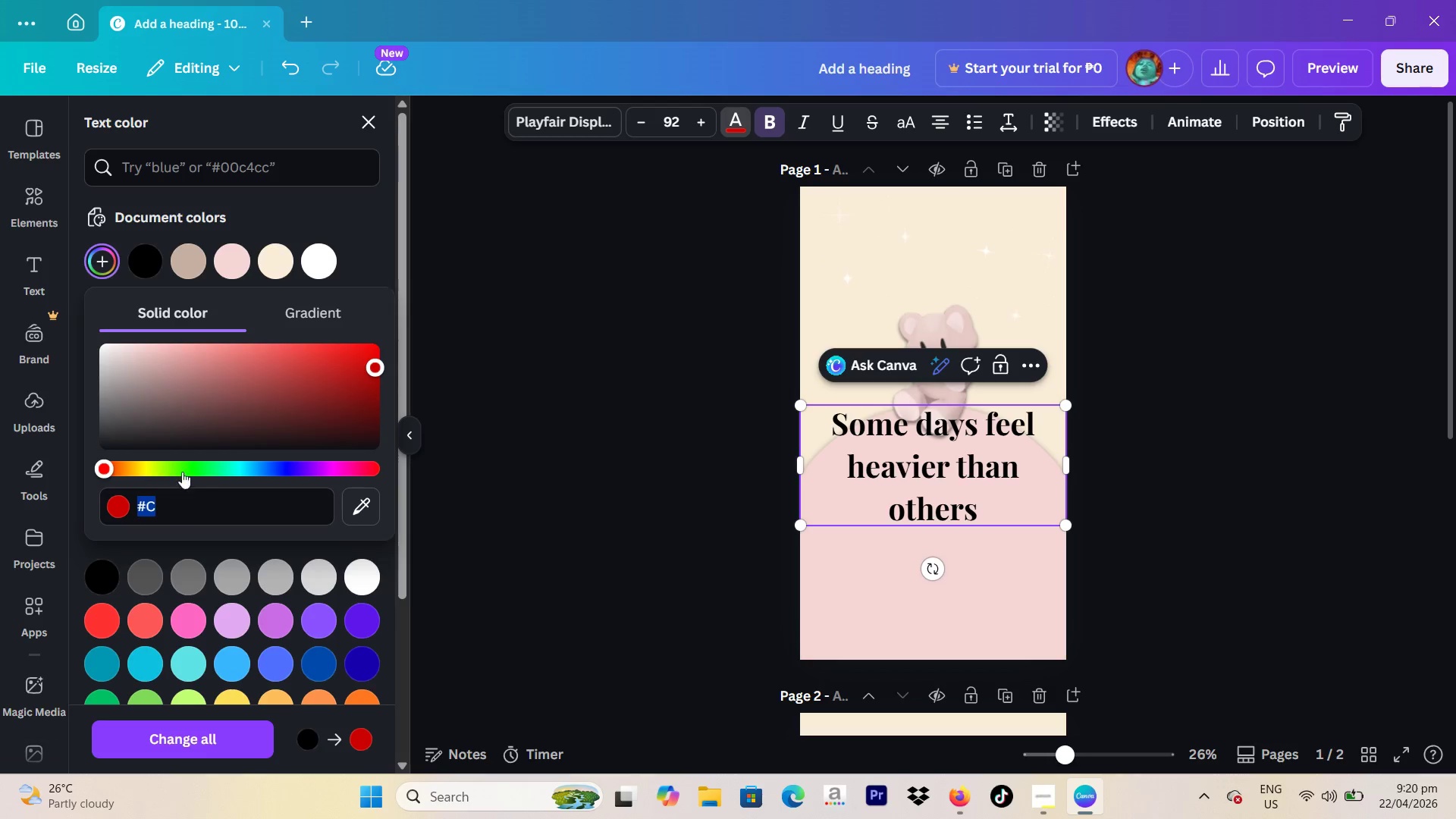 
left_click([181, 495])
 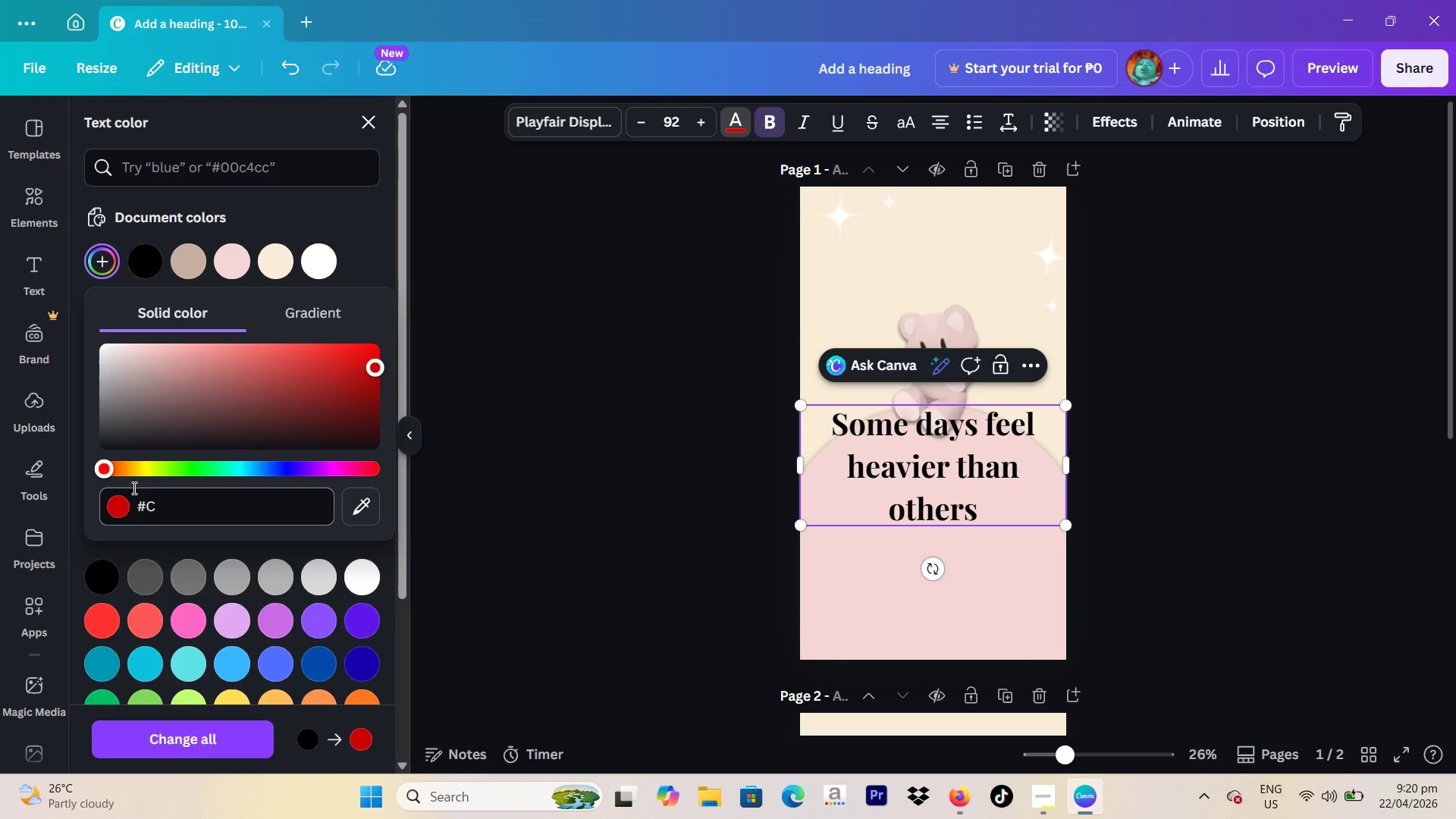 
type(8afa1)
 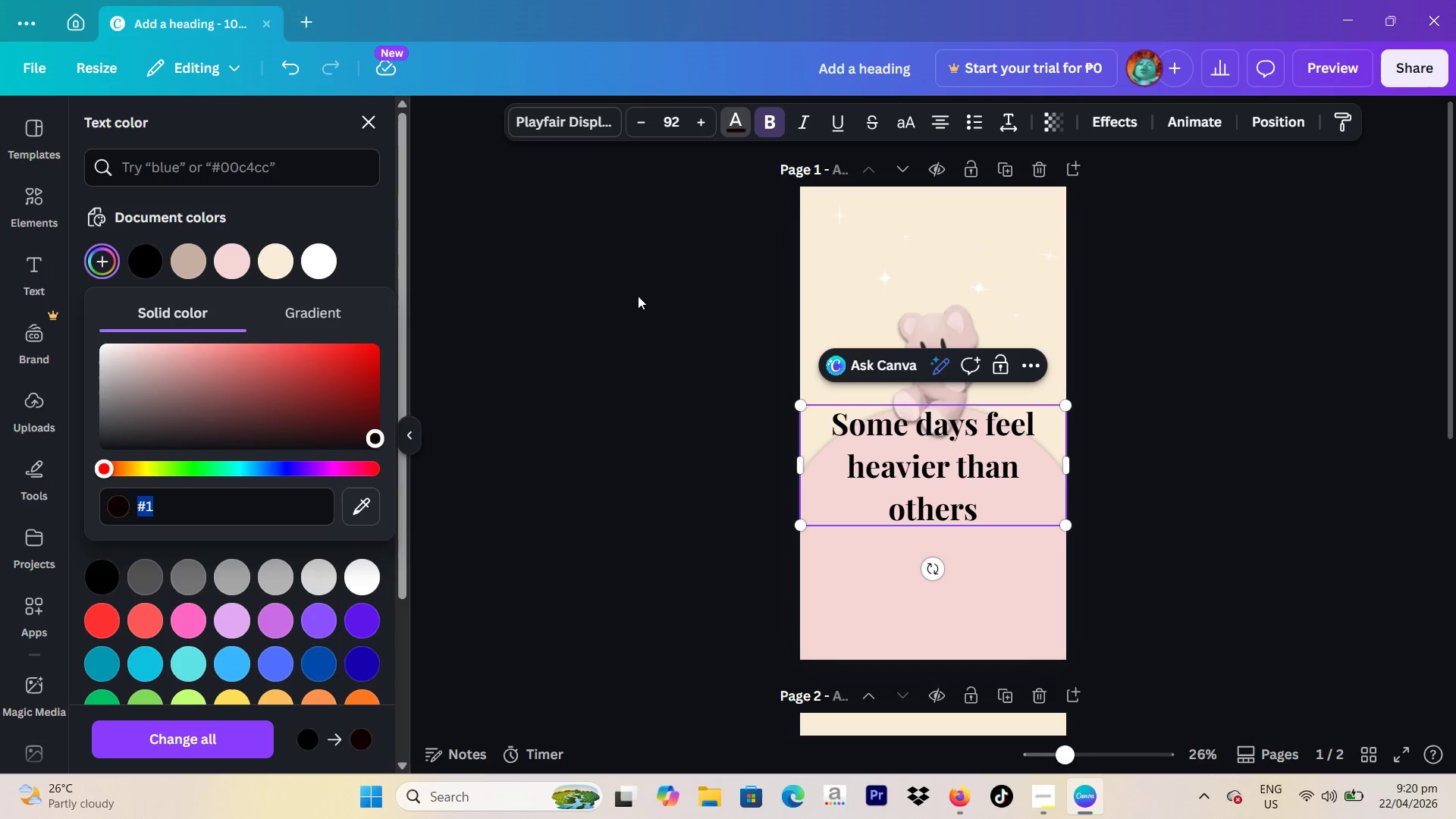 
left_click([184, 500])
 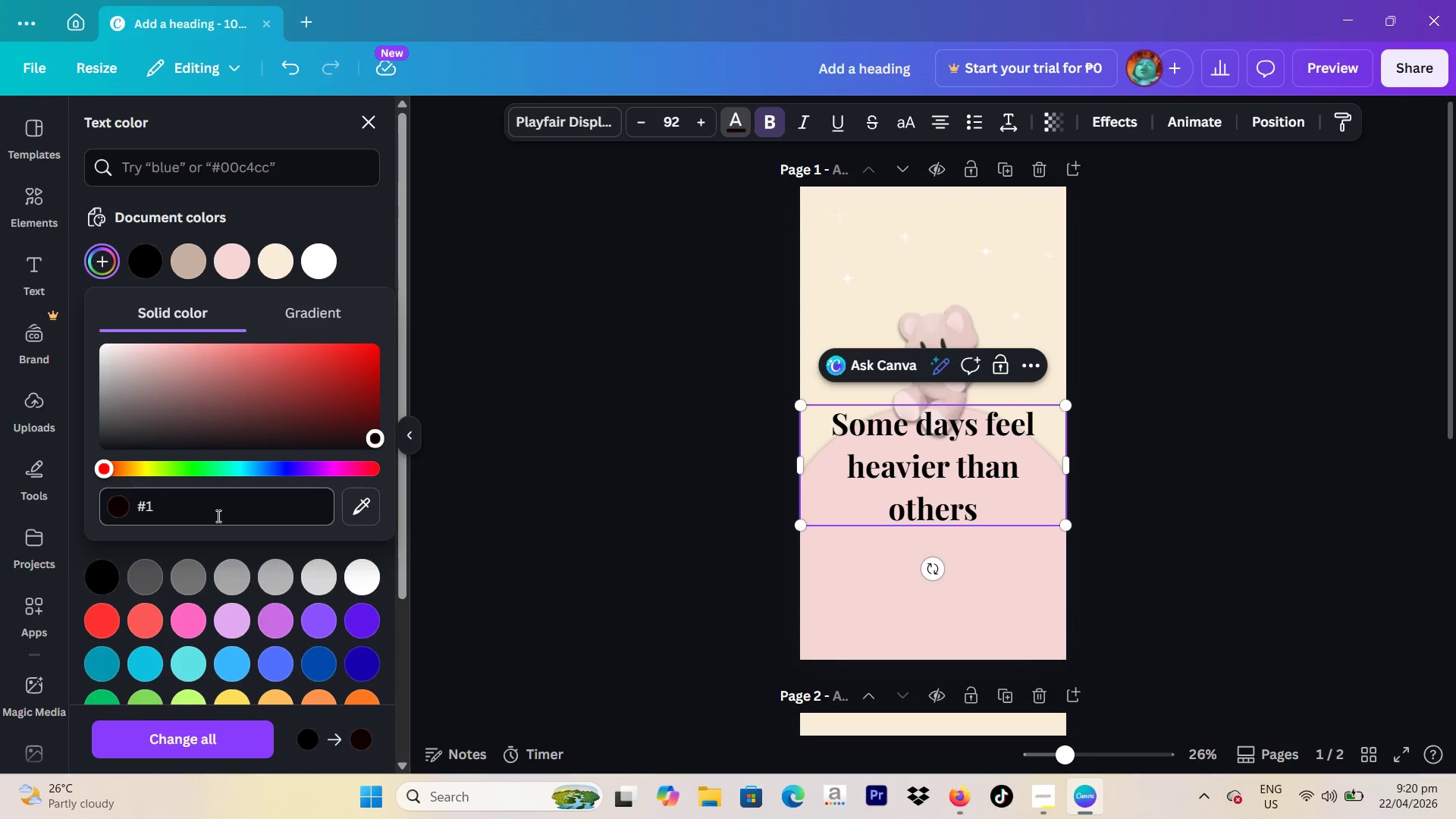 
left_click([215, 511])
 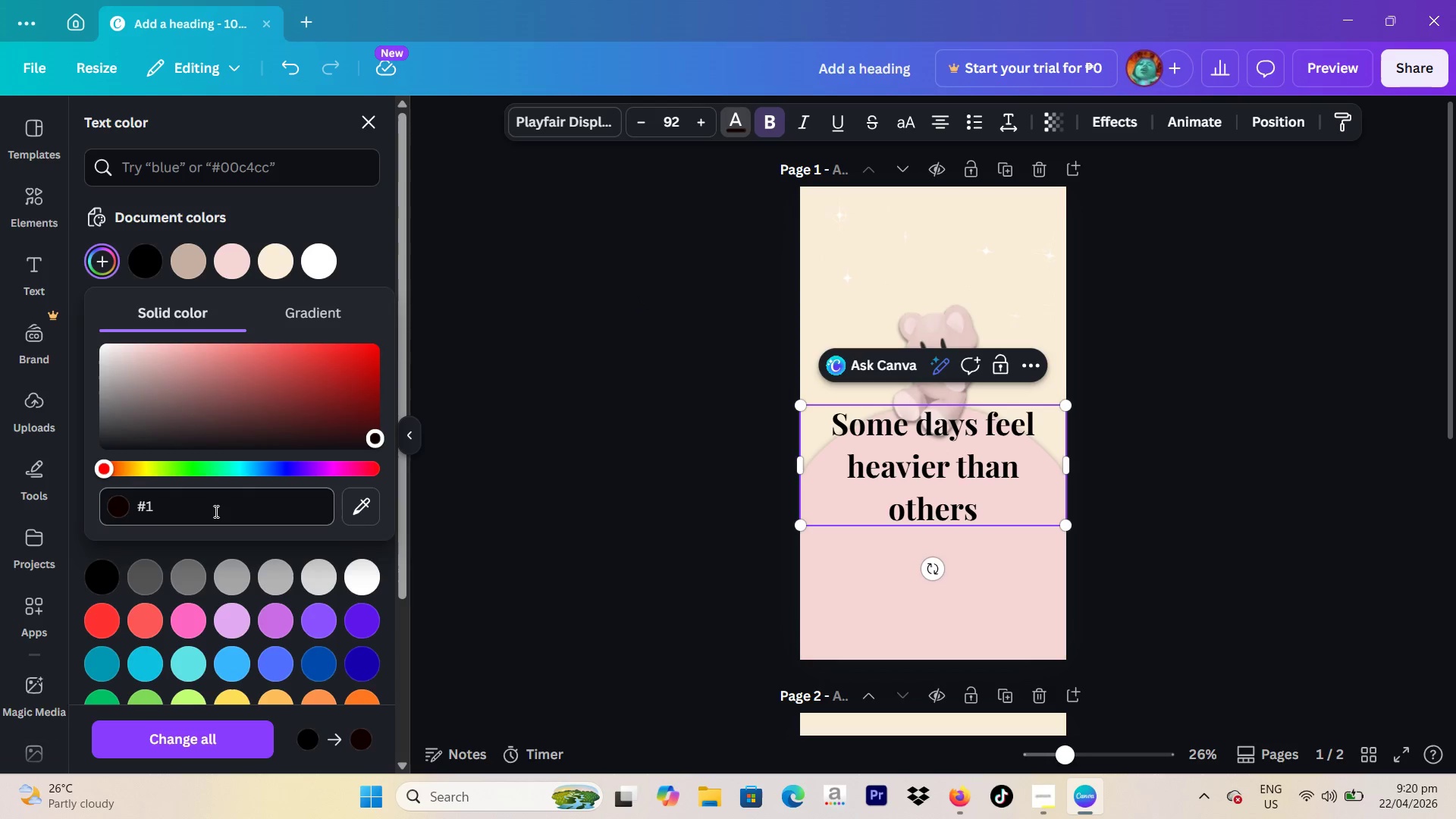 
key(Backspace)
 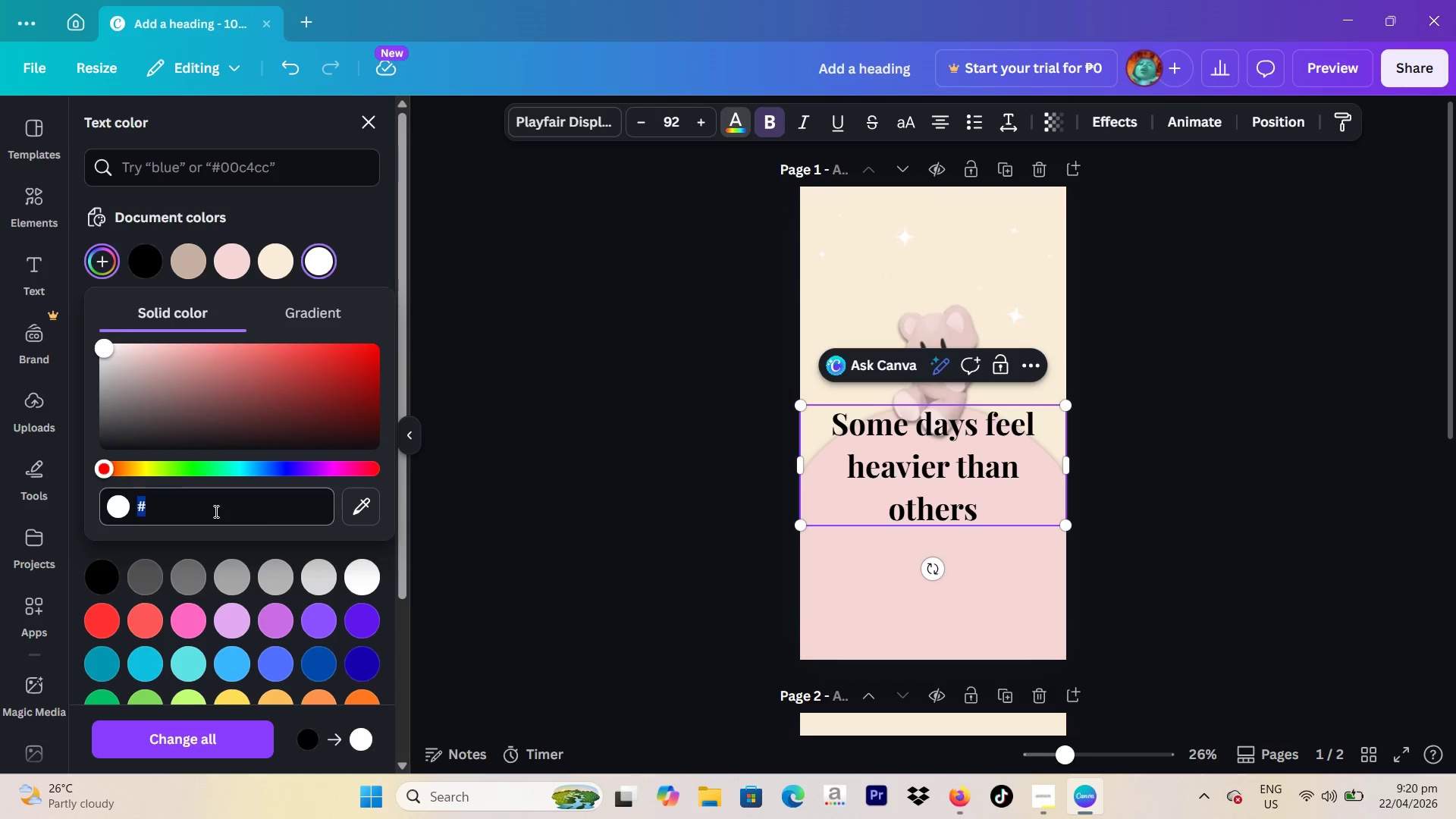 
key(C)
 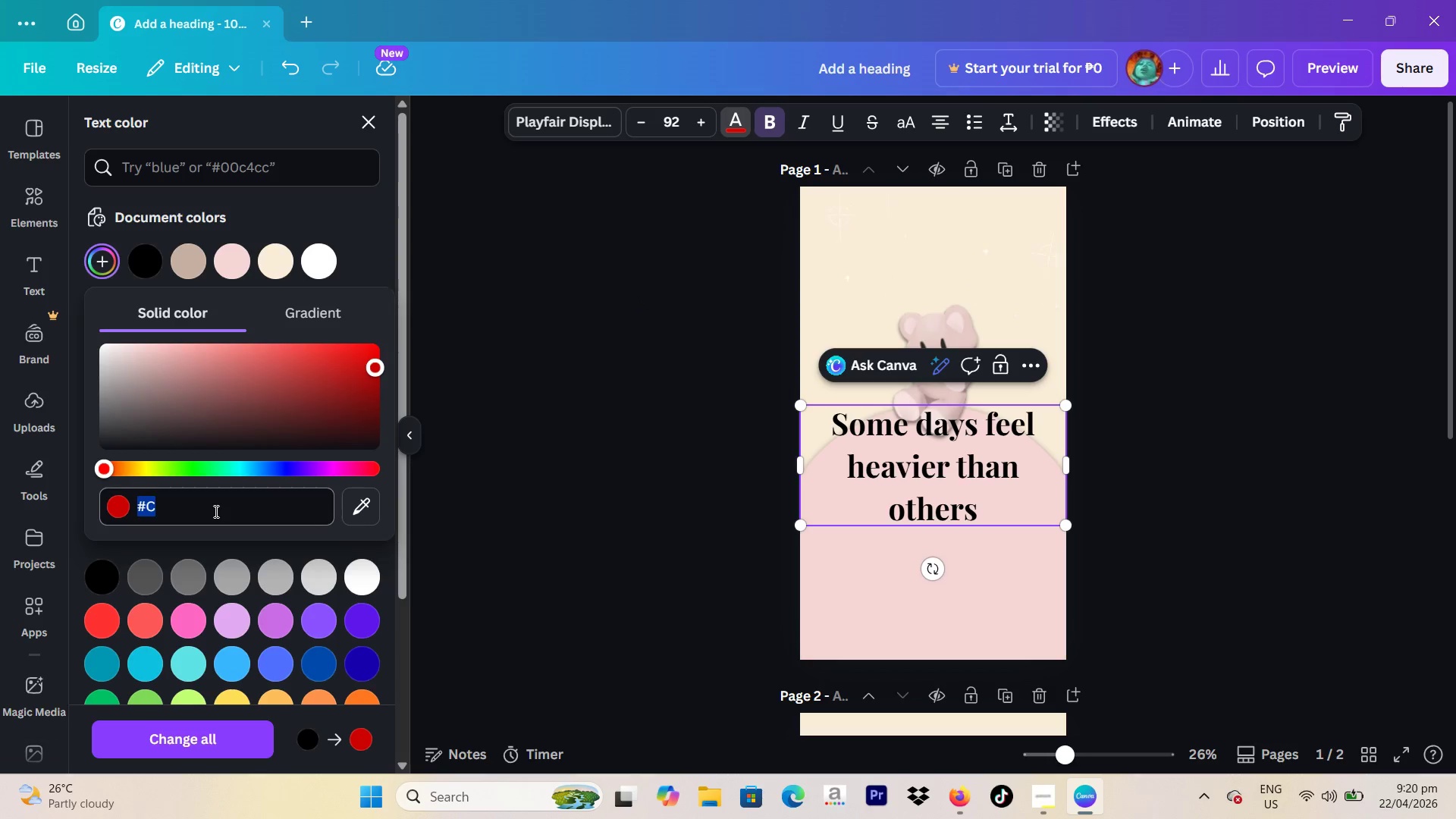 
key(Backspace)
 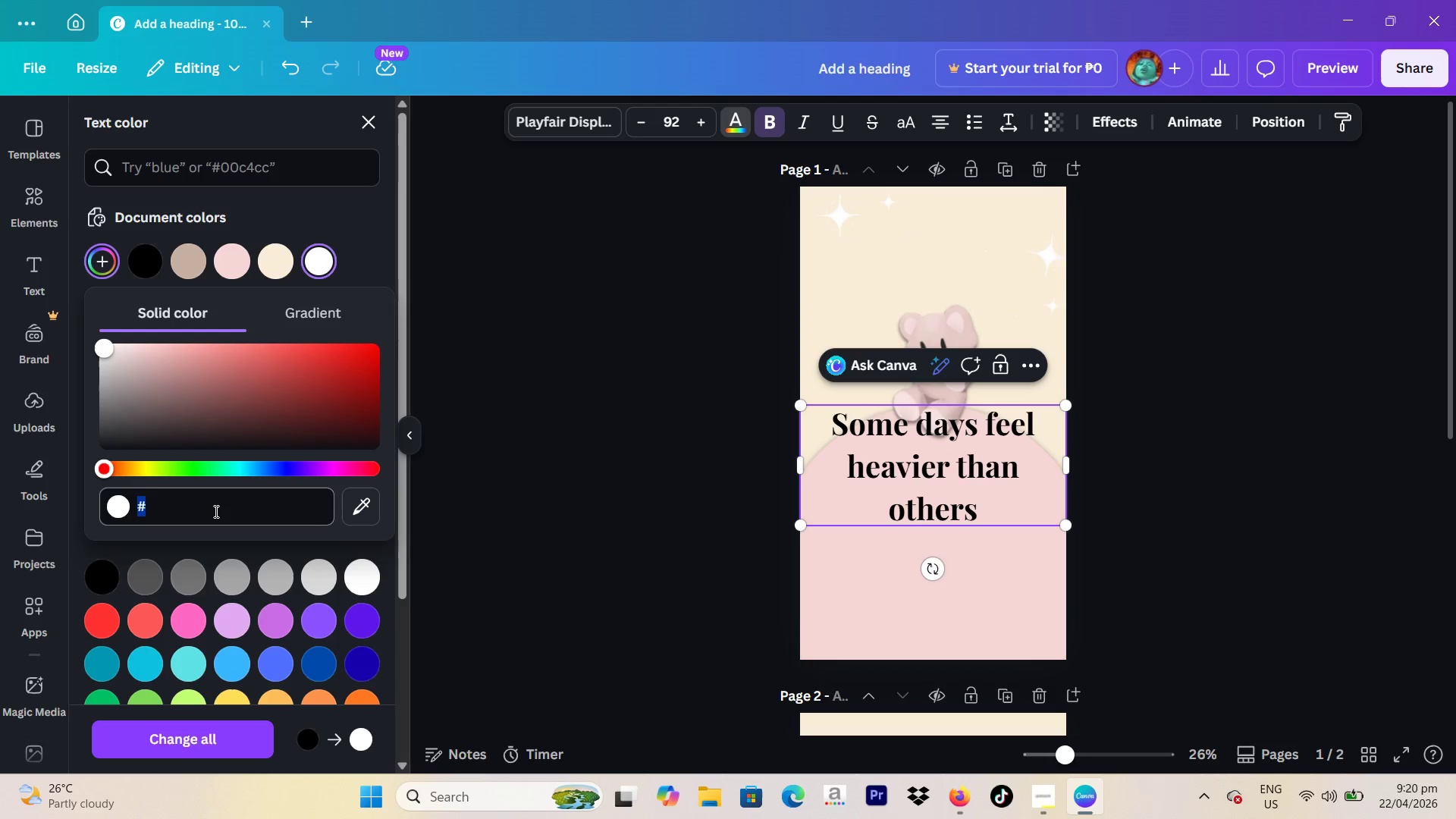 
key(Backspace)
 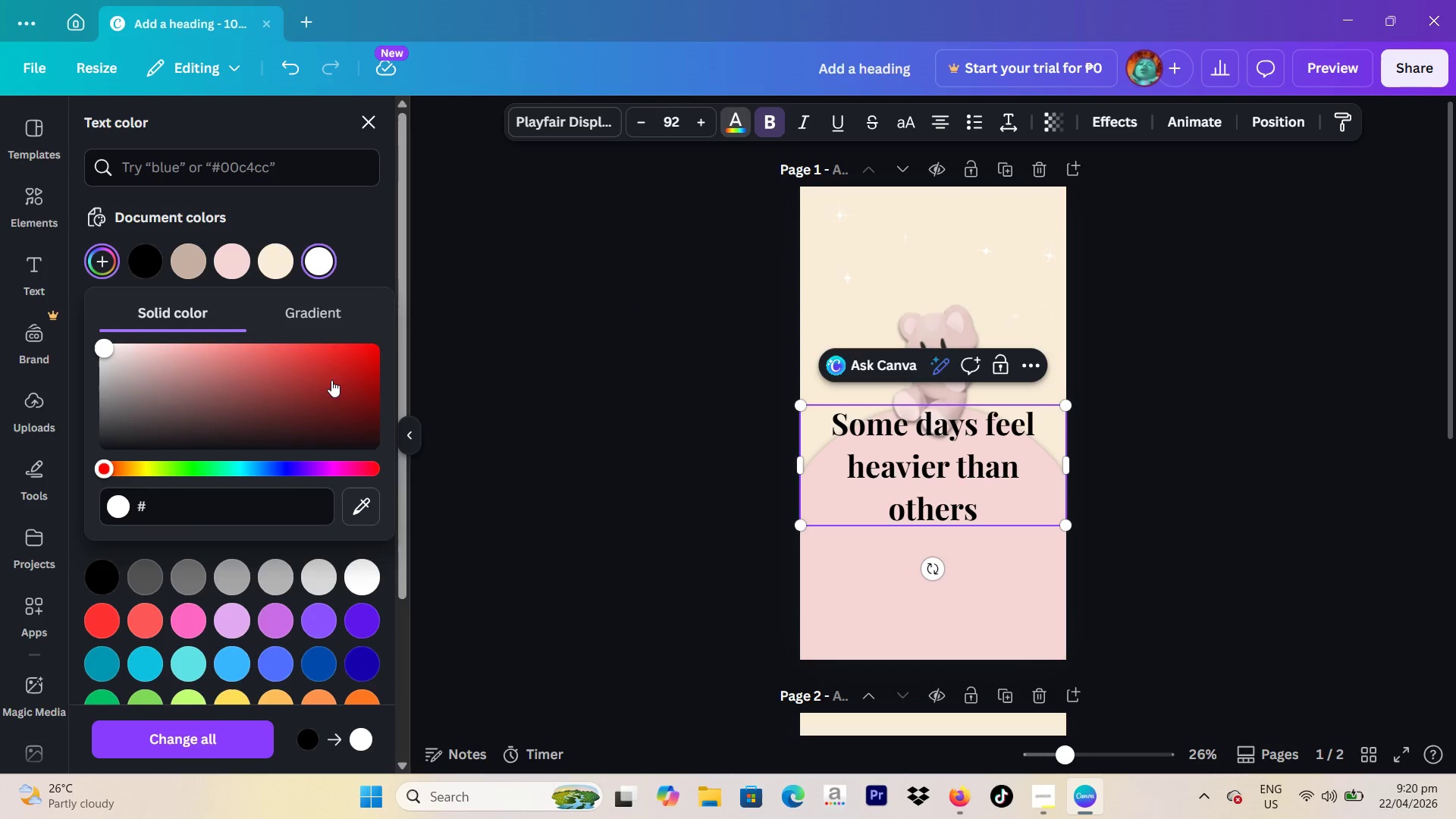 
left_click([514, 256])
 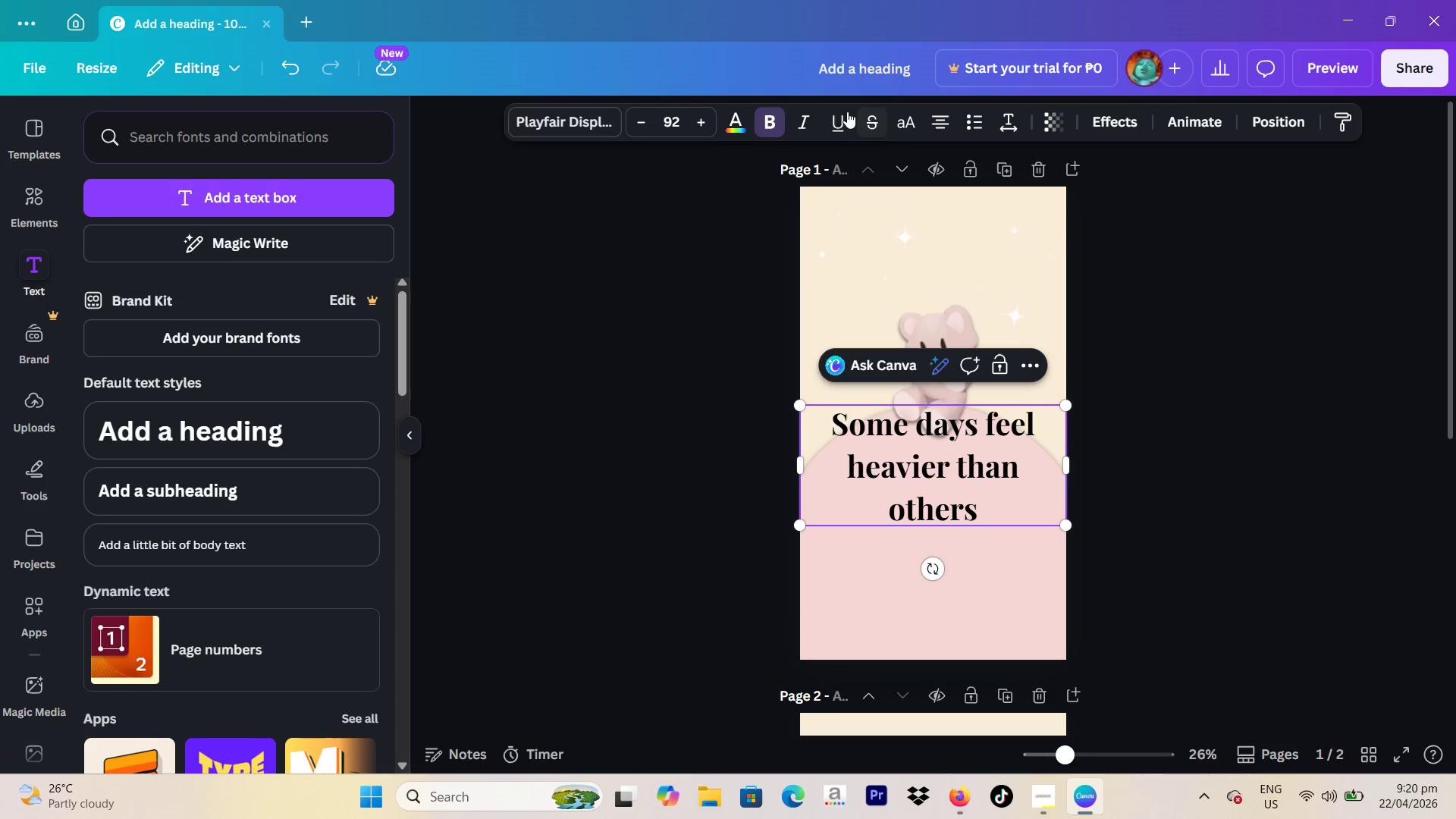 
left_click([745, 121])
 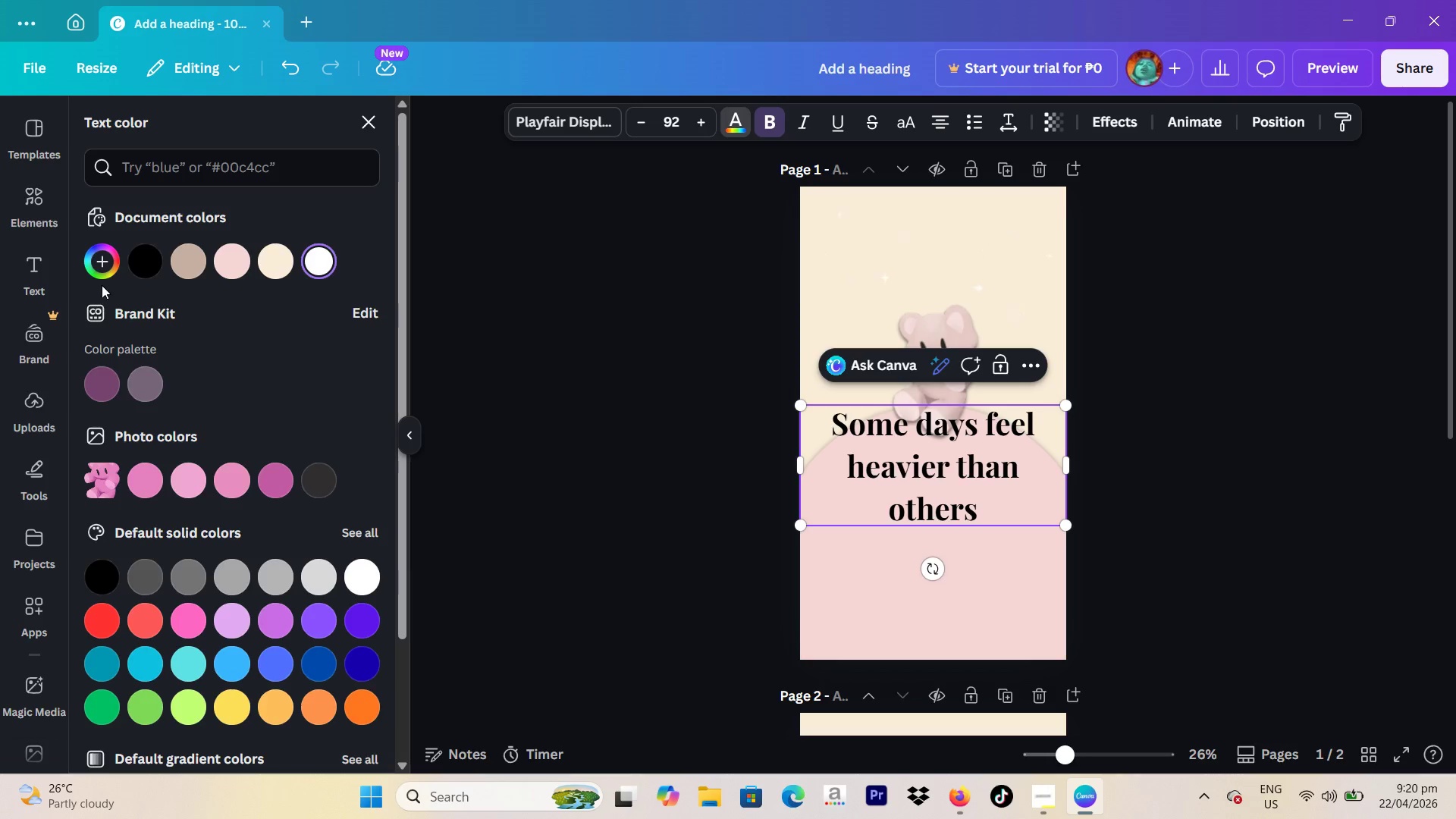 
left_click([102, 276])
 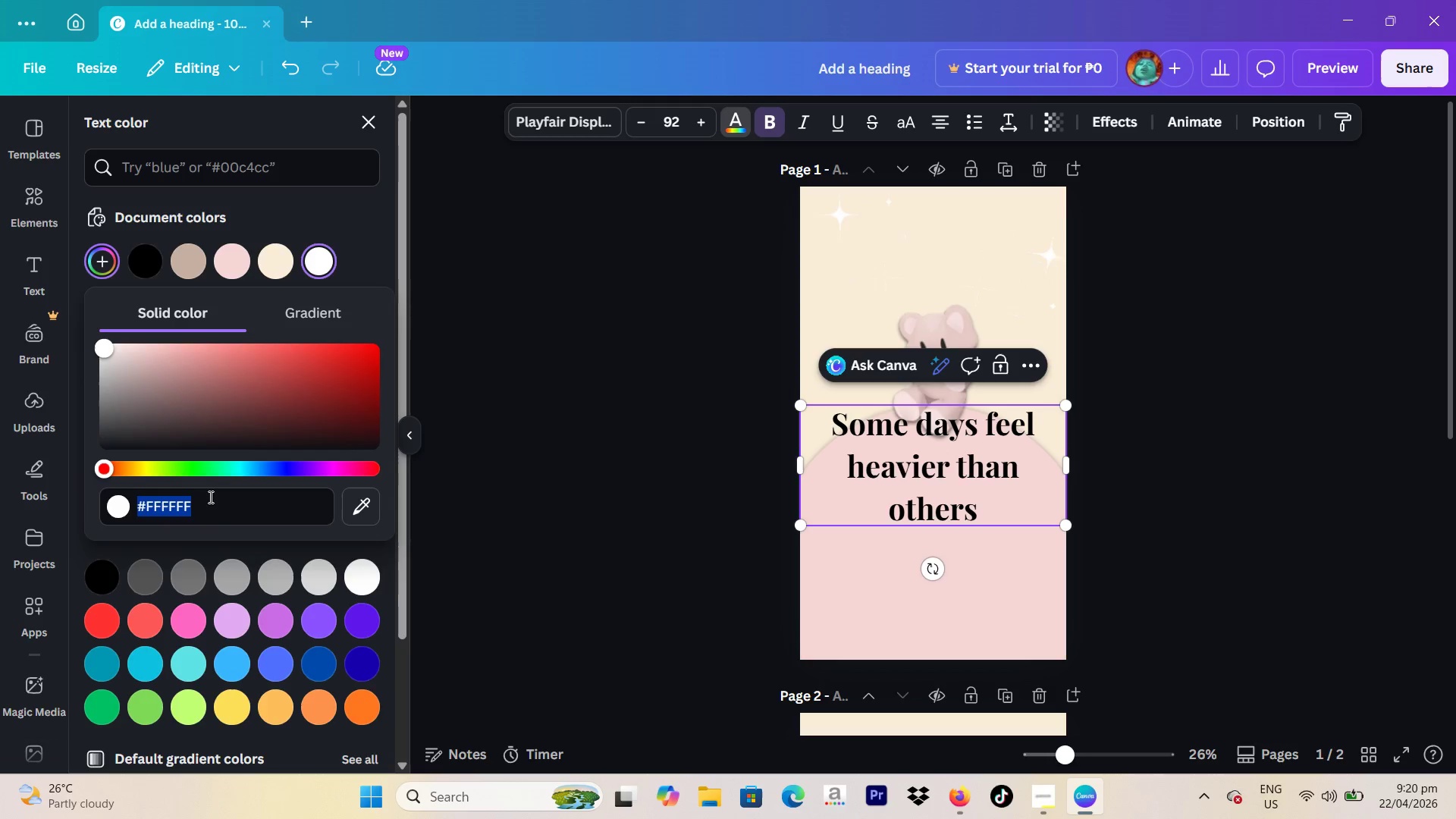 
key(C)
 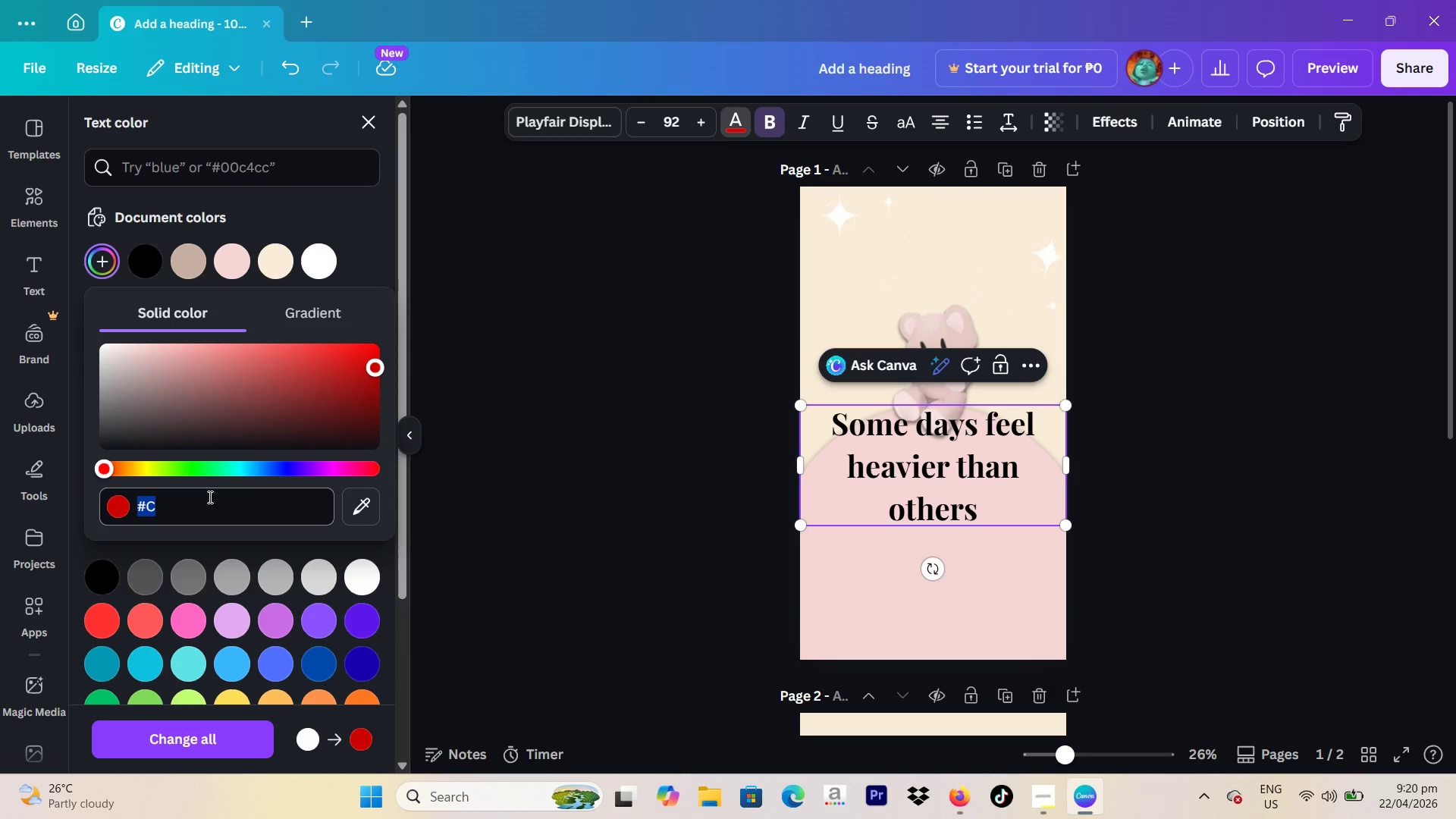 
left_click([209, 497])
 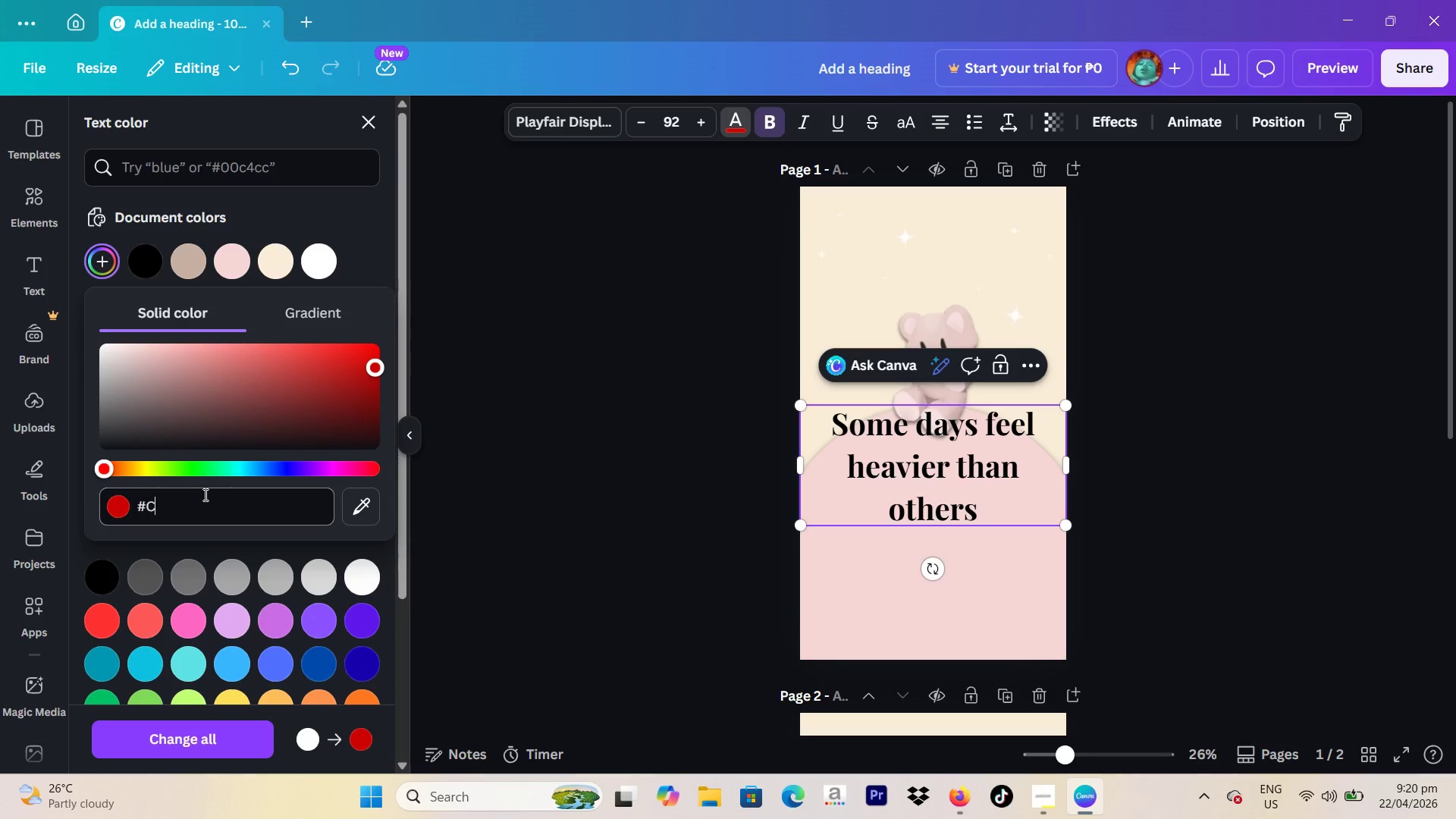 
key(8)
 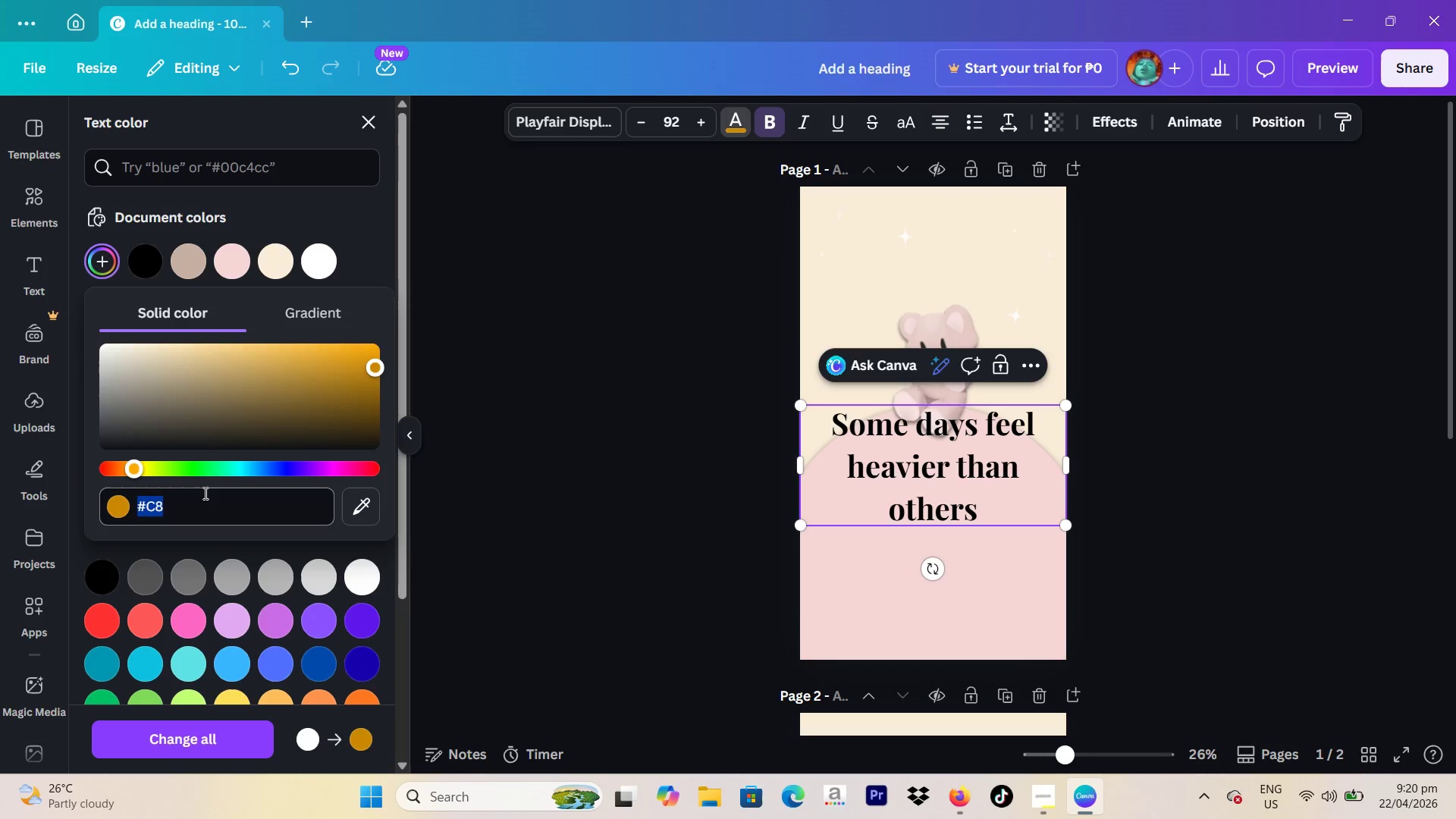 
left_click([204, 493])
 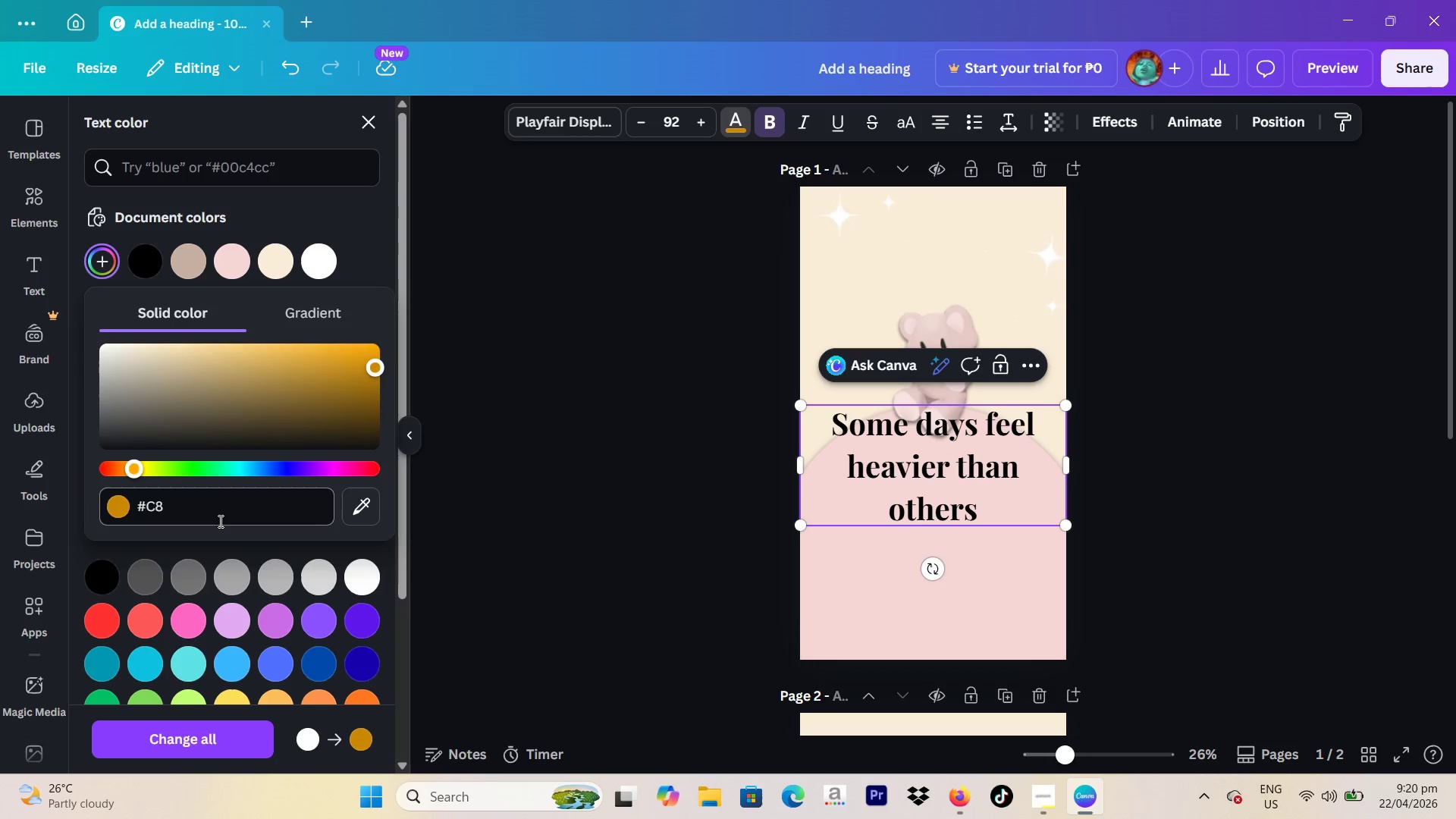 
key(A)
 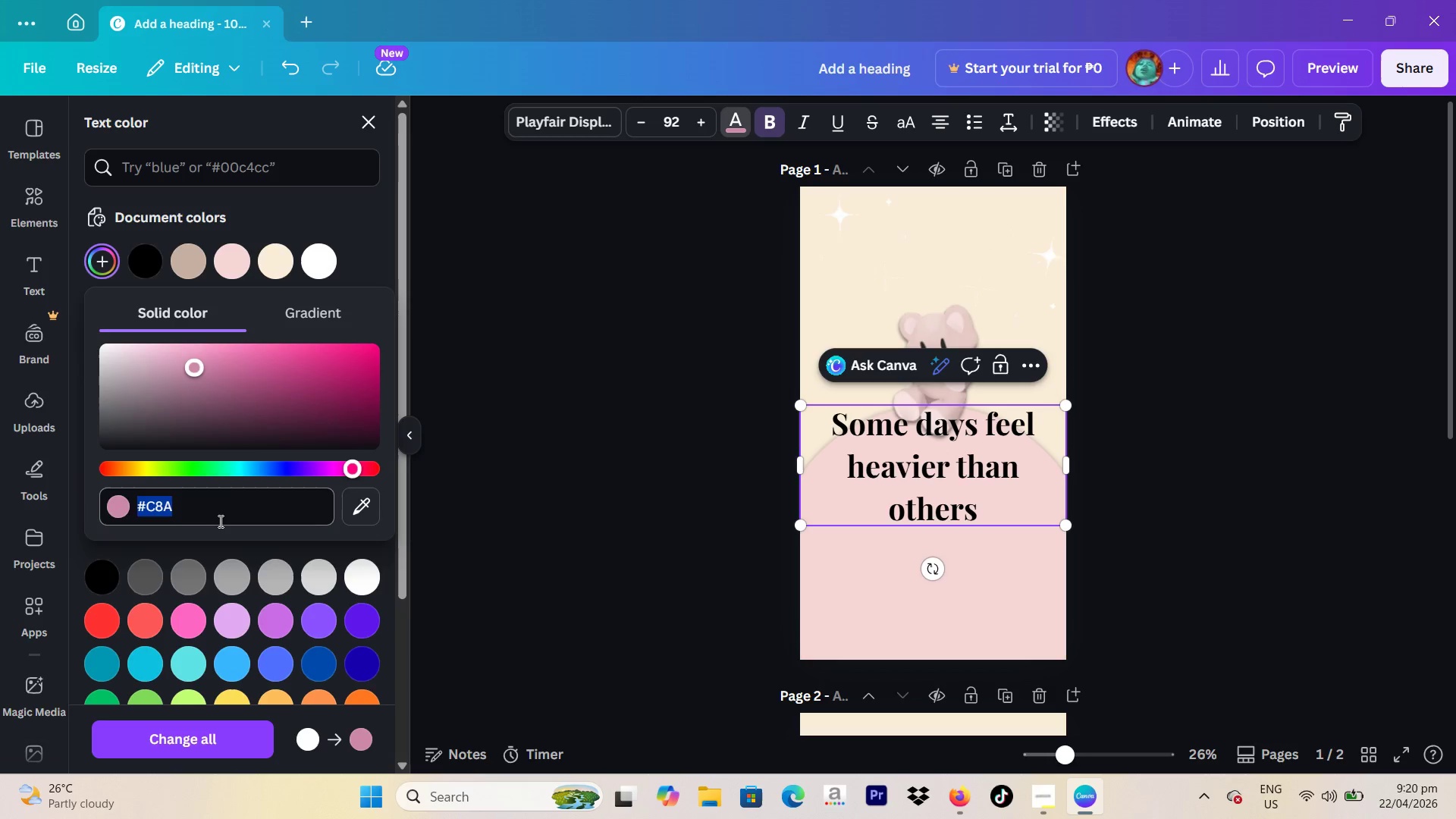 
left_click([219, 521])
 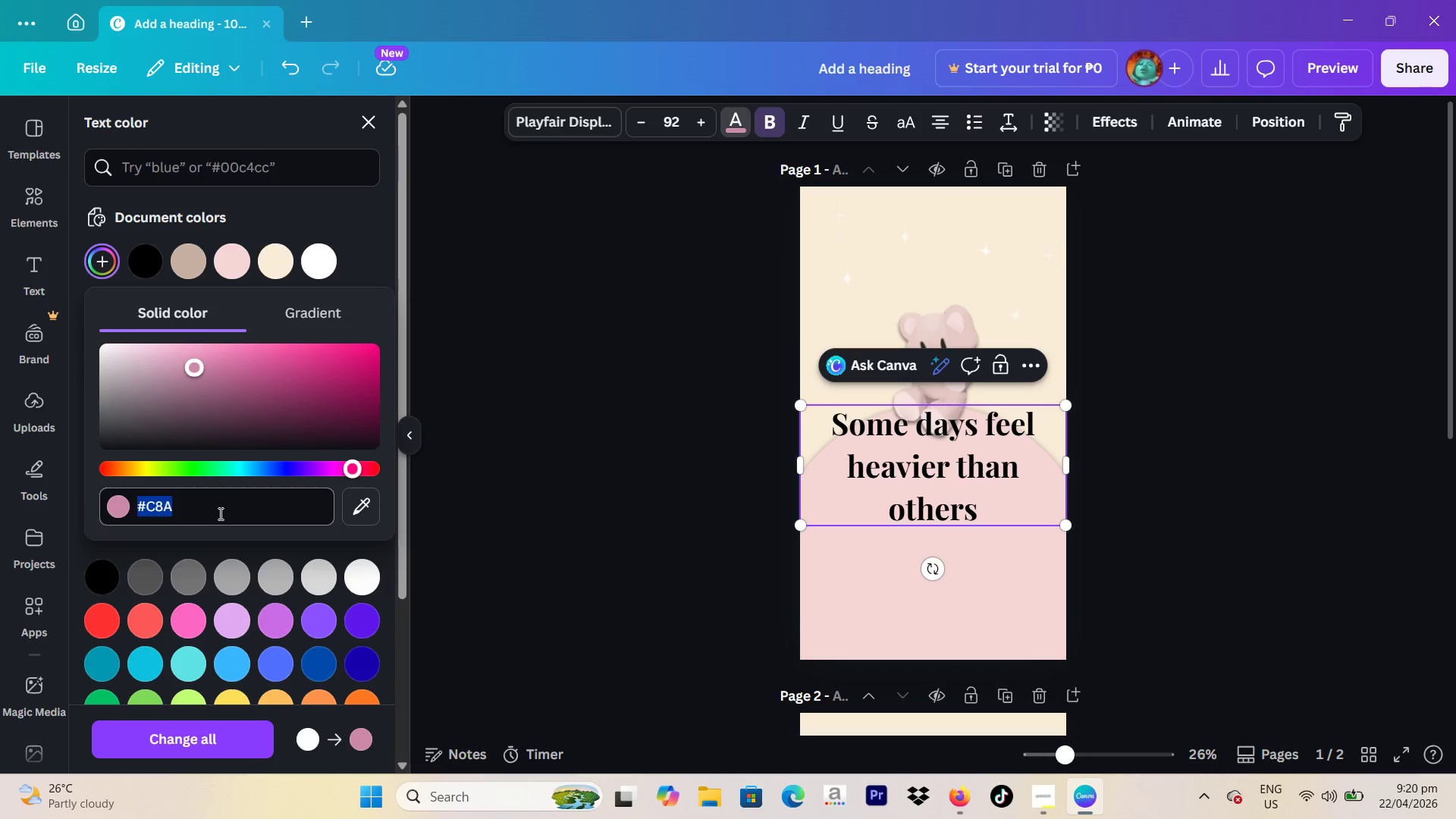 
left_click([219, 507])
 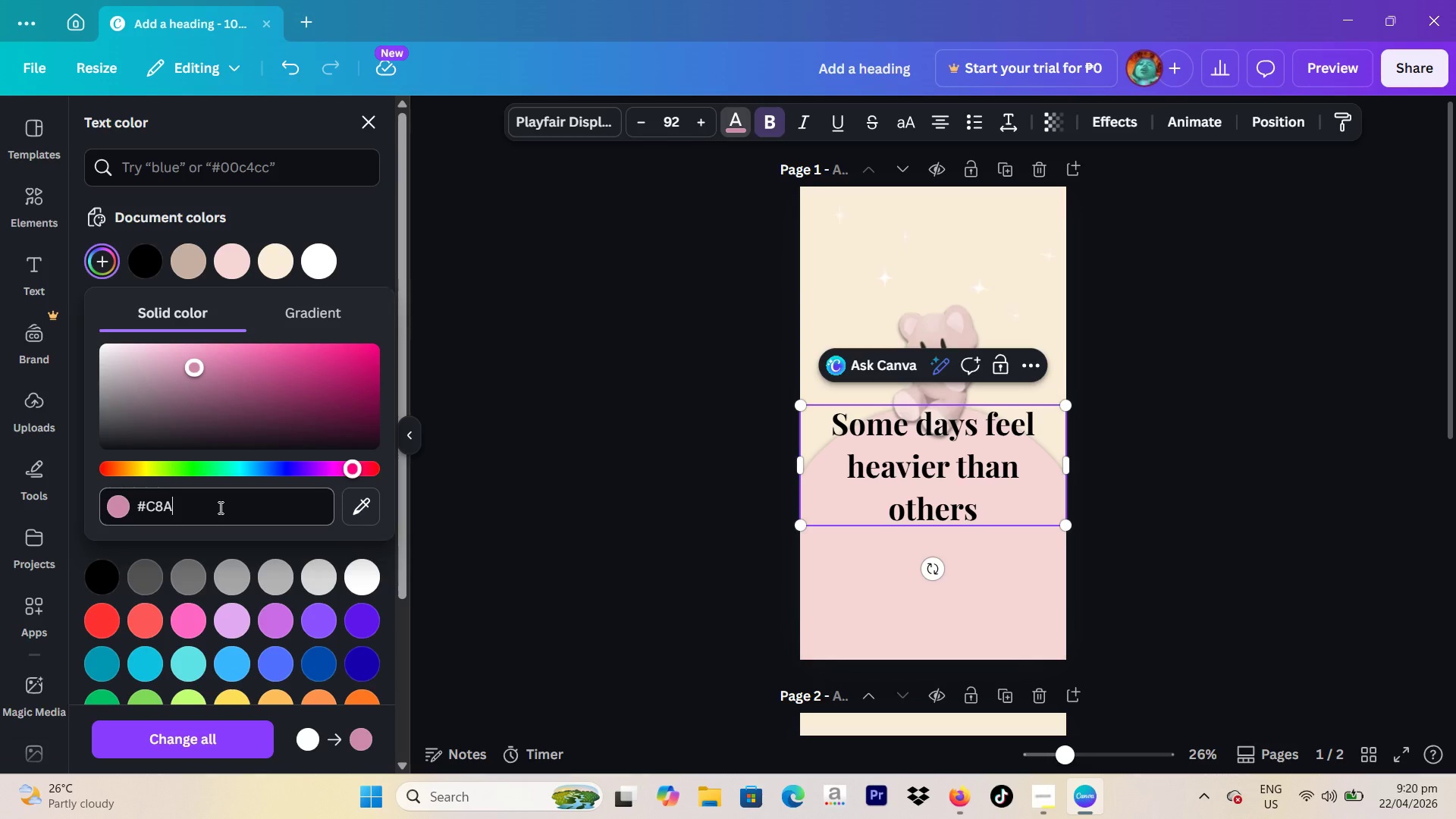 
key(F)
 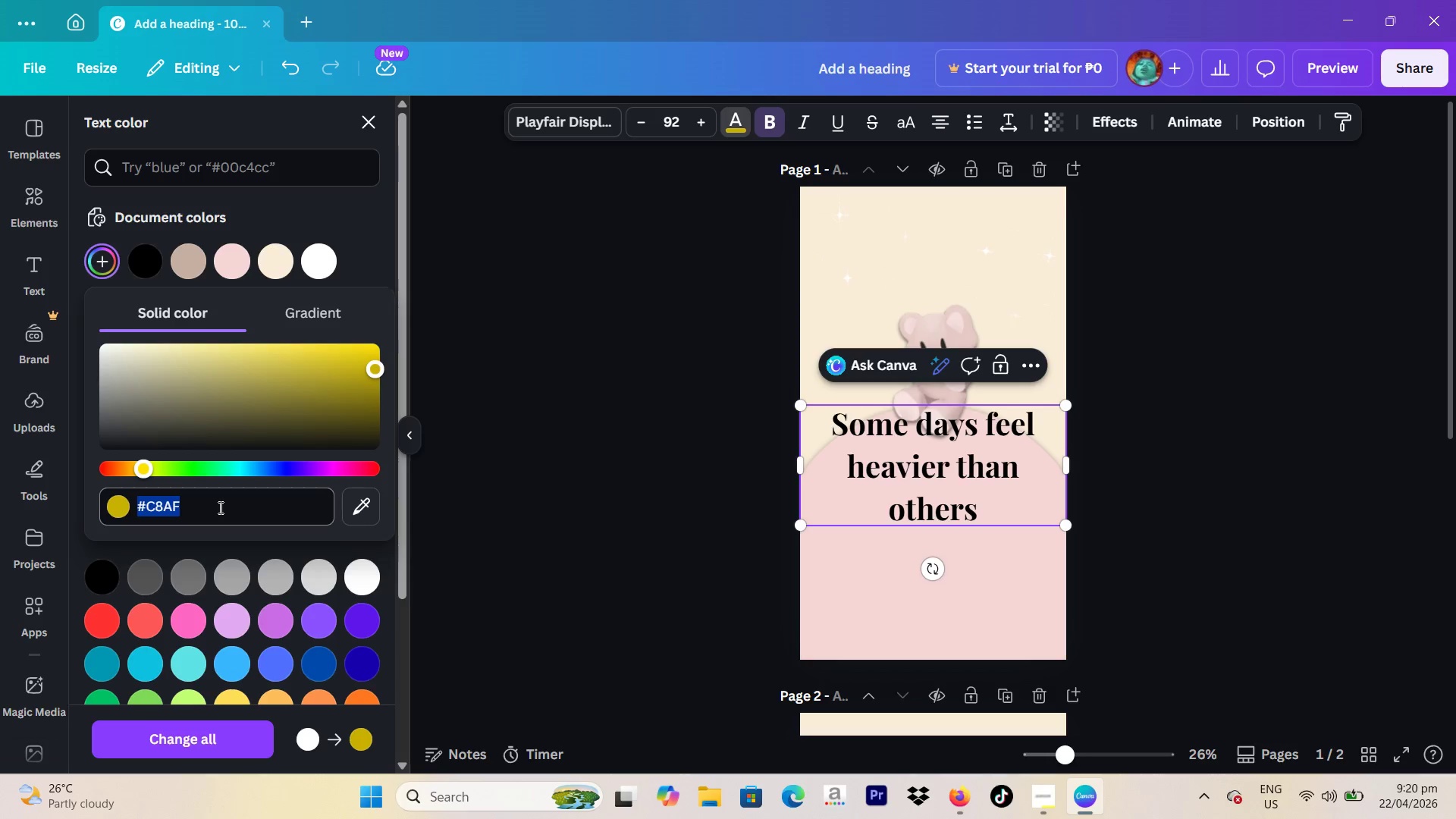 
left_click([219, 507])
 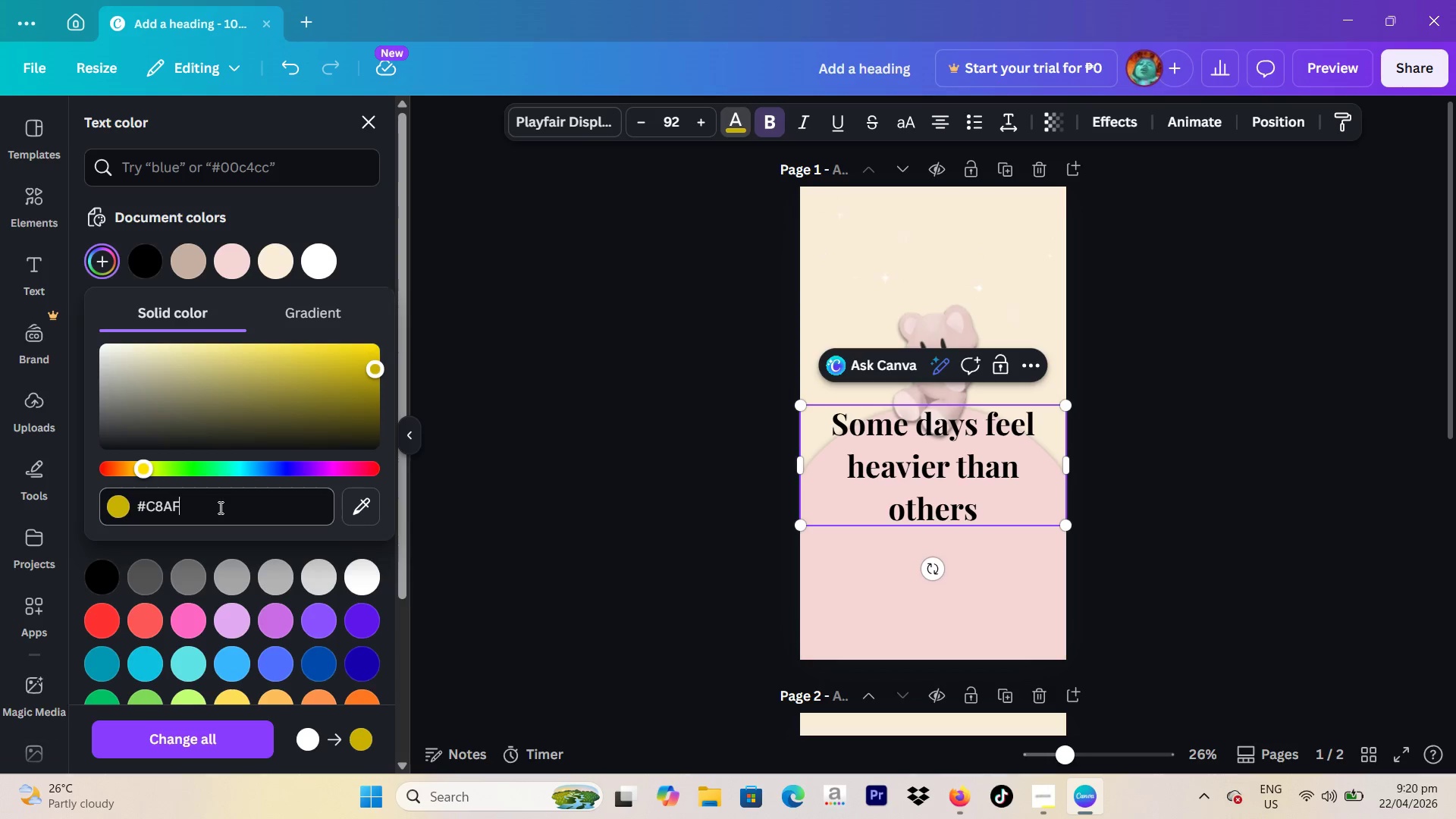 
key(A)
 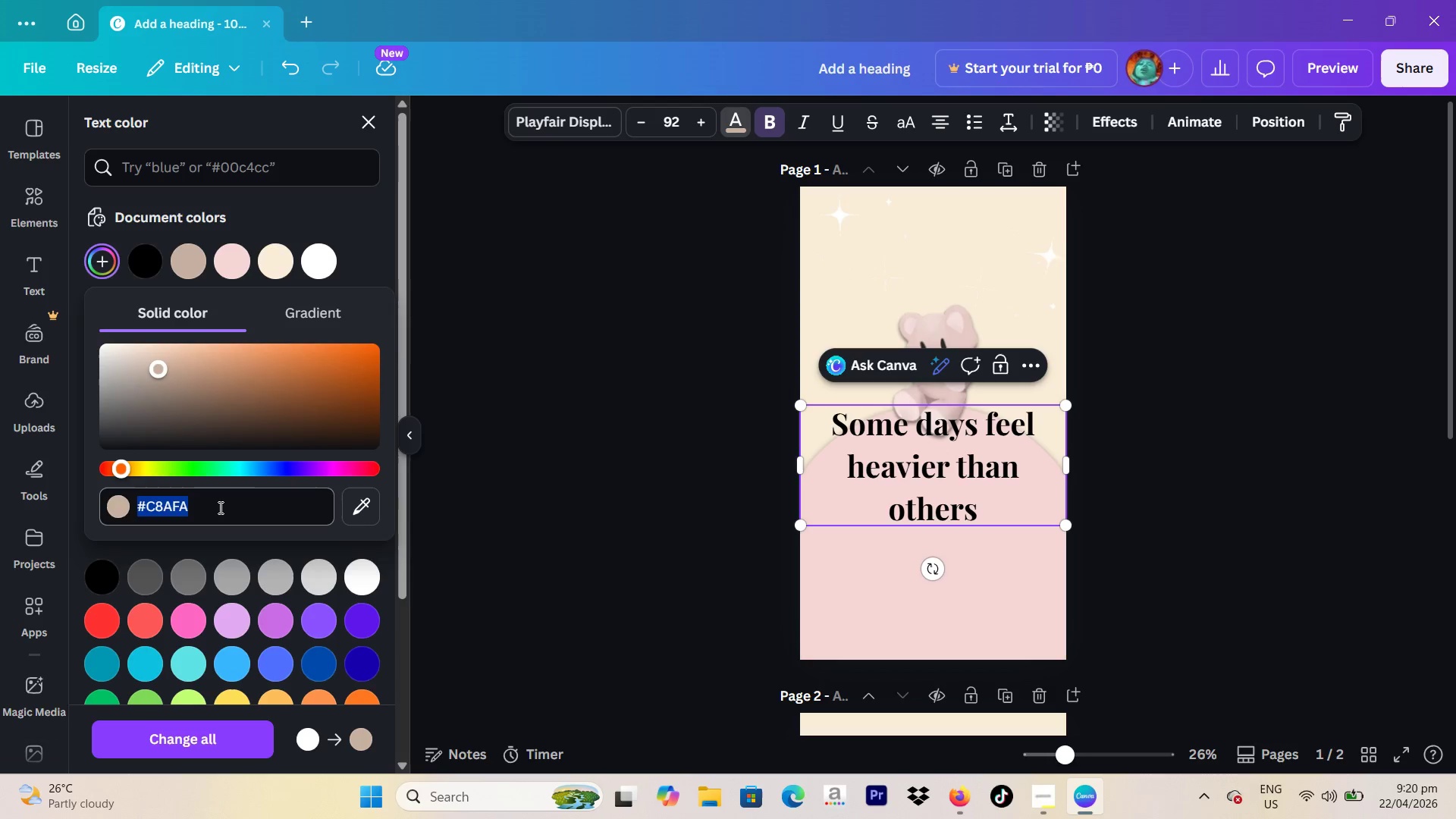 
left_click([219, 507])
 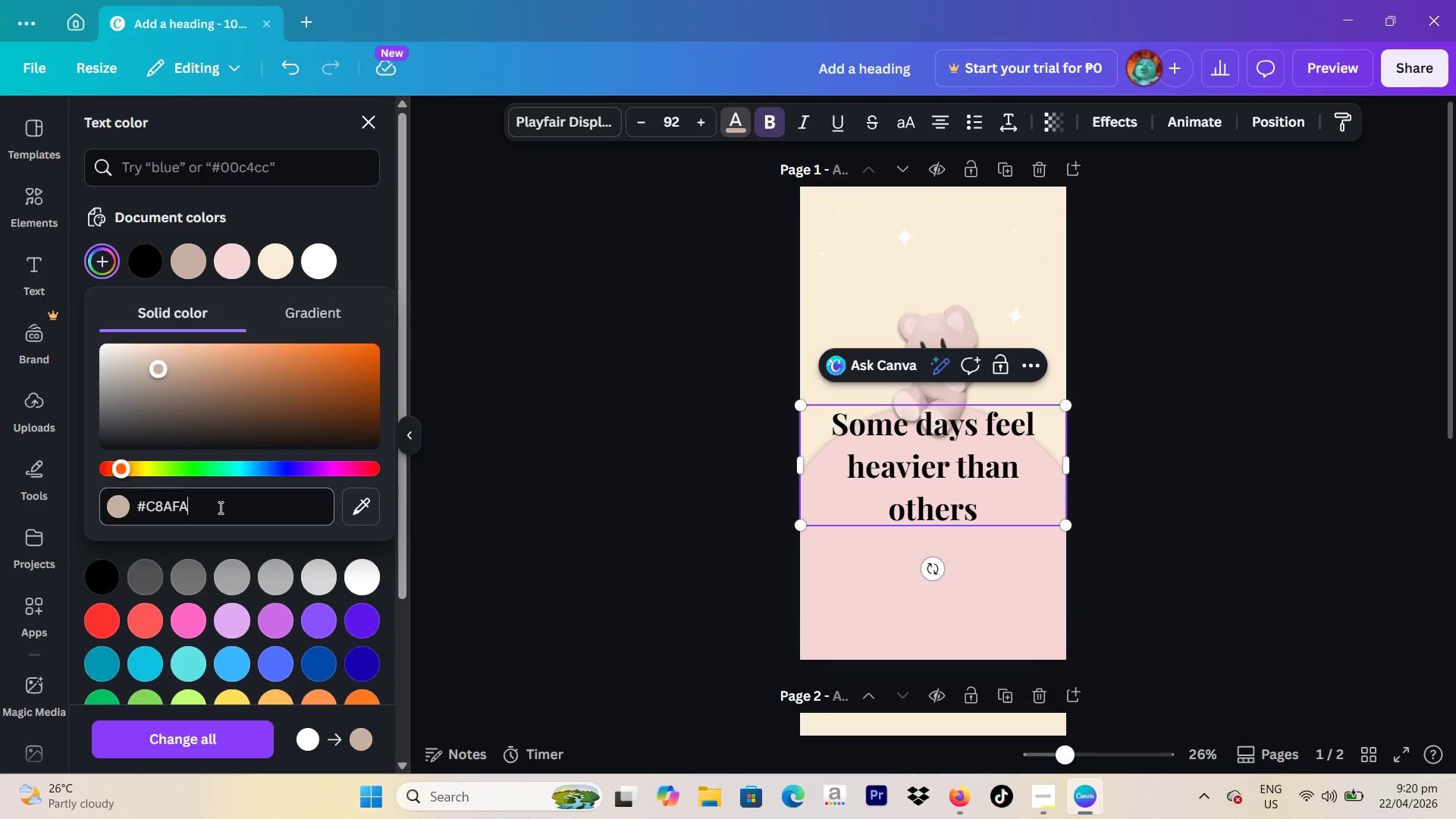 
key(1)
 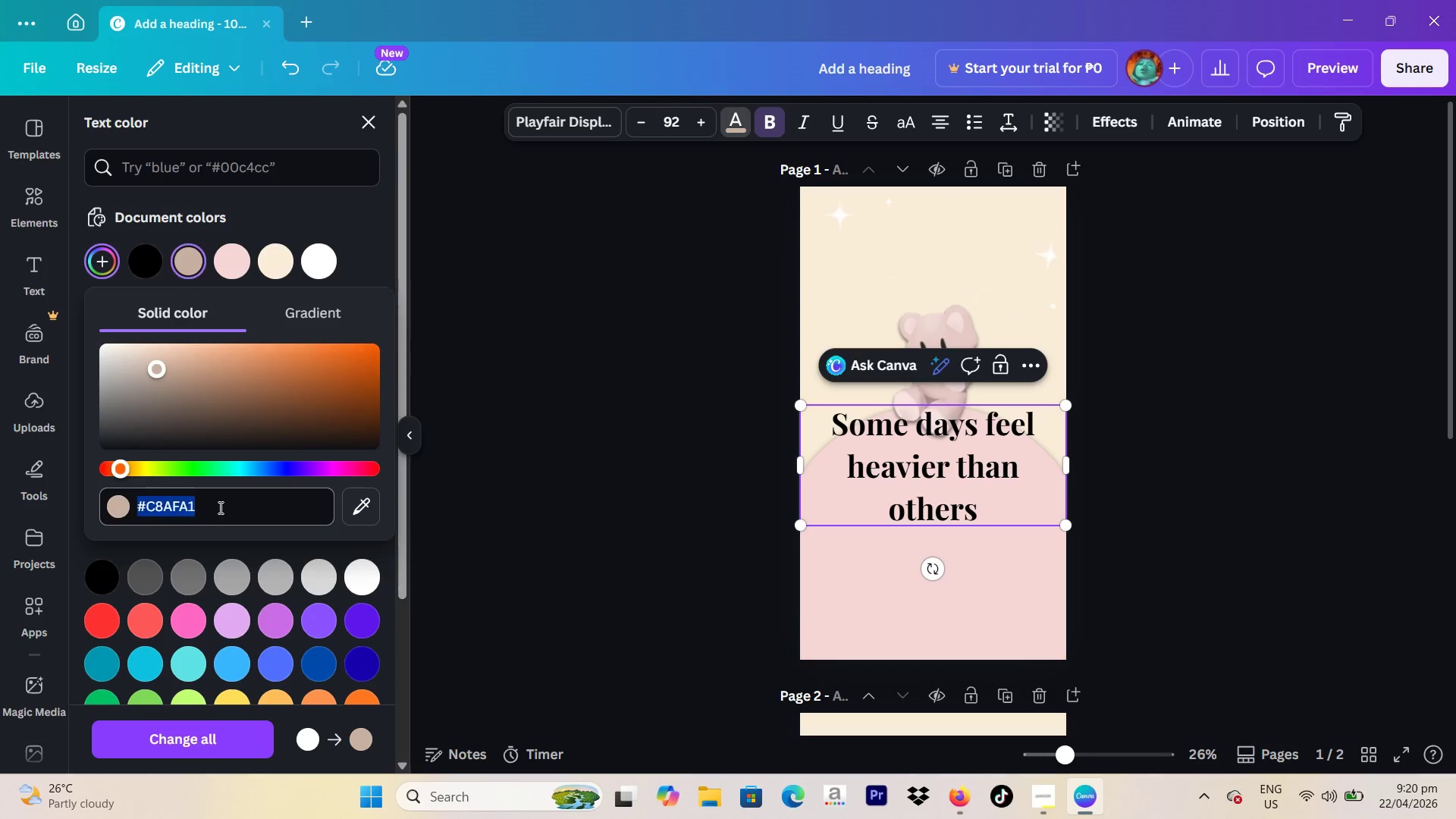 
left_click([219, 507])
 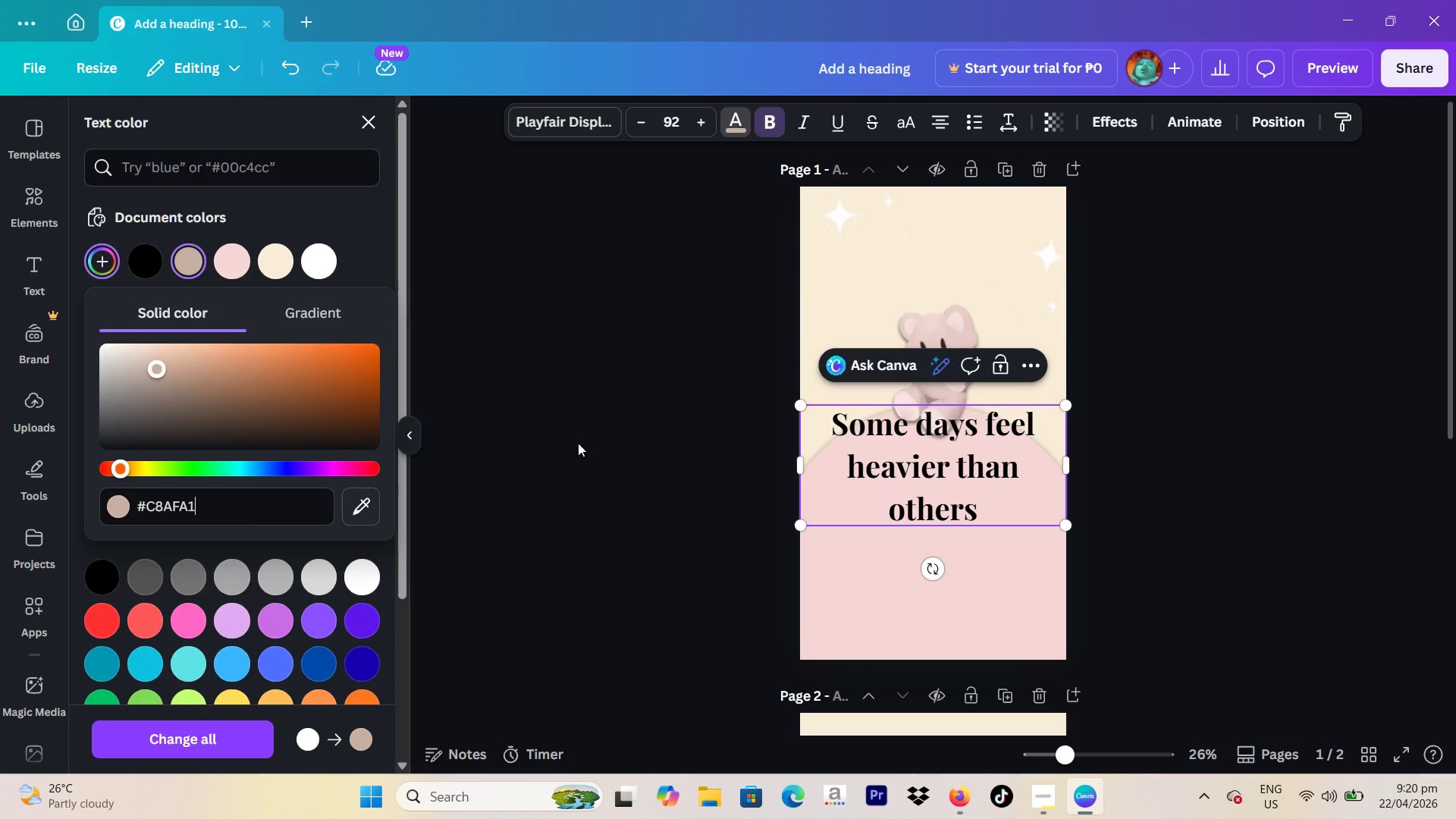 
key(Enter)
 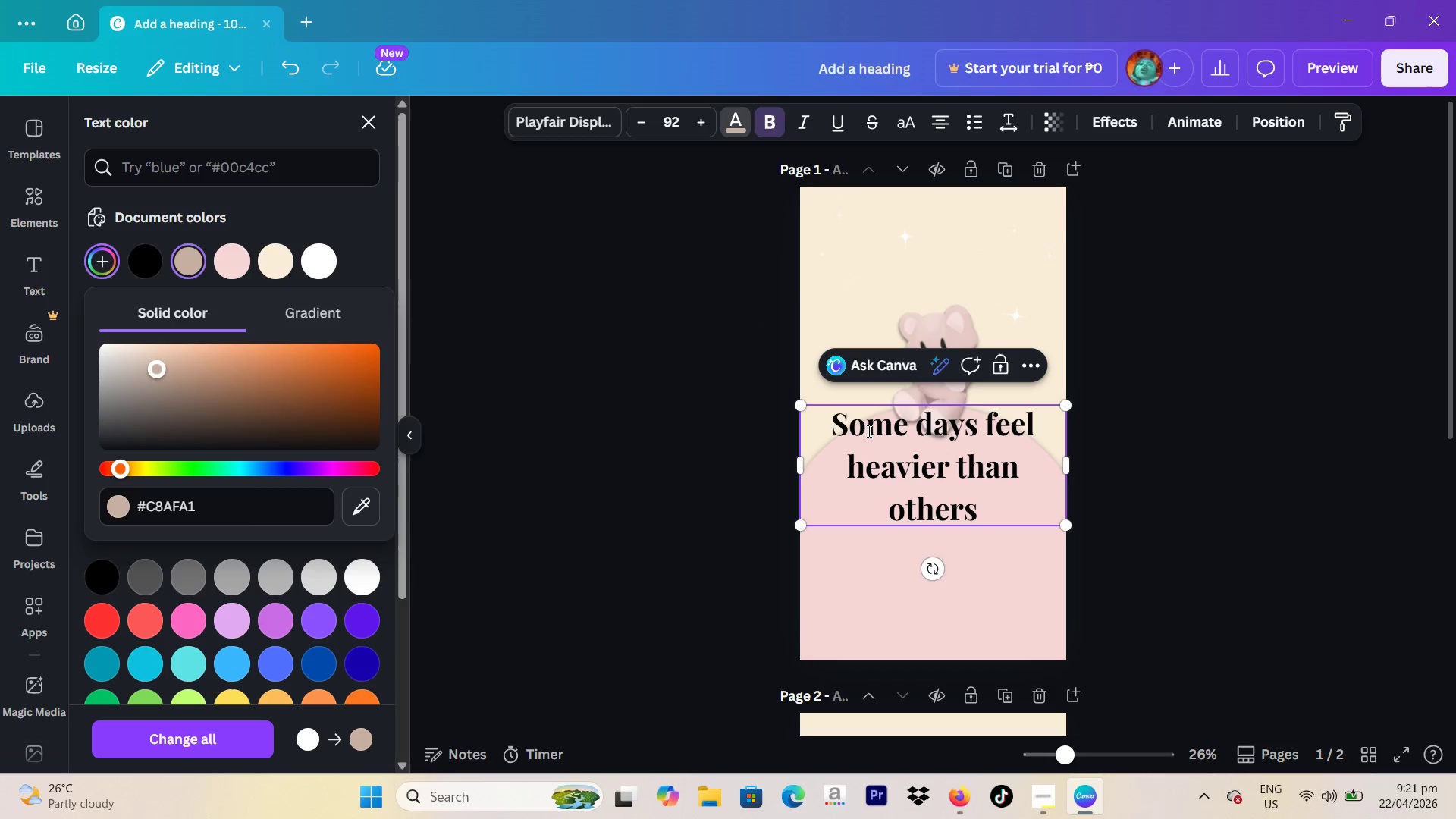 
double_click([858, 428])
 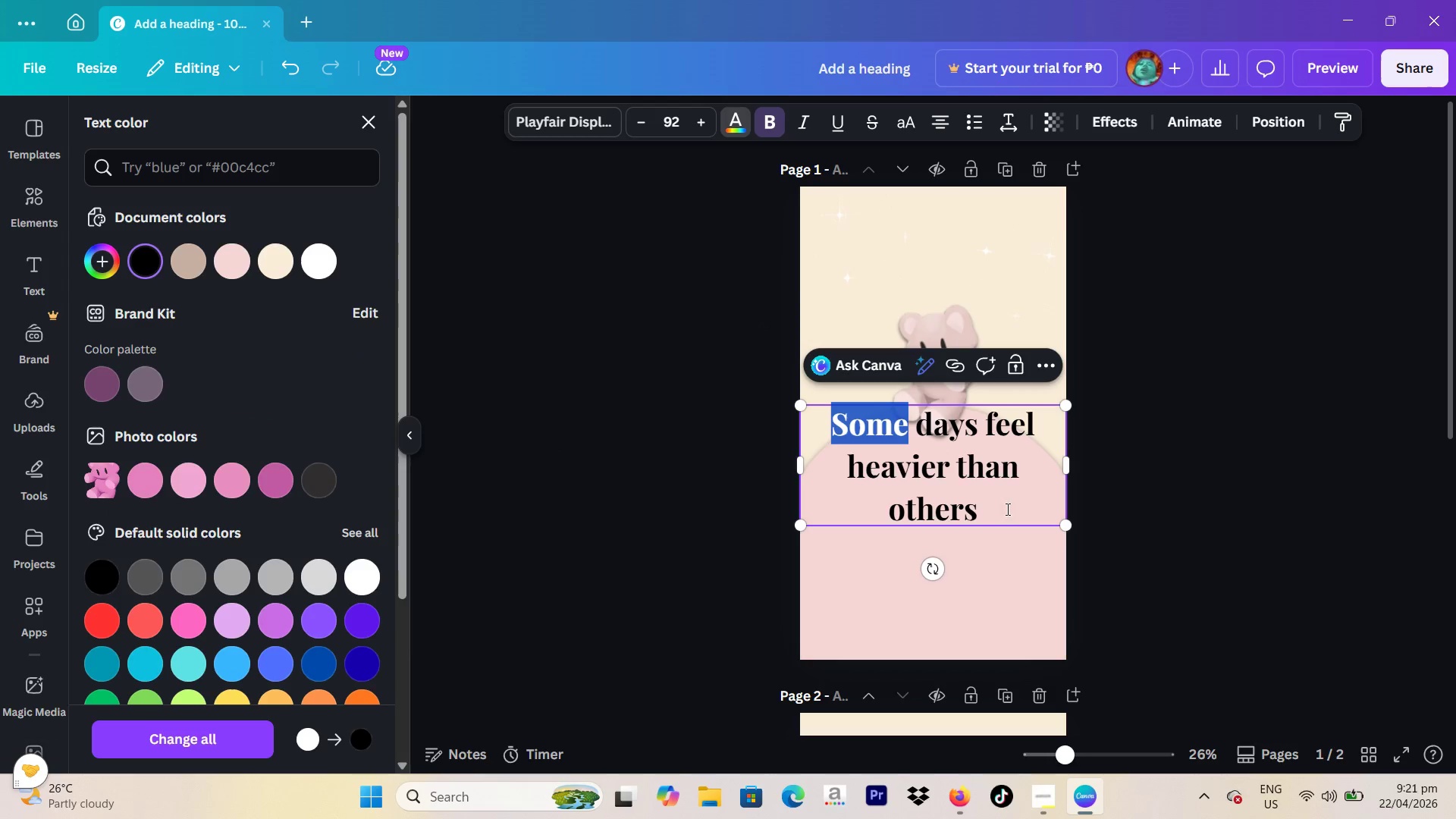 
left_click_drag(start_coordinate=[1012, 512], to_coordinate=[837, 417])
 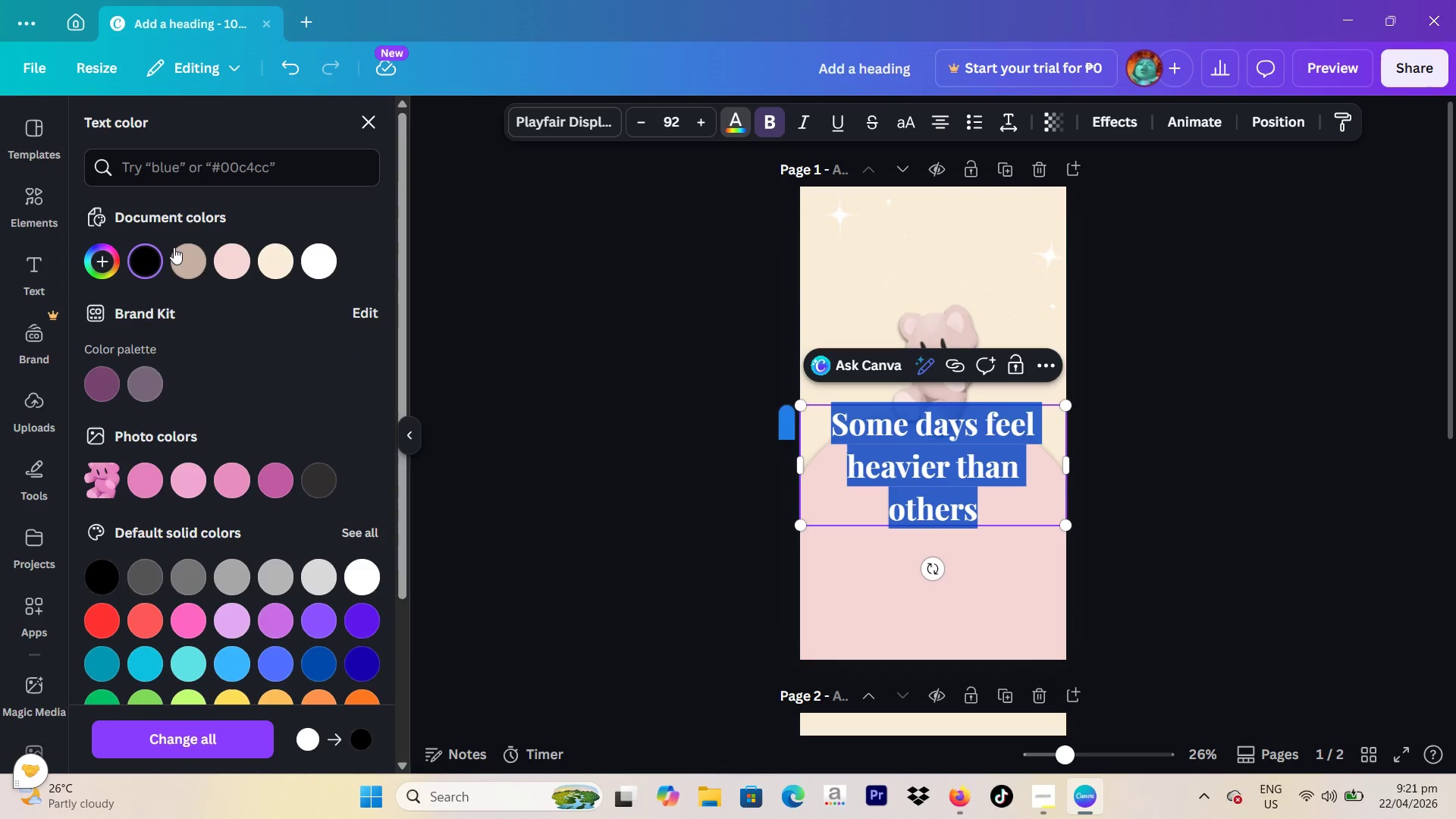 
left_click([174, 247])
 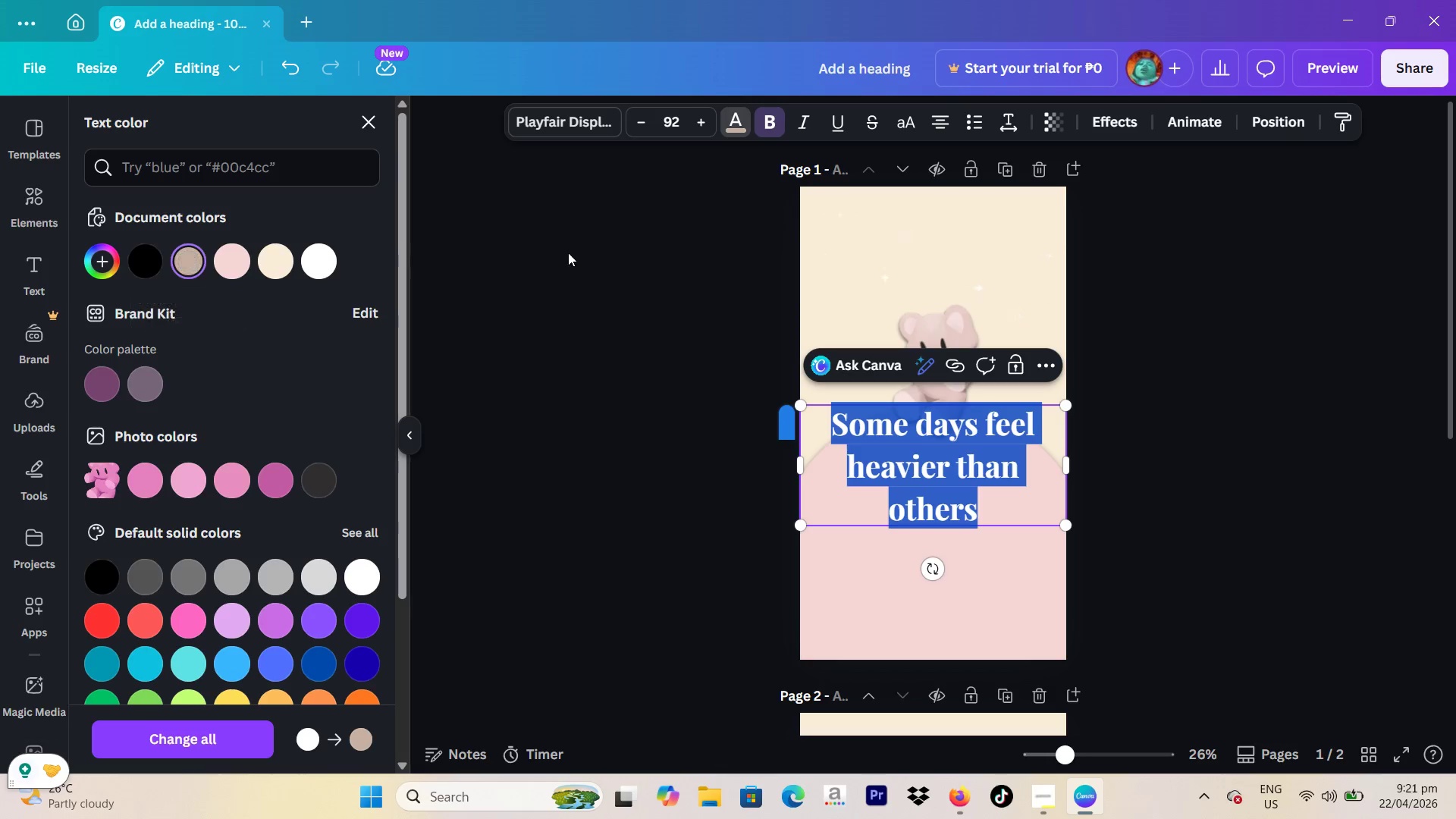 
left_click([570, 251])
 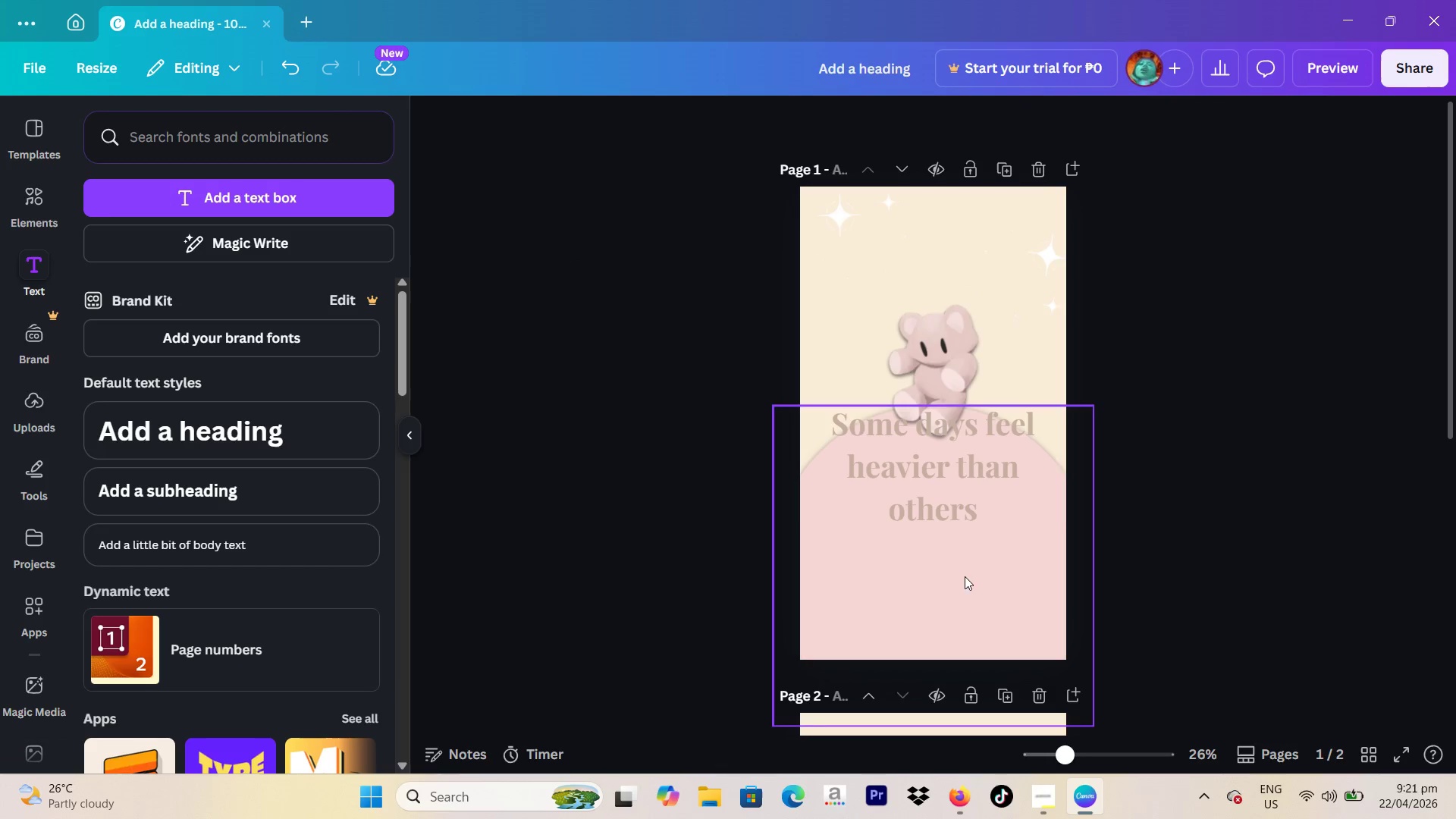 
left_click_drag(start_coordinate=[943, 464], to_coordinate=[946, 506])
 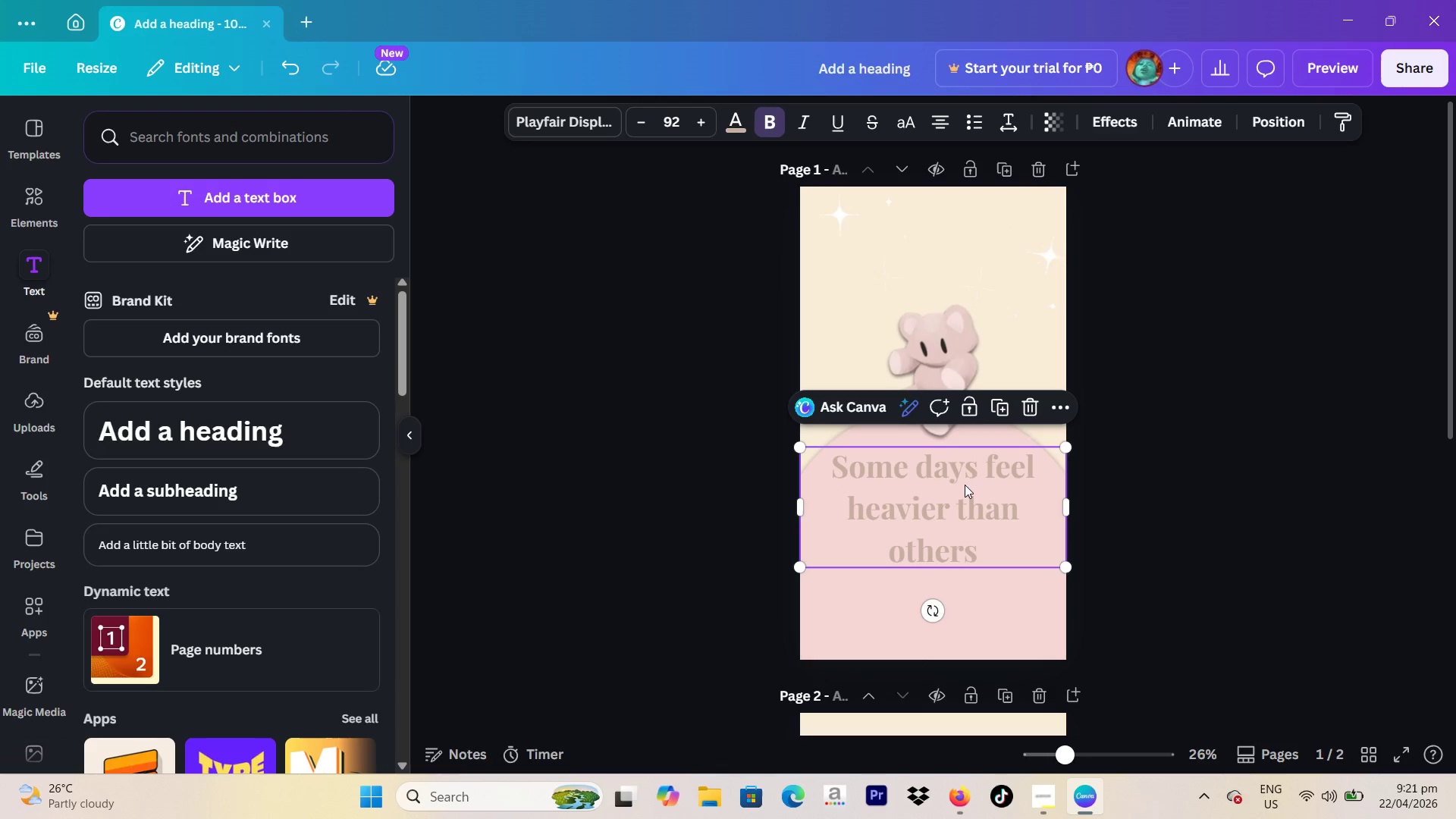 
mouse_move([997, 485])
 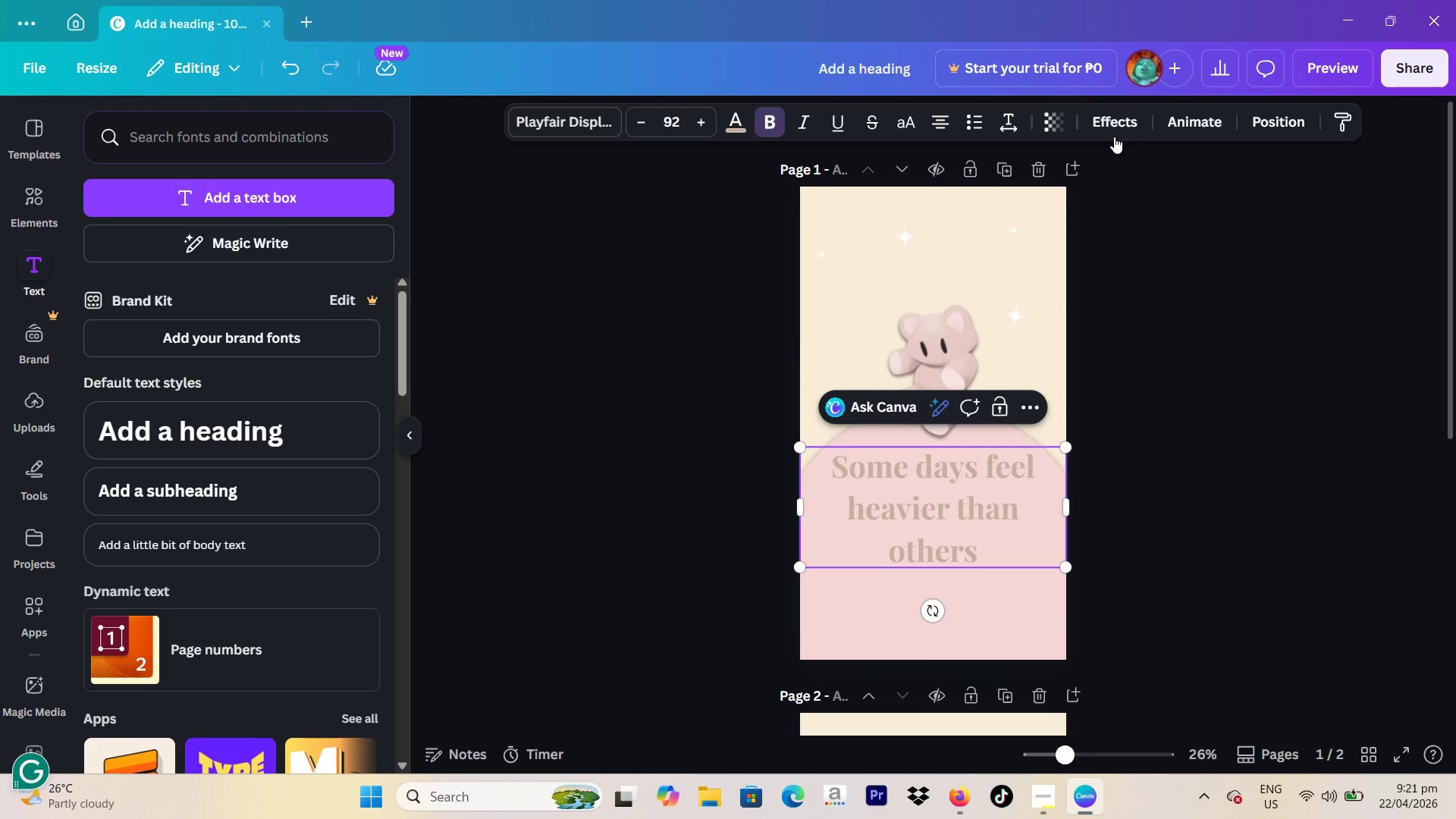 
left_click([1112, 128])
 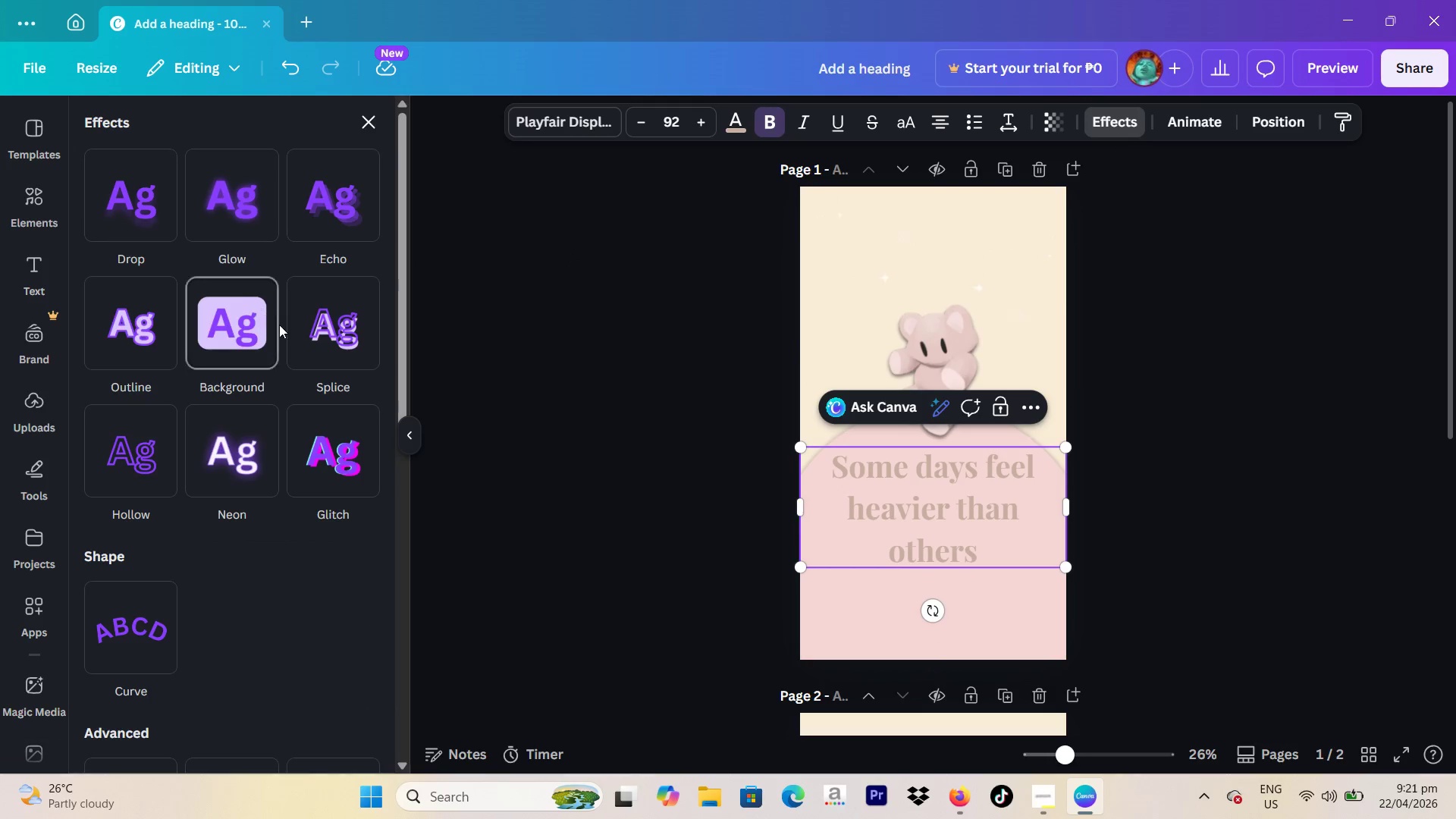 
scroll: coordinate [284, 342], scroll_direction: down, amount: 2.0
 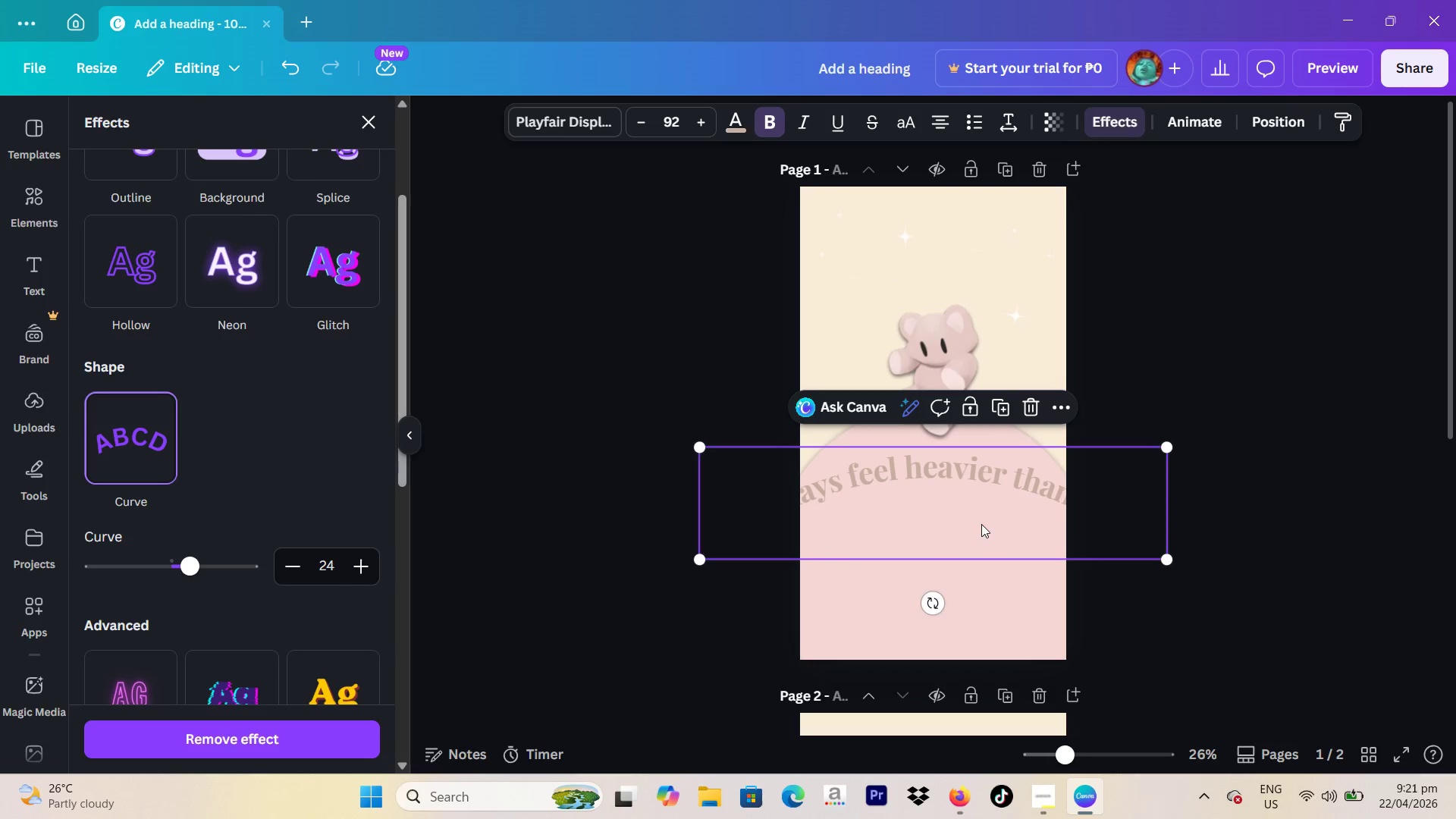 
wait(6.73)
 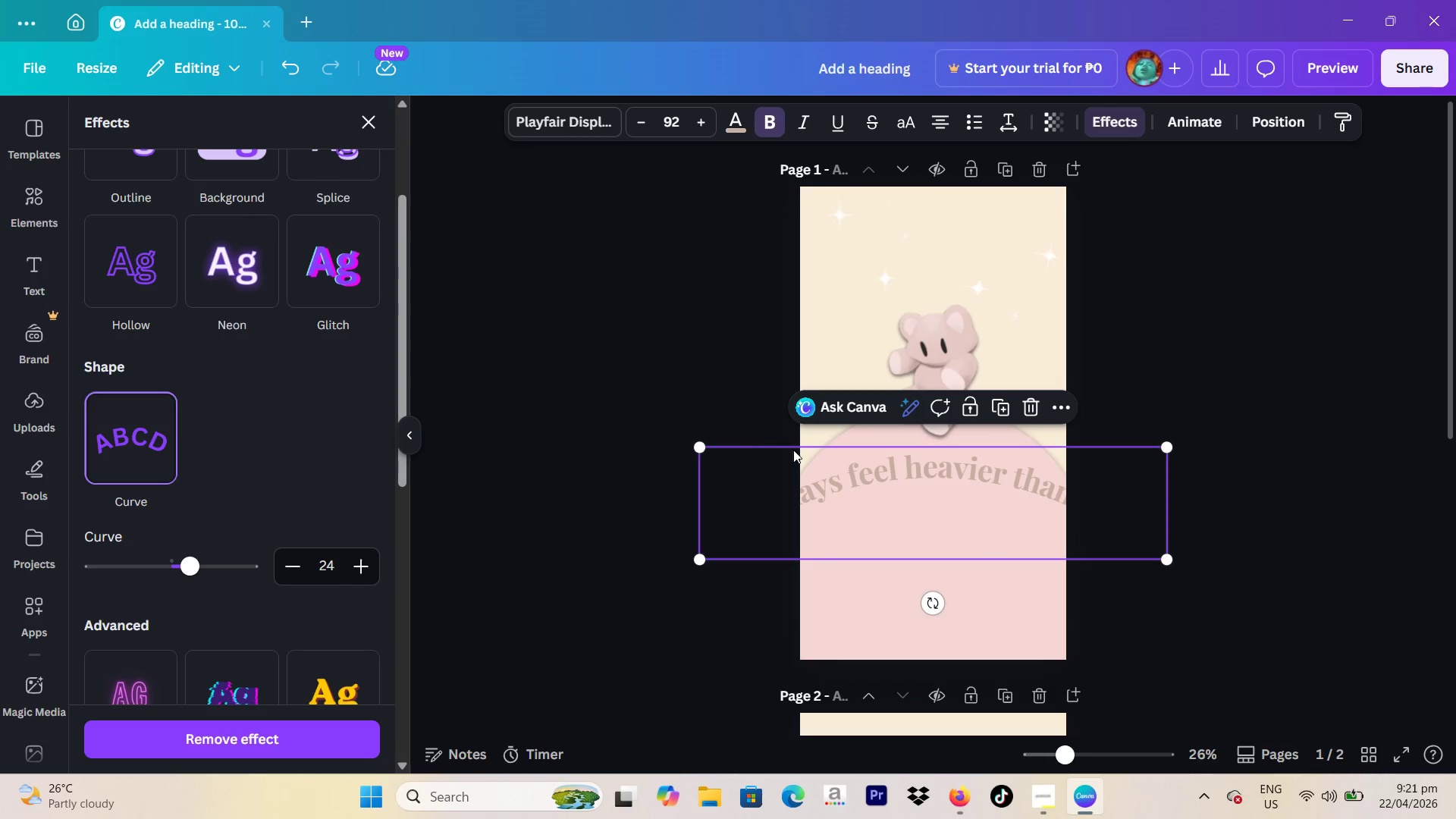 
left_click_drag(start_coordinate=[1172, 562], to_coordinate=[1164, 562])
 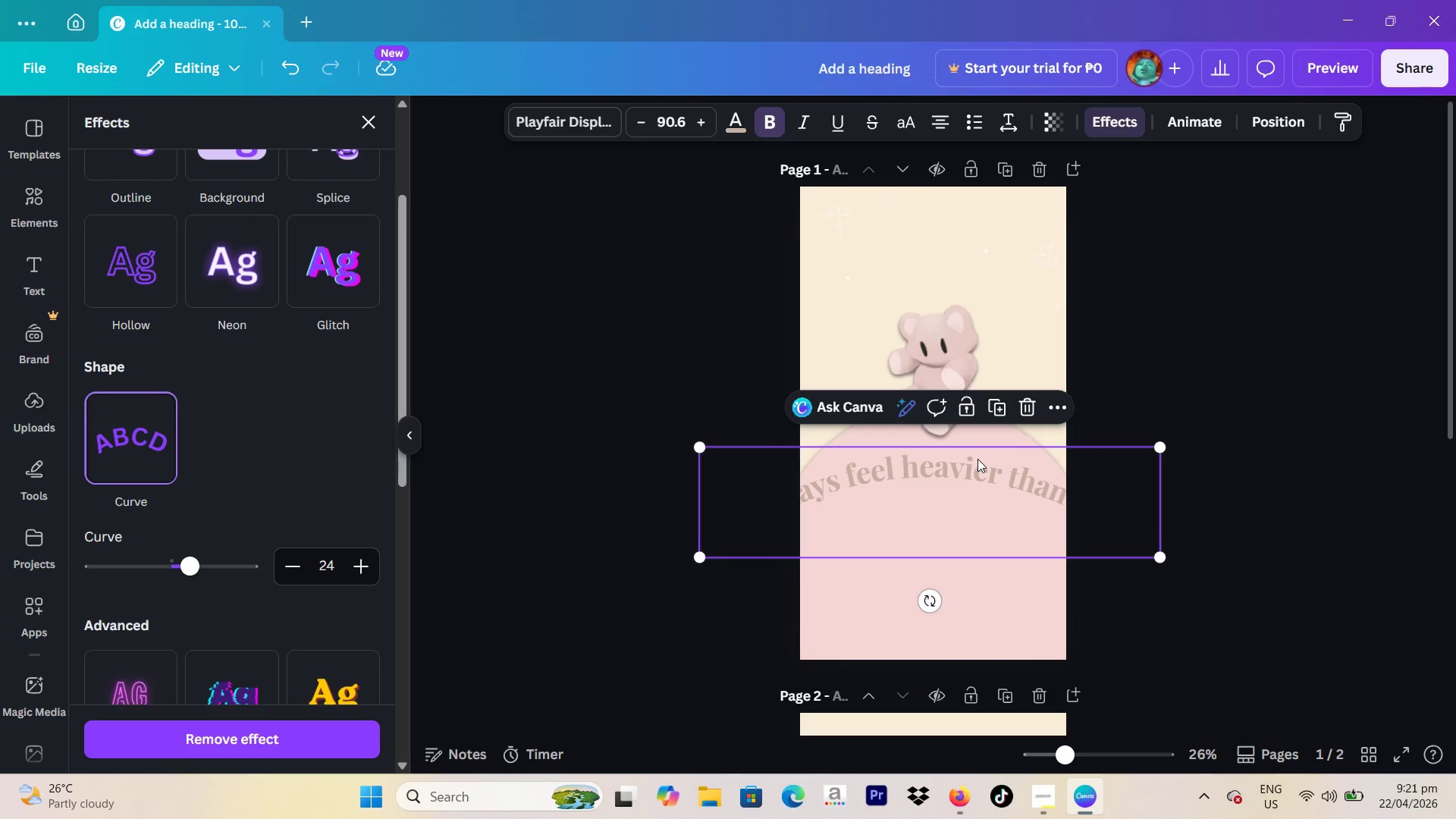 
left_click([977, 460])
 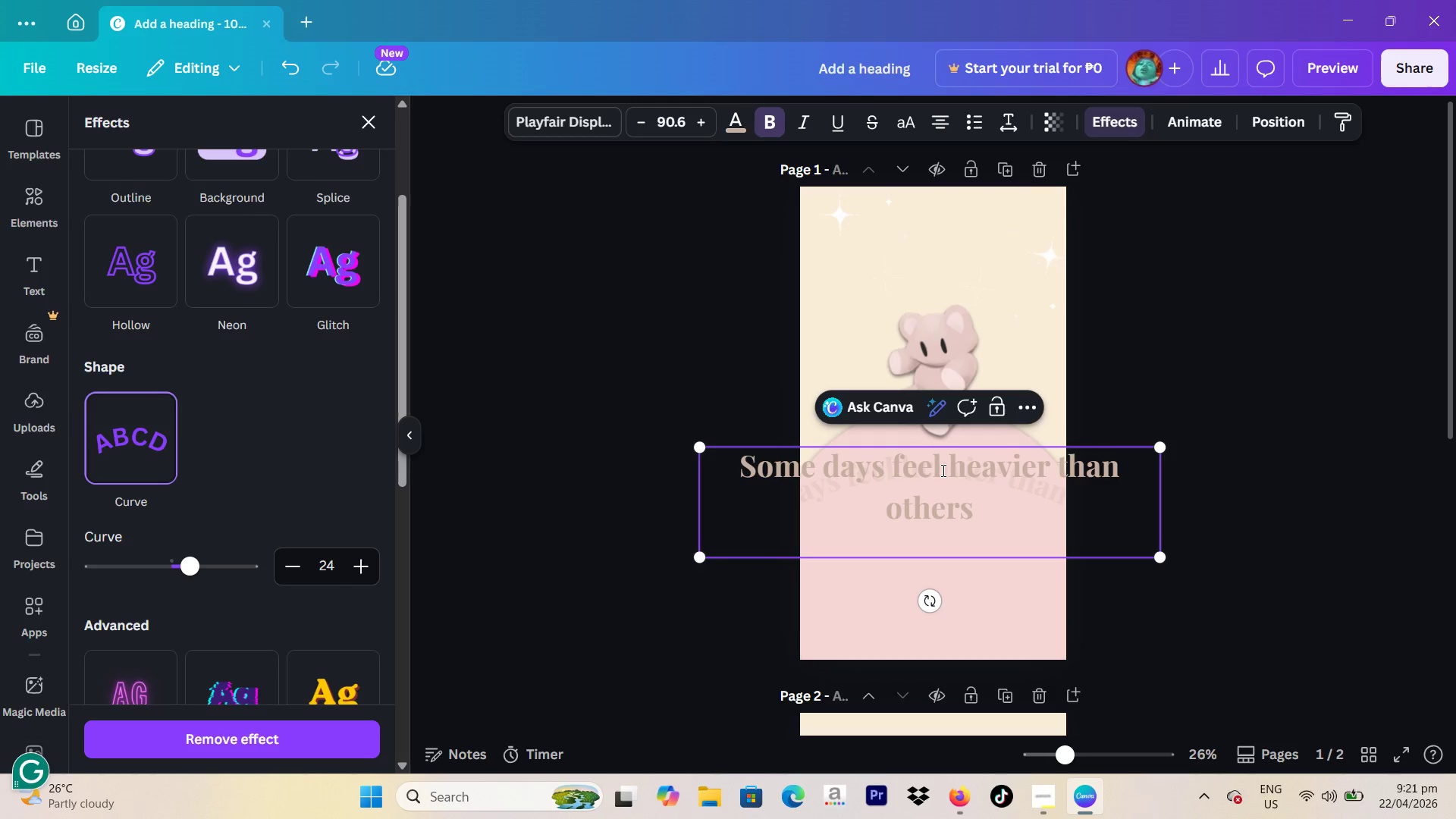 
left_click([942, 470])
 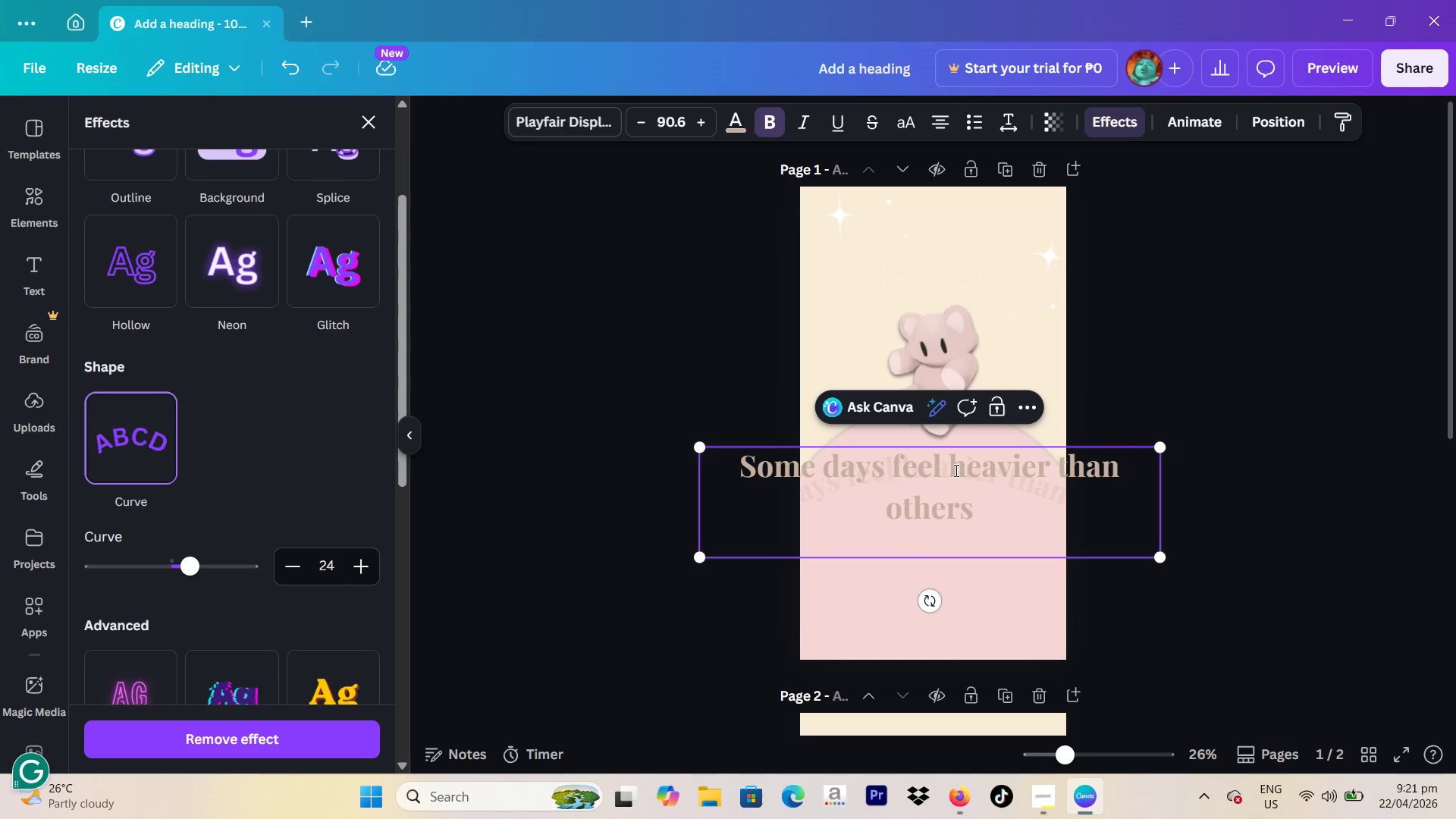 
key(Enter)
 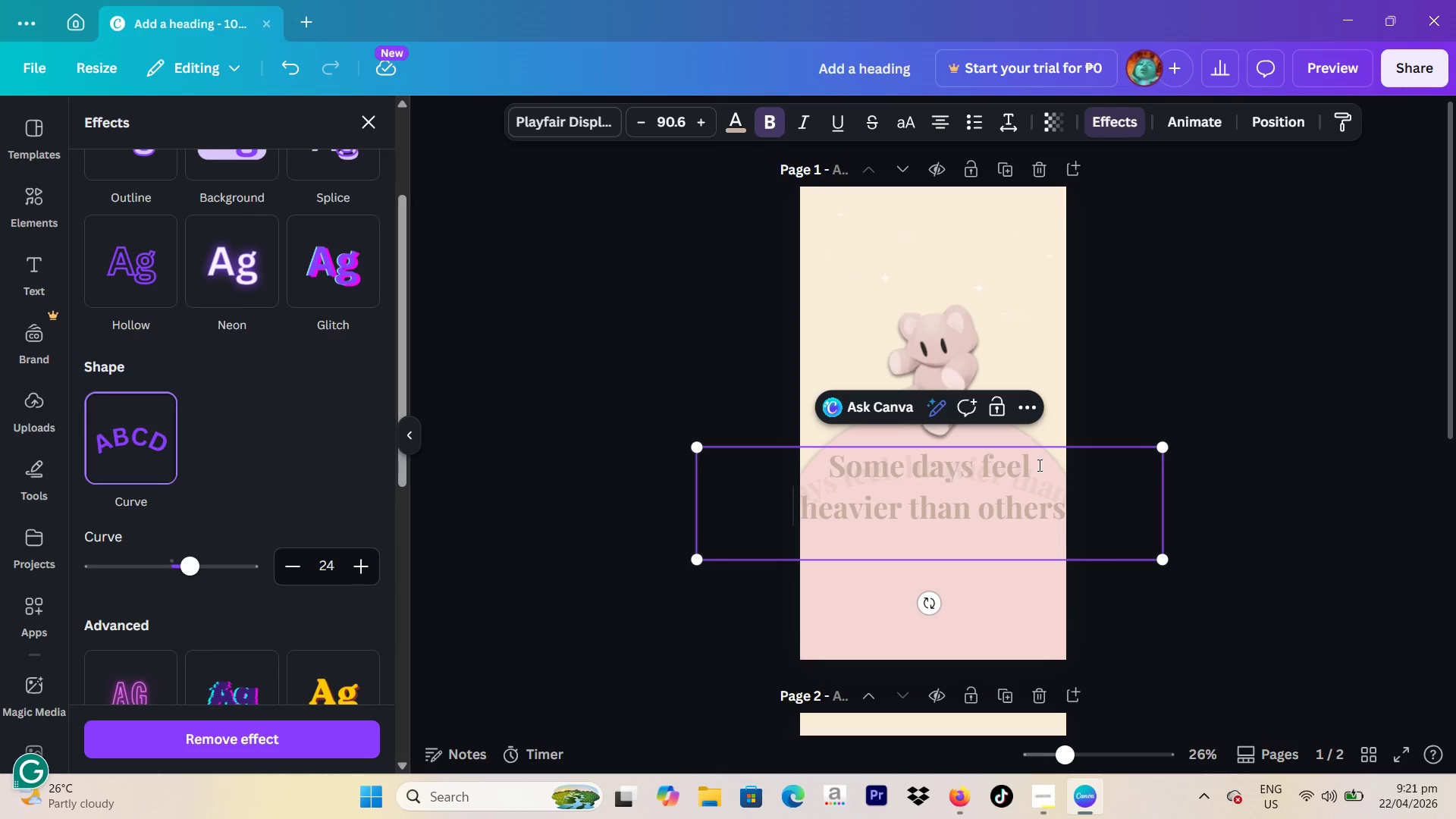 
left_click([1197, 447])
 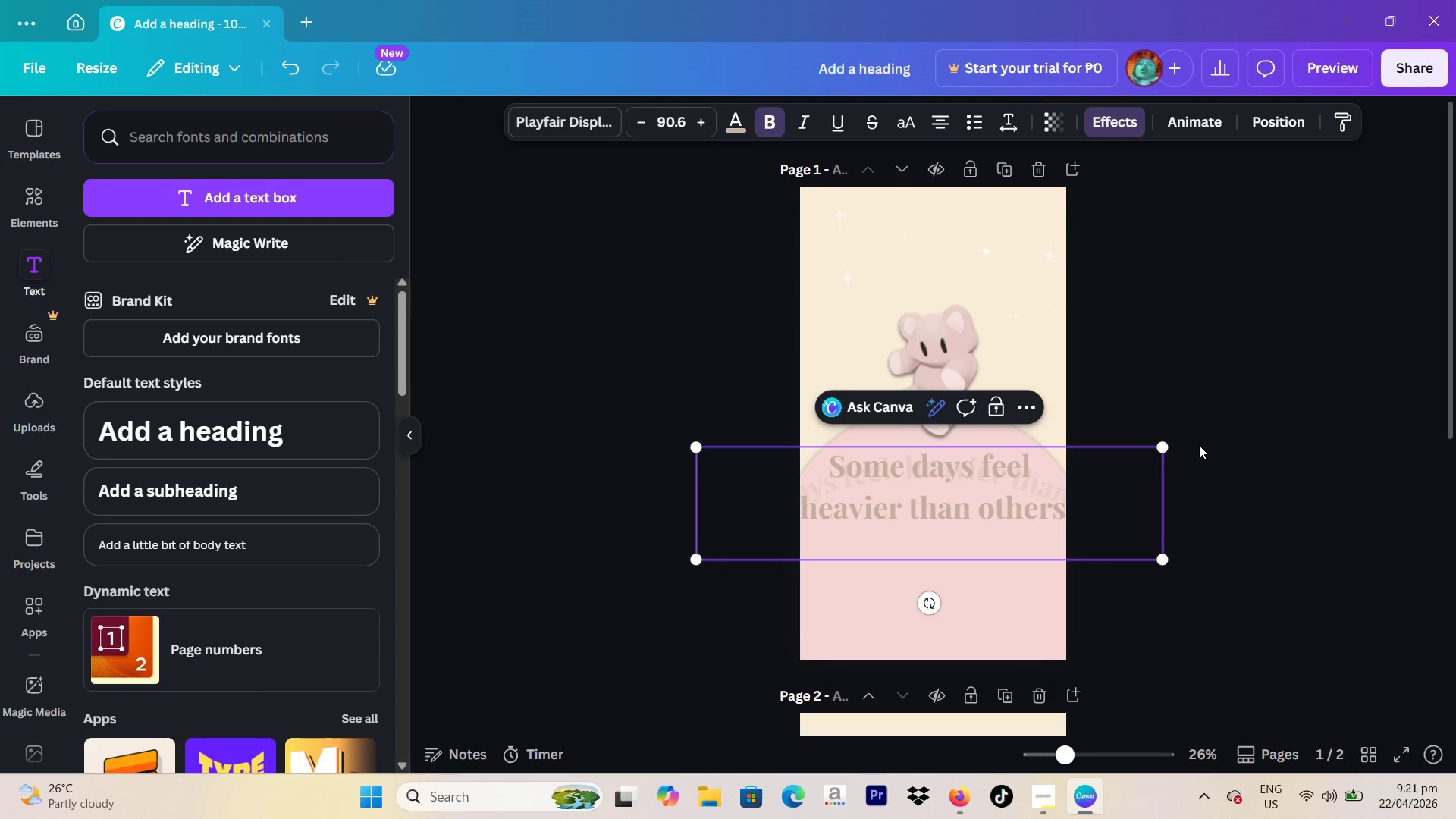 
left_click([1199, 445])
 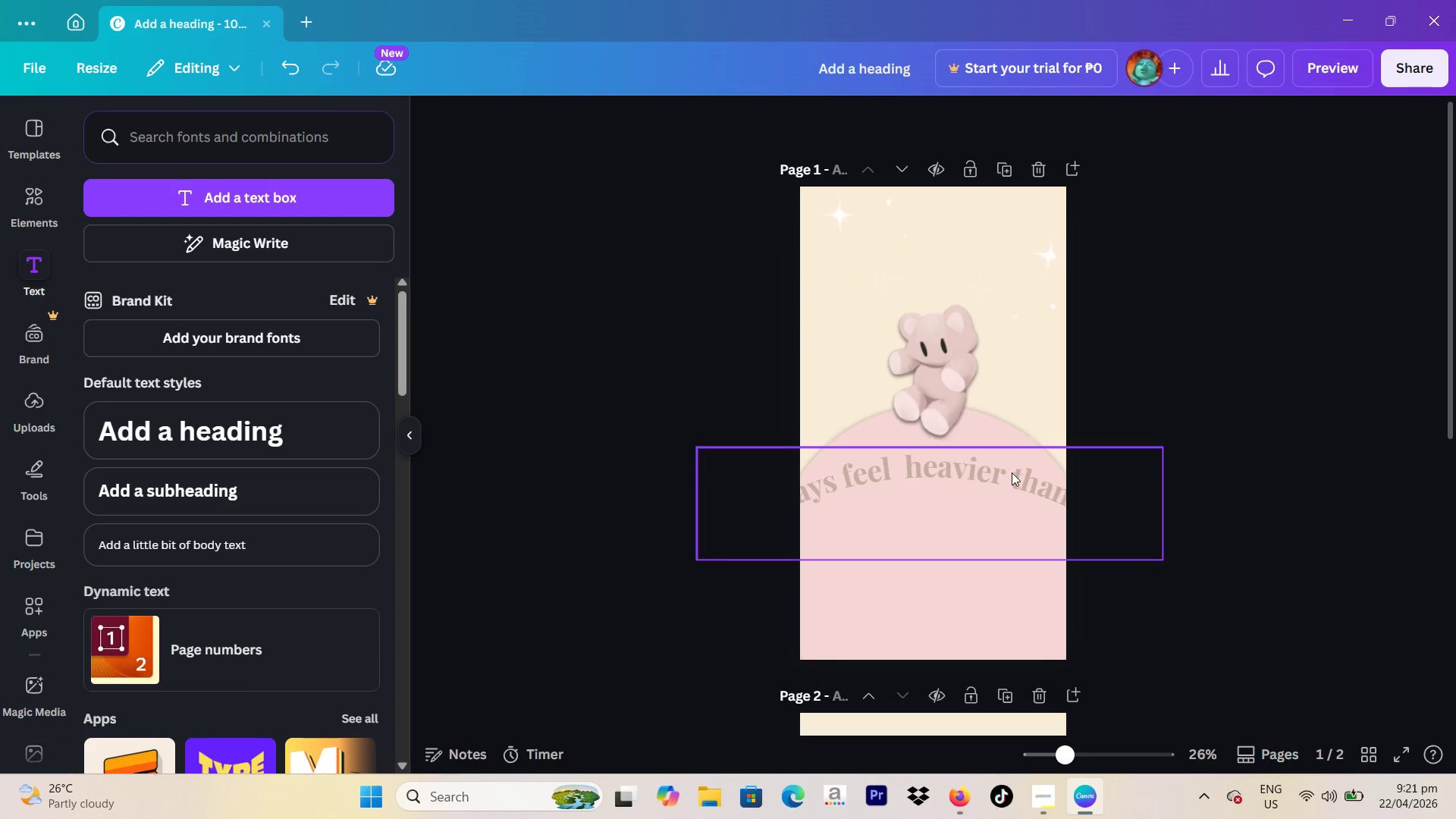 
left_click([1006, 475])
 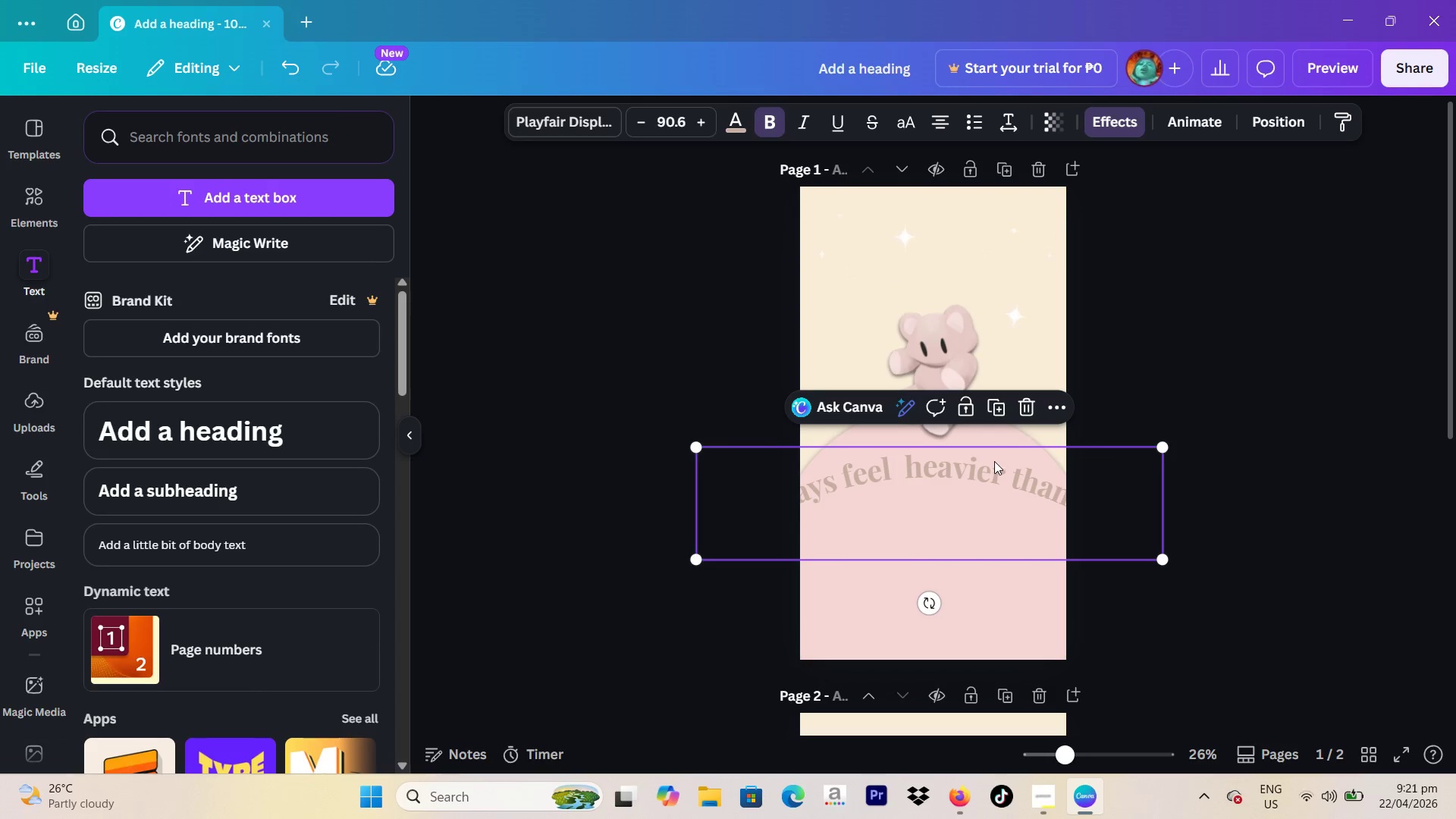 
left_click([1059, 484])
 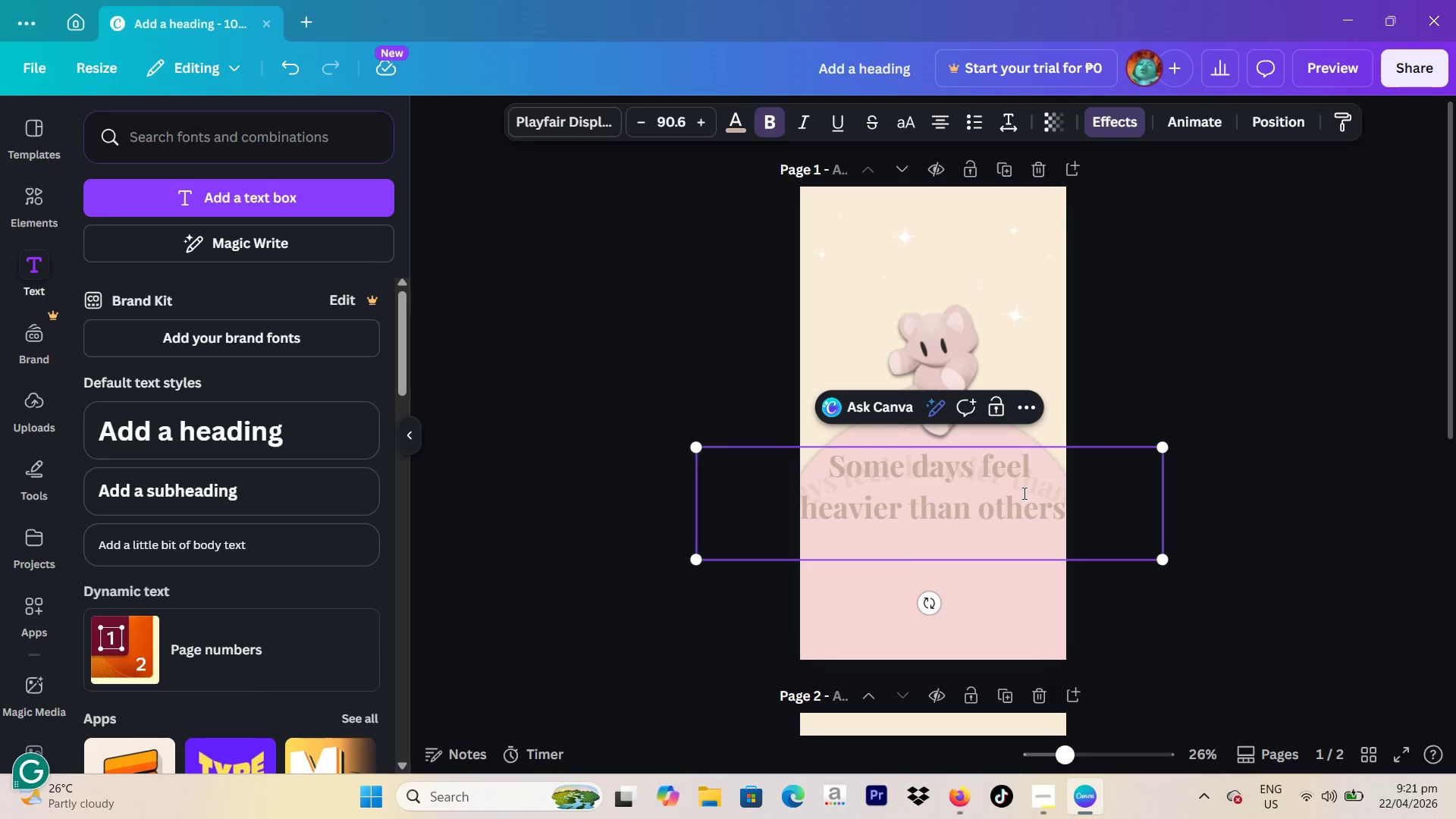 
left_click_drag(start_coordinate=[1049, 490], to_coordinate=[1117, 528])
 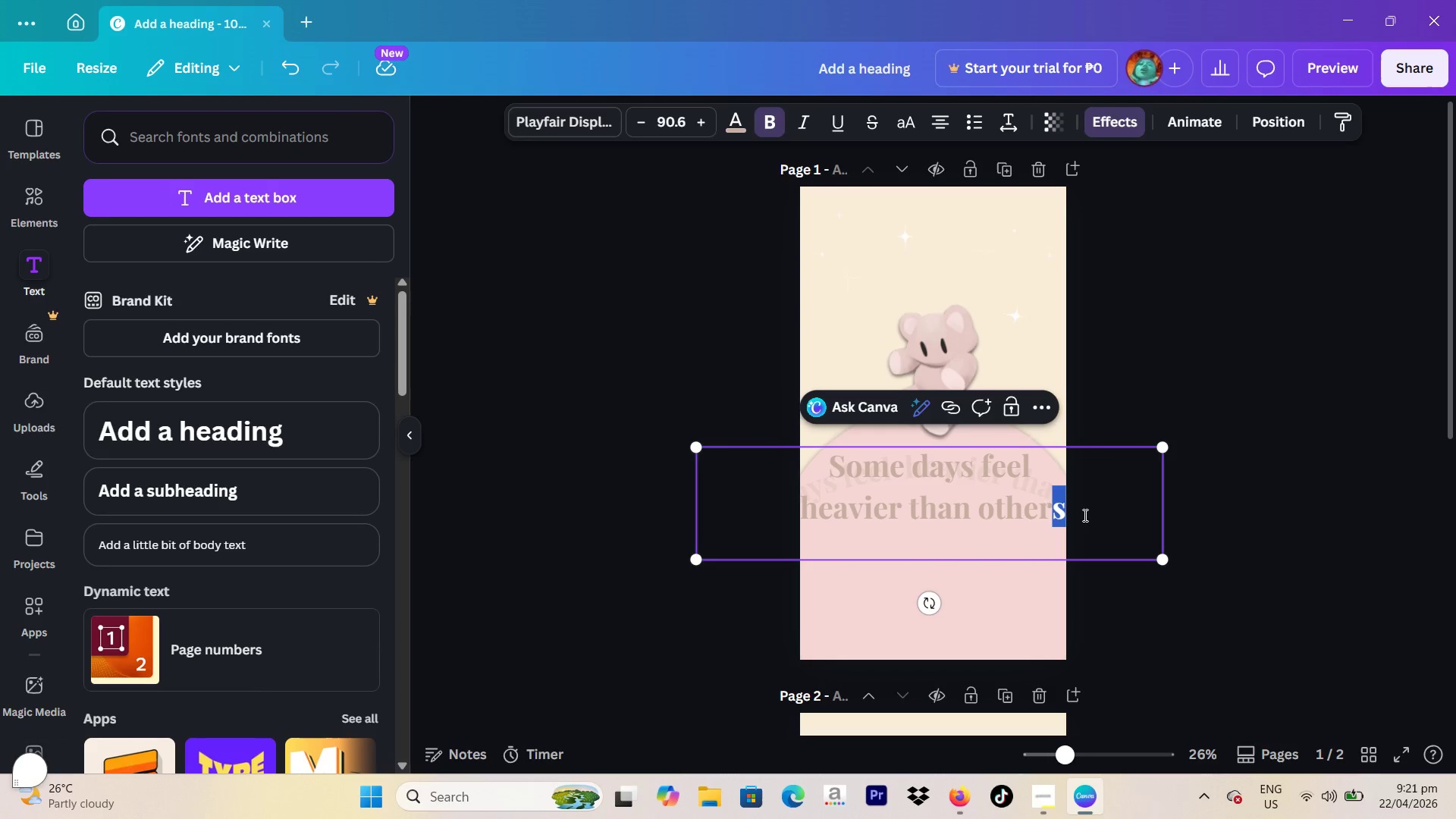 
left_click([1089, 513])
 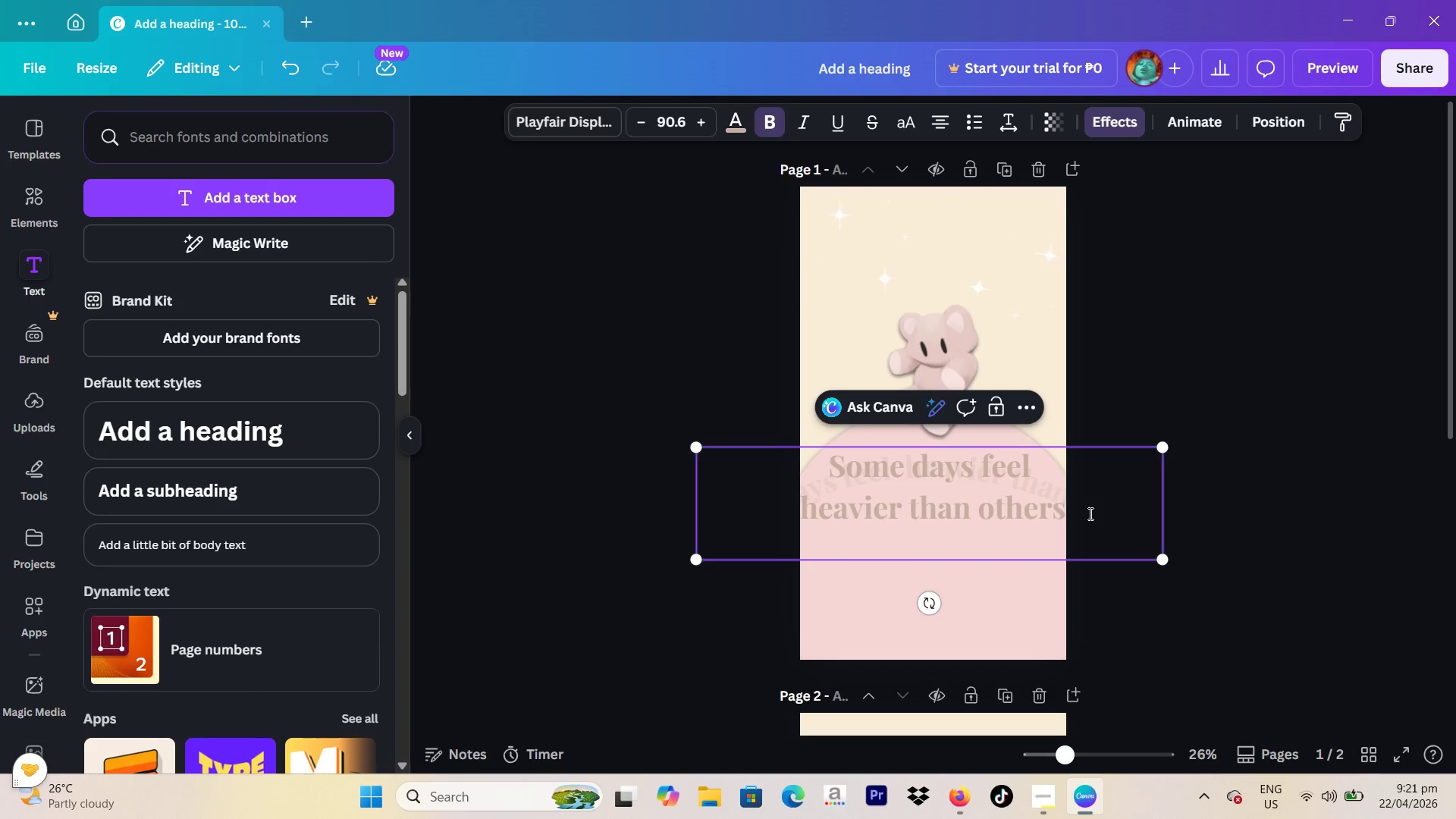 
left_click_drag(start_coordinate=[1089, 513], to_coordinate=[791, 522])
 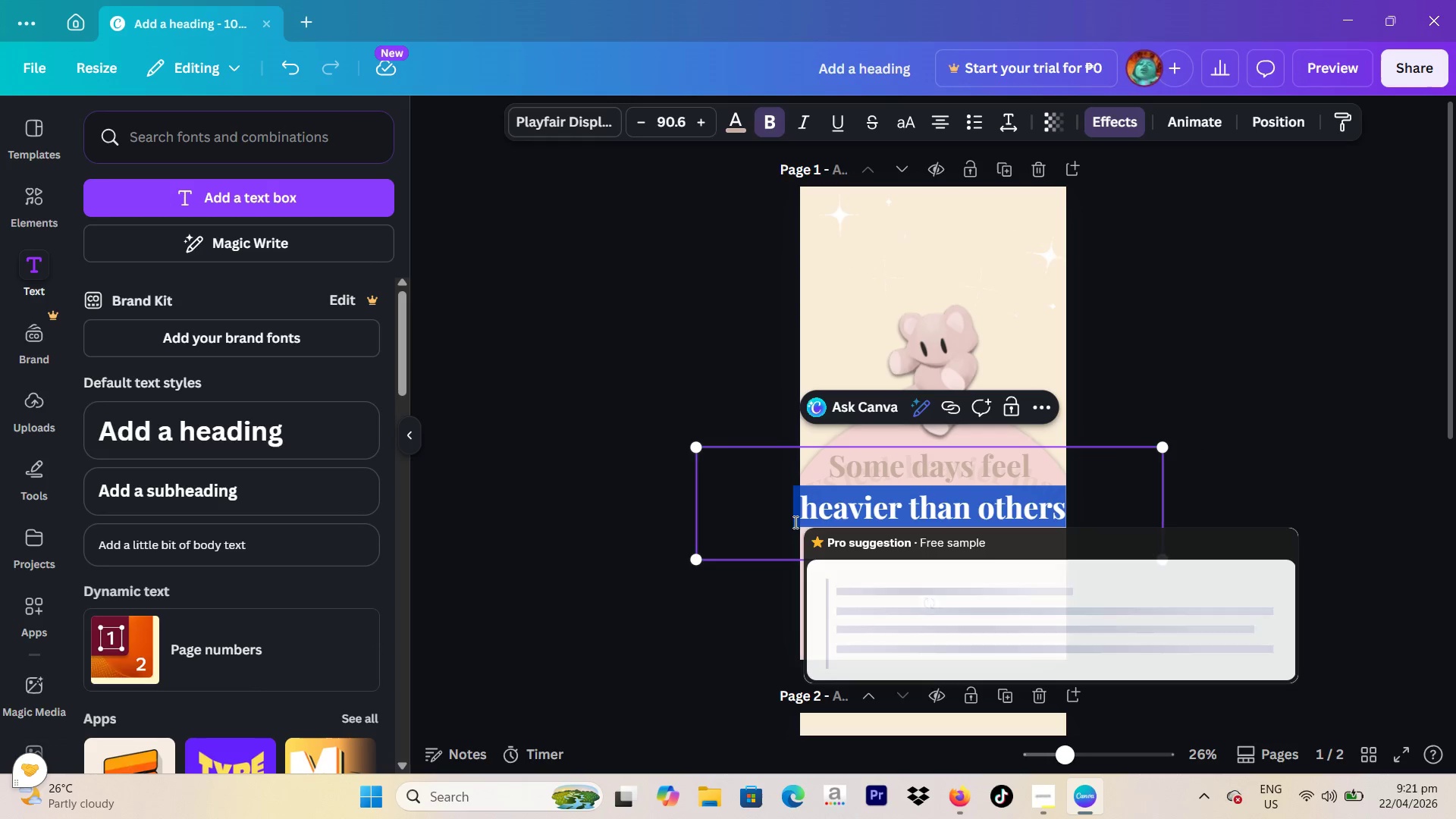 
key(Control+C)
 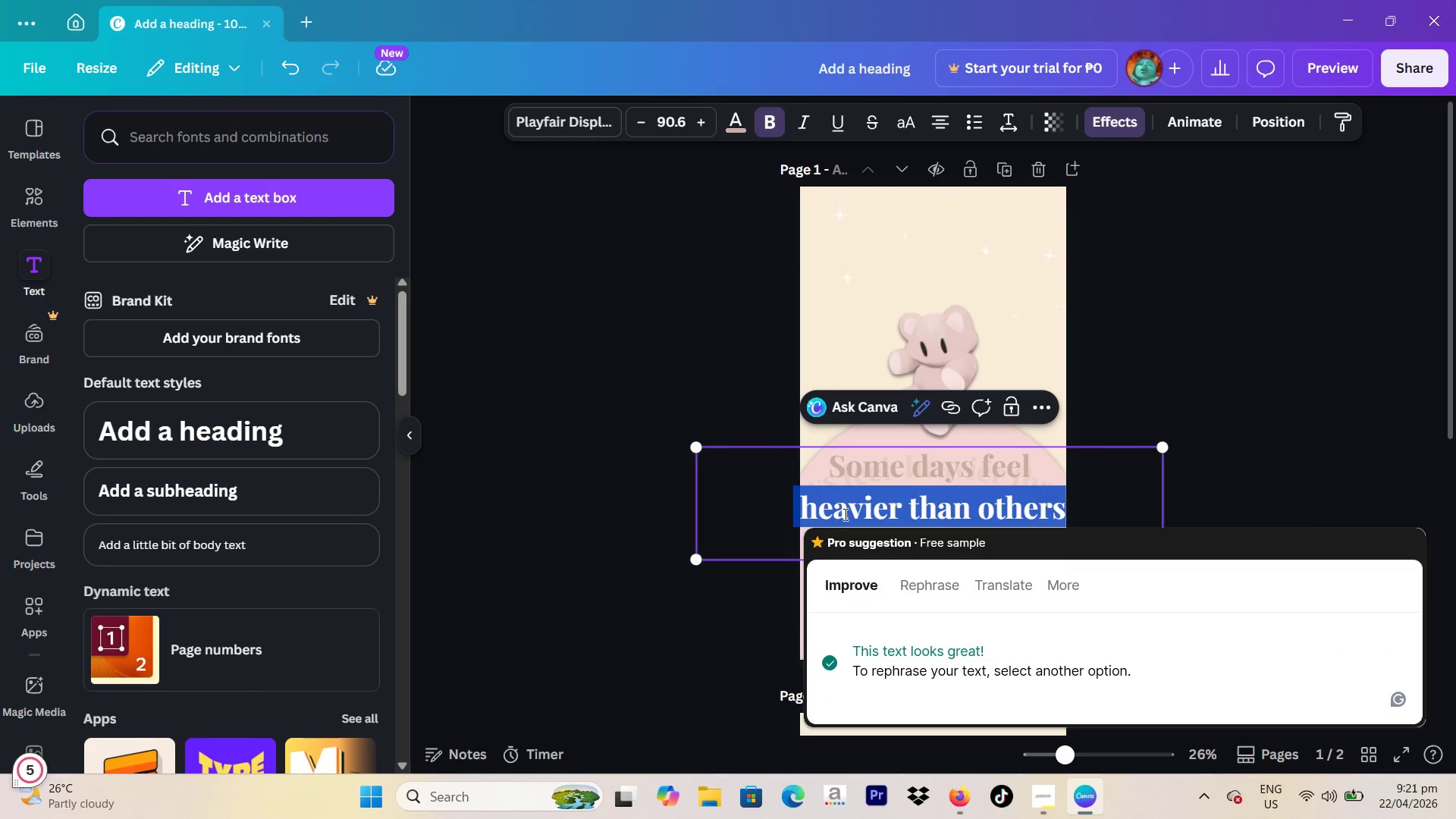 
key(Backspace)
 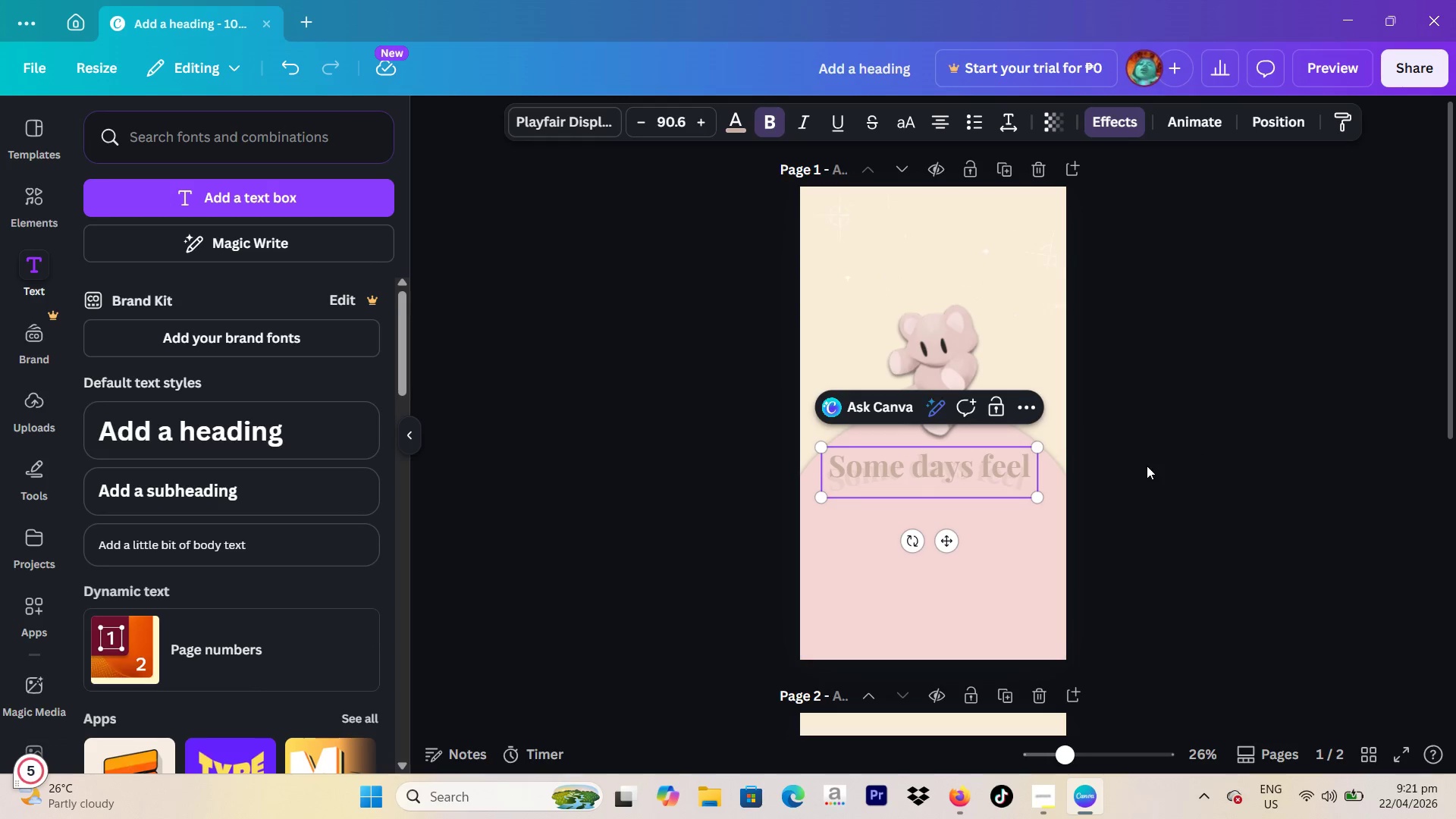 
left_click([1147, 466])
 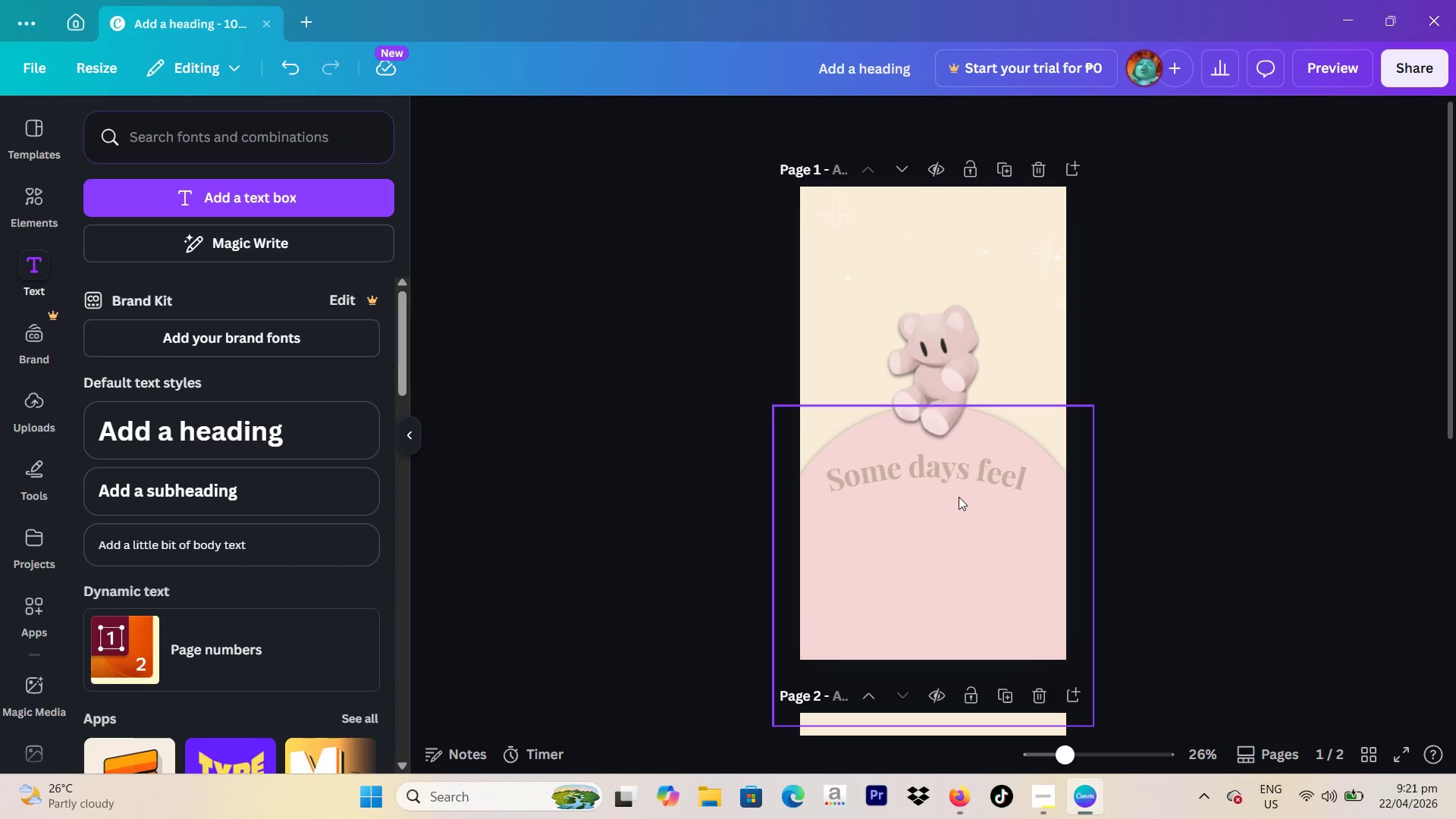 
left_click([965, 485])
 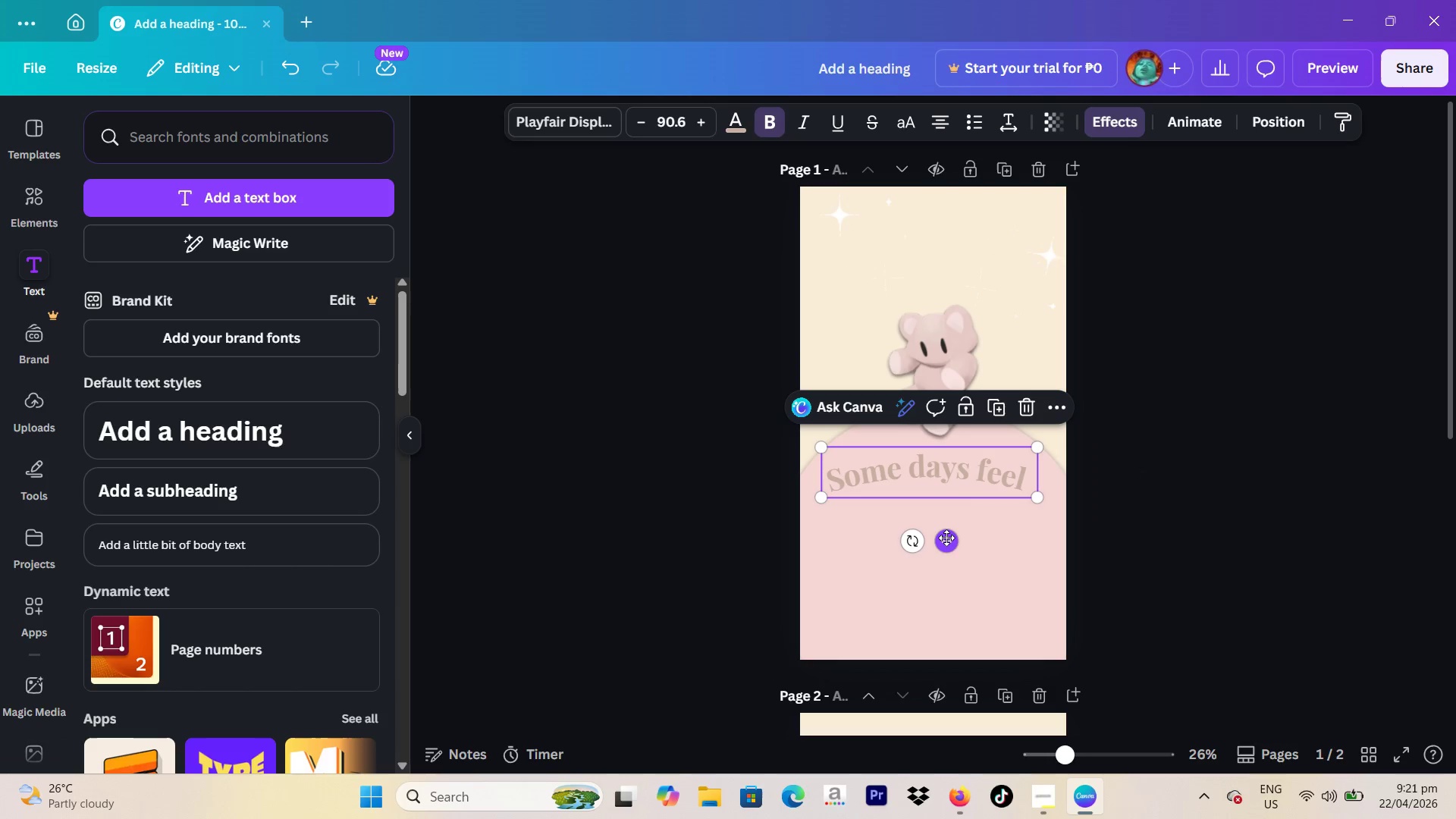 
left_click_drag(start_coordinate=[946, 538], to_coordinate=[955, 529])
 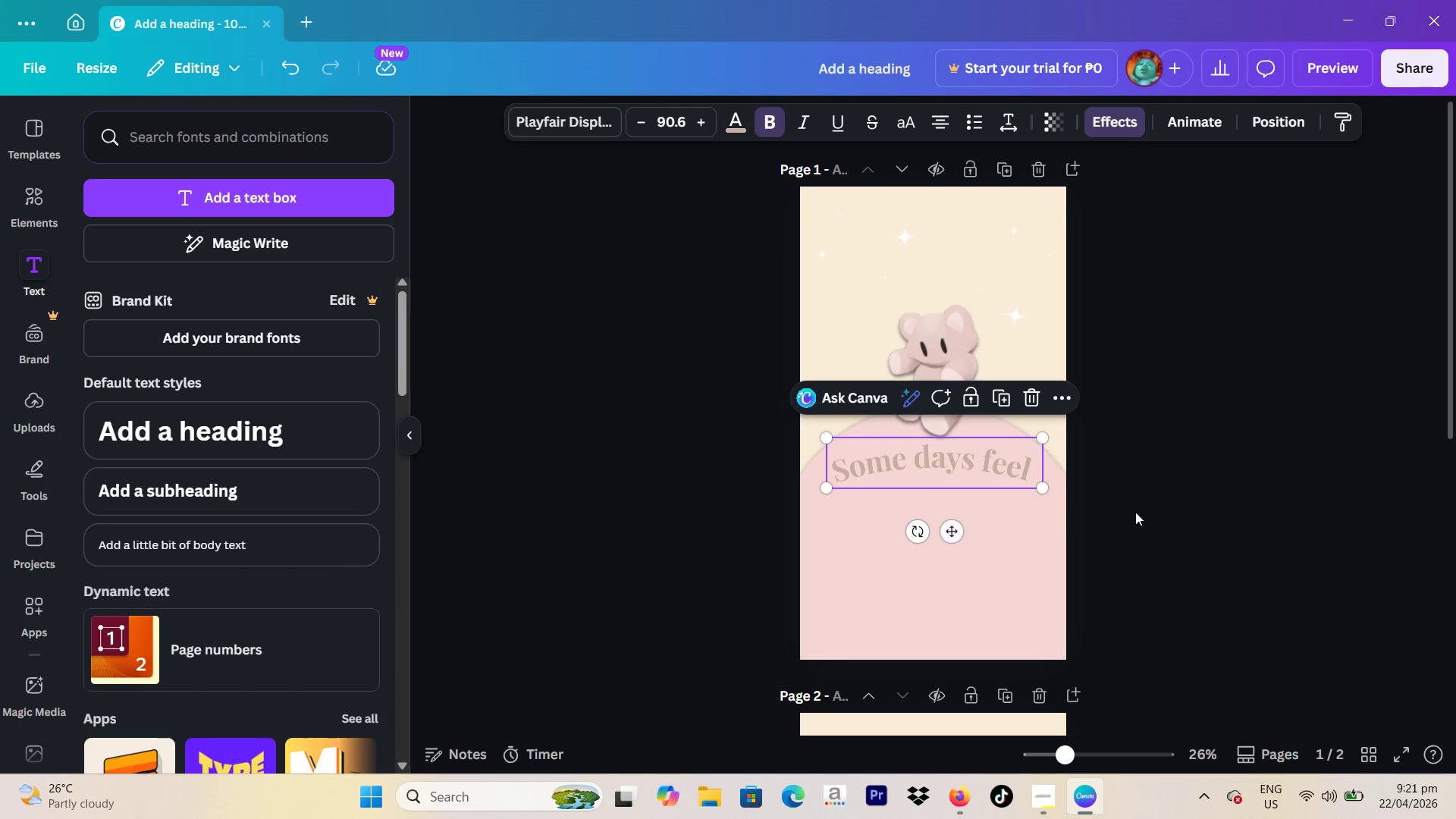 
left_click([1142, 509])
 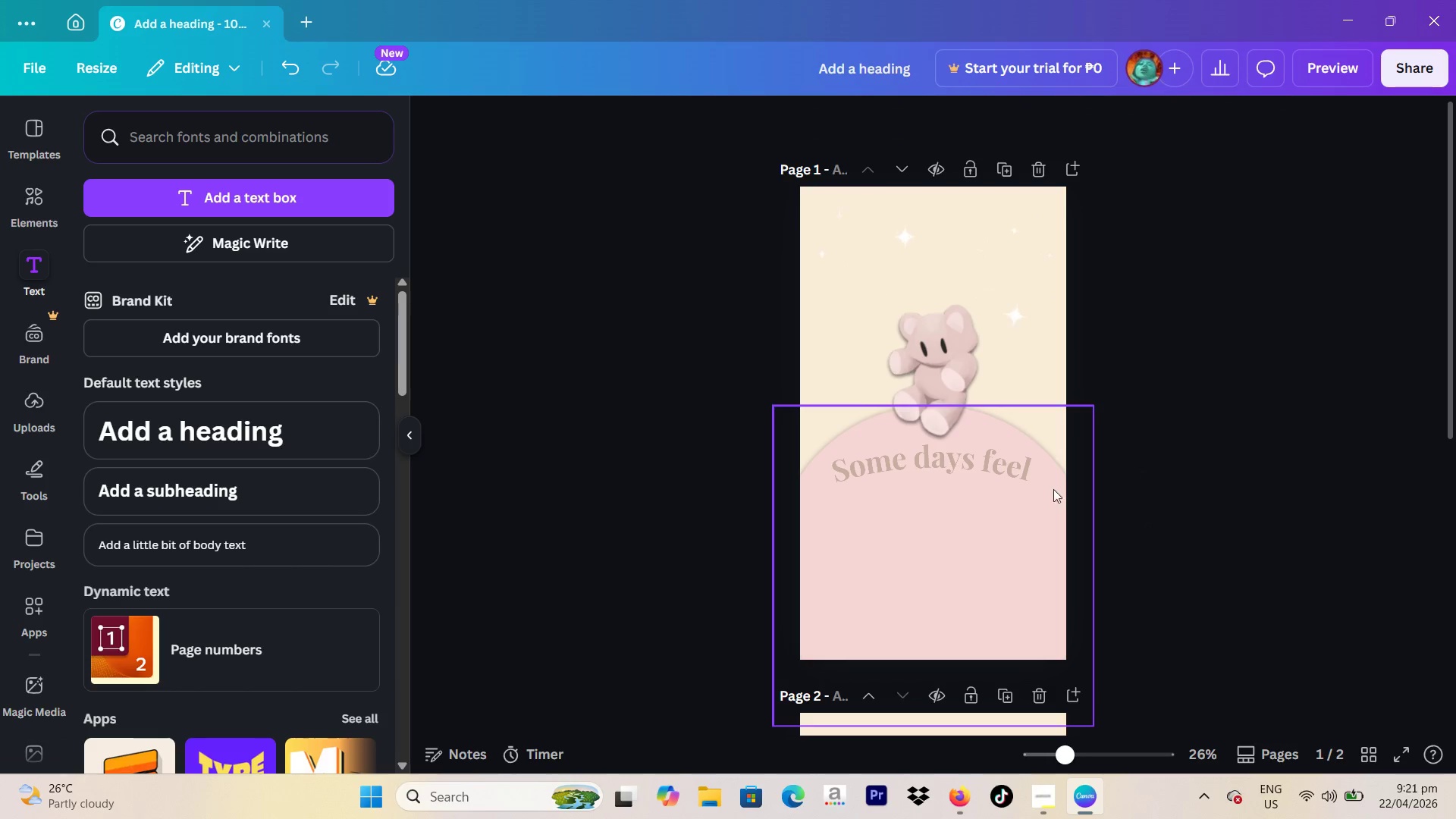 
left_click([1015, 475])
 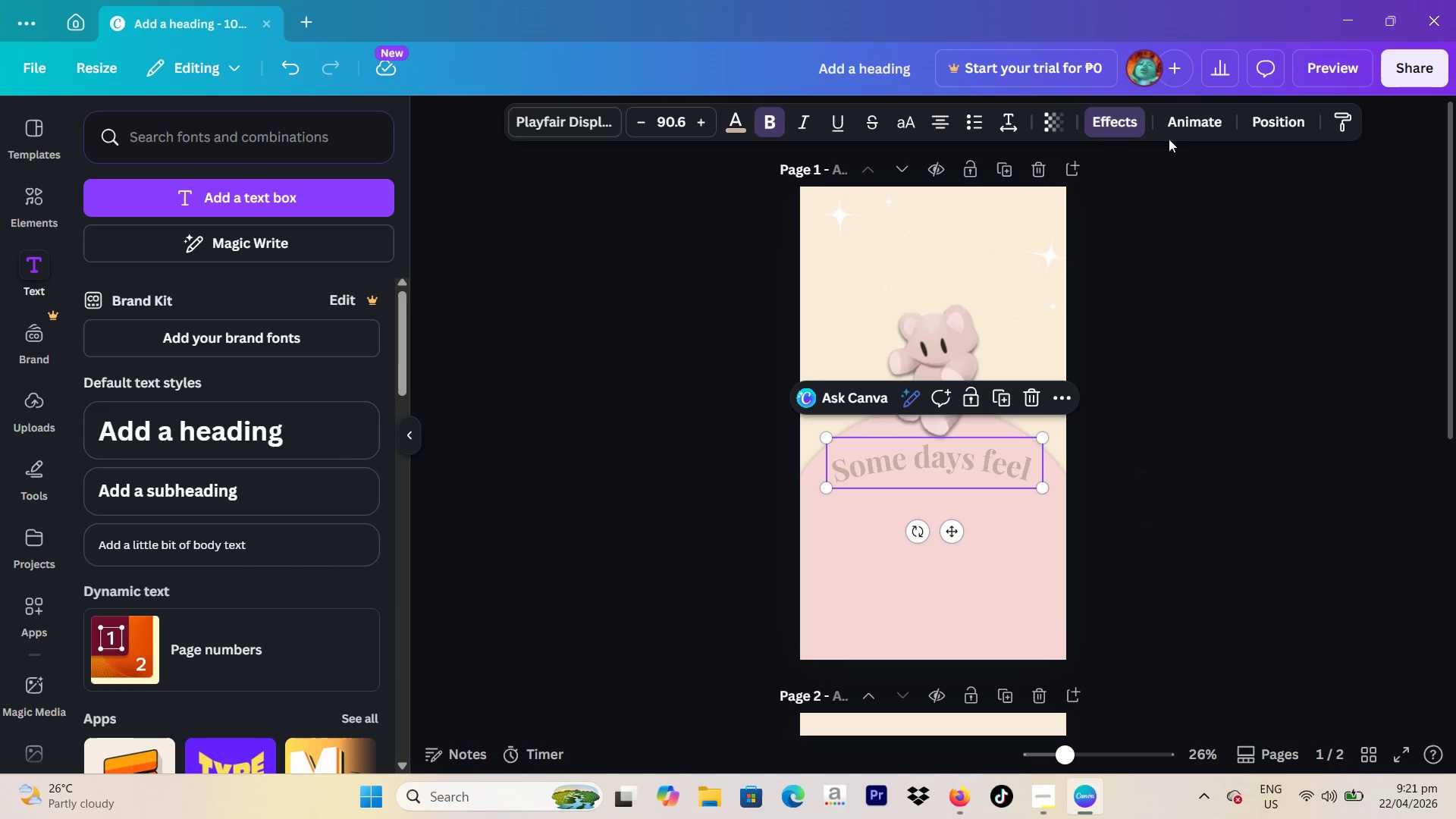 
left_click_drag(start_coordinate=[1115, 130], to_coordinate=[1113, 127])
 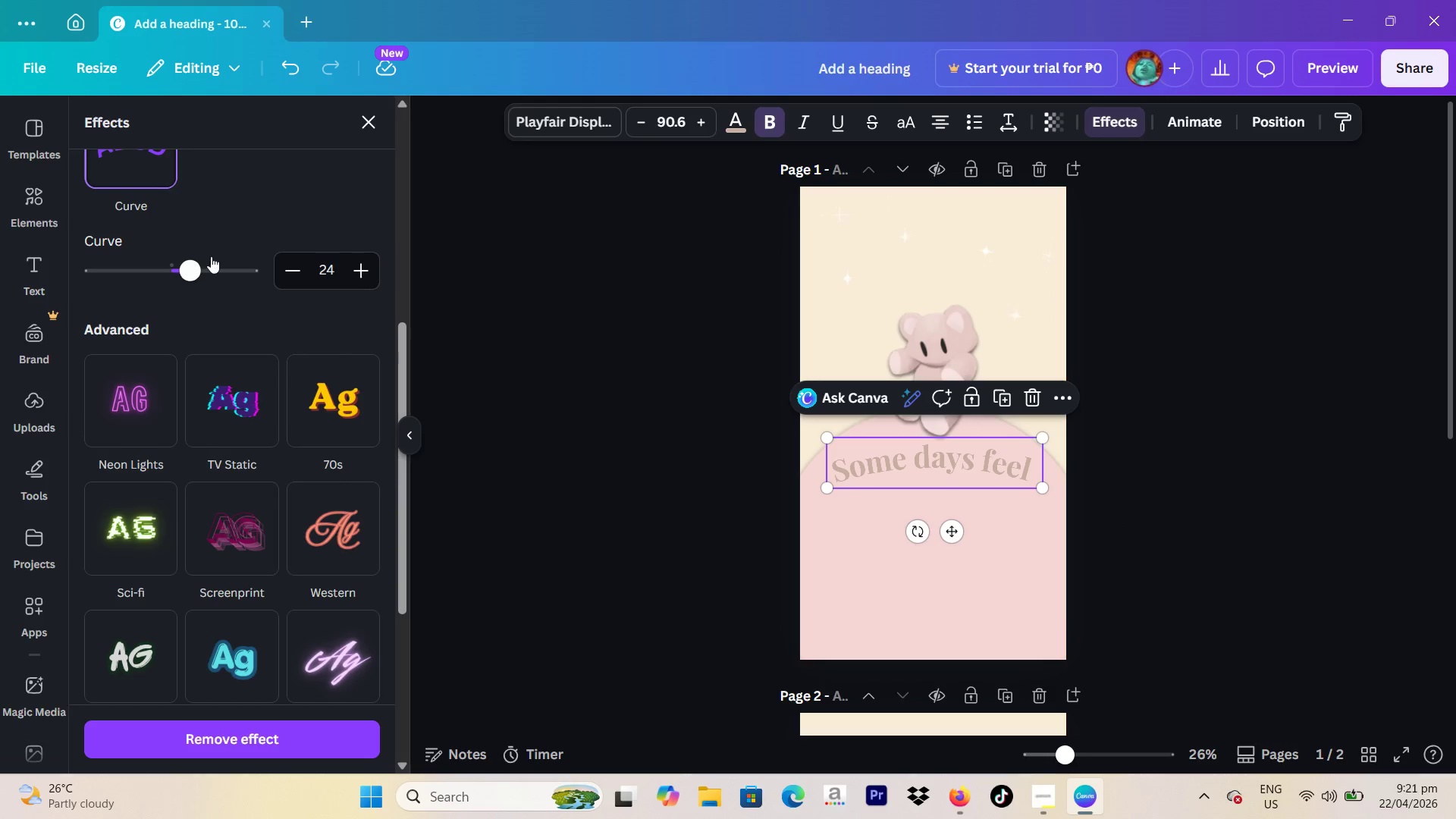 
left_click_drag(start_coordinate=[206, 259], to_coordinate=[212, 260])
 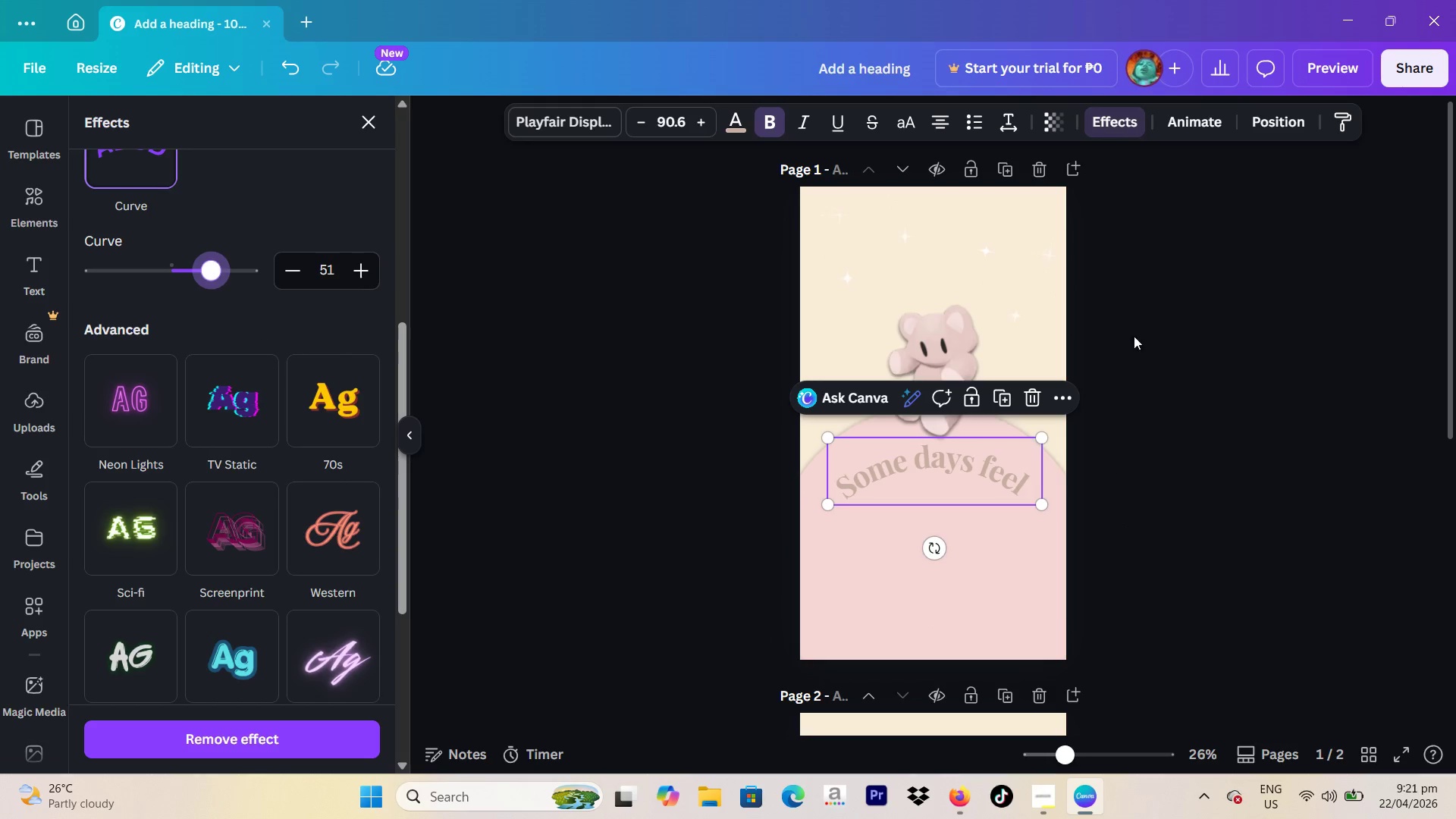 
left_click([1178, 336])
 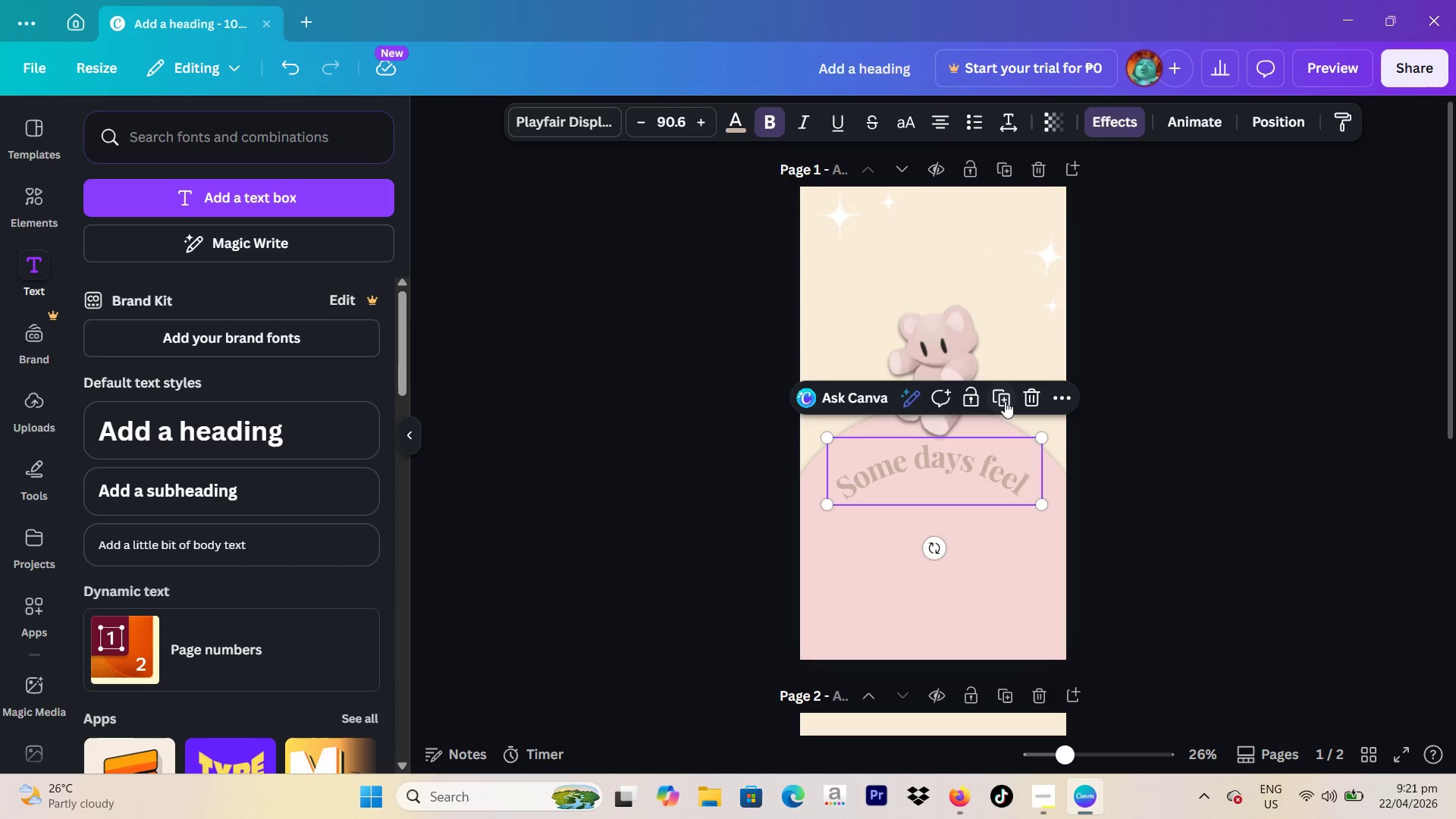 
left_click([1005, 398])
 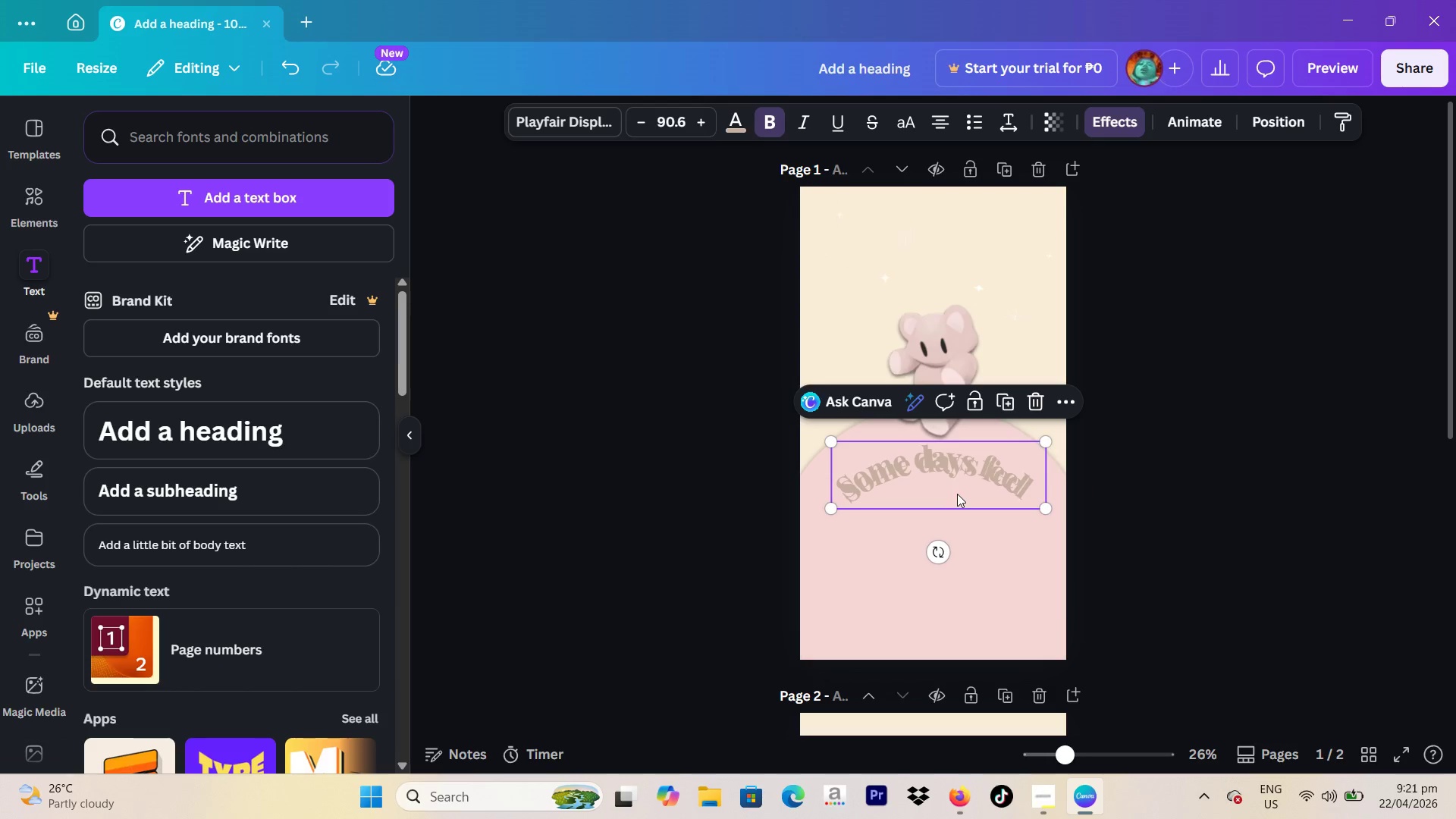 
left_click_drag(start_coordinate=[957, 485], to_coordinate=[951, 518])
 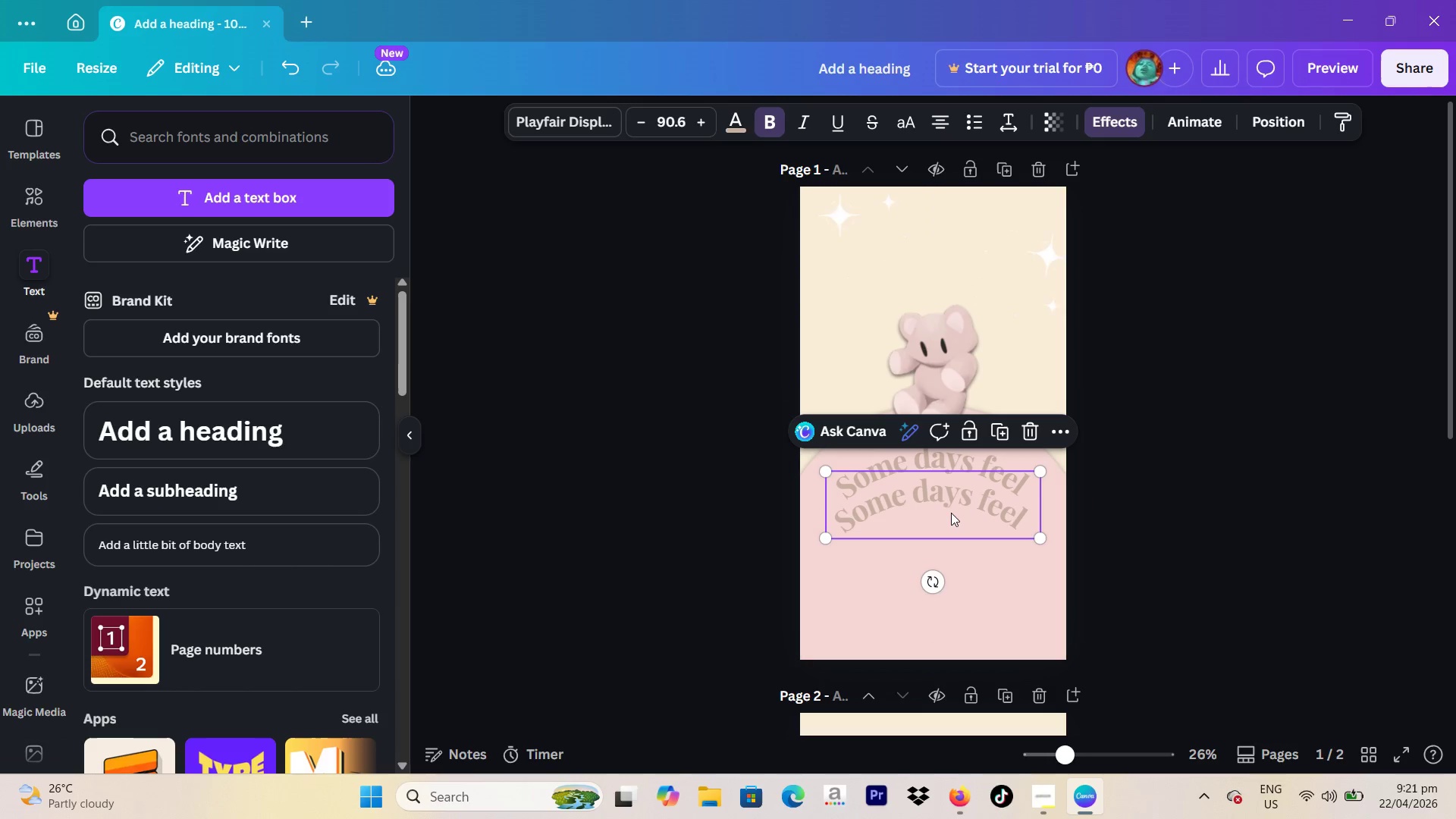 
left_click([951, 513])
 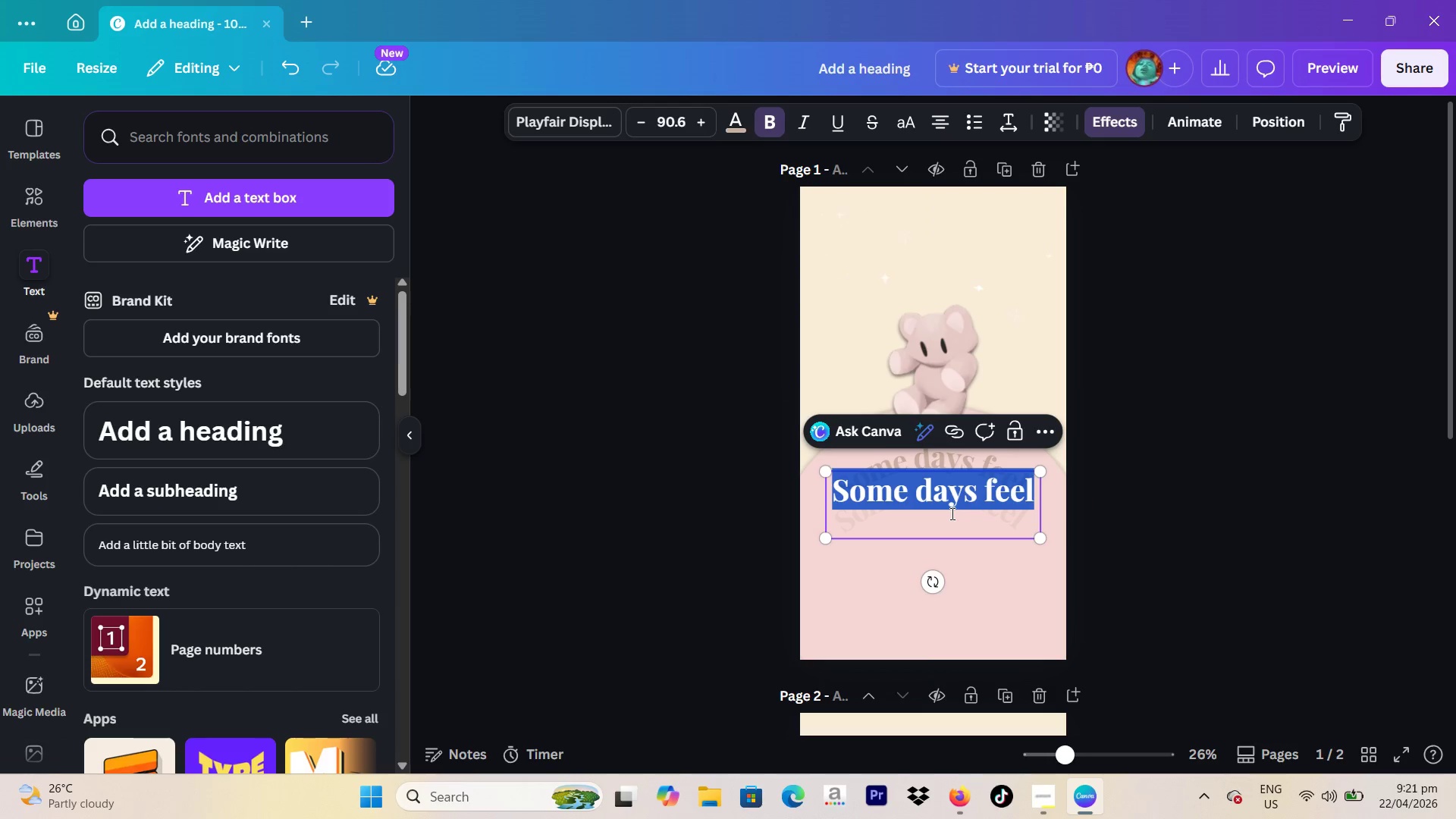 
key(Control+V)
 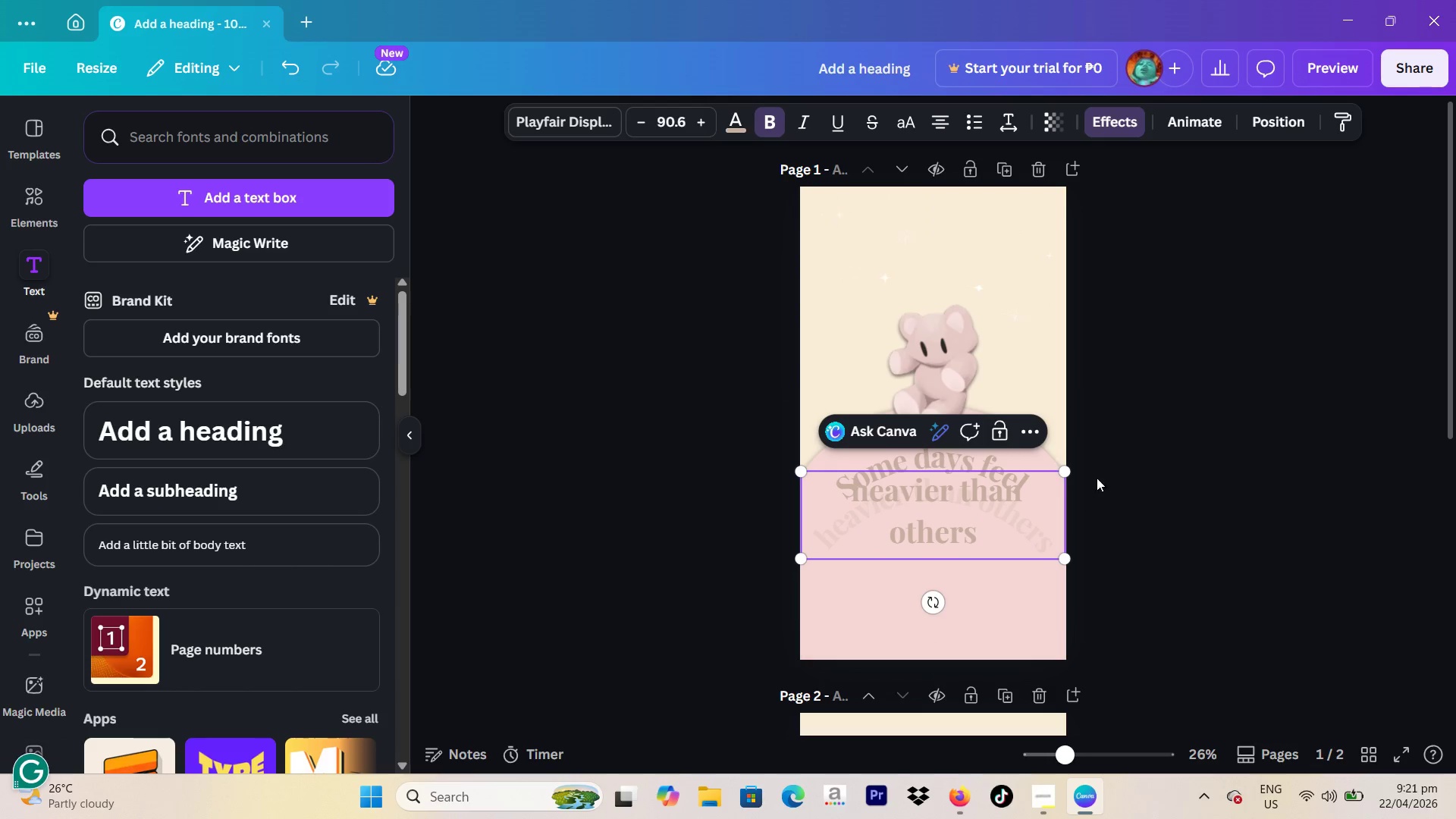 
left_click([1203, 457])
 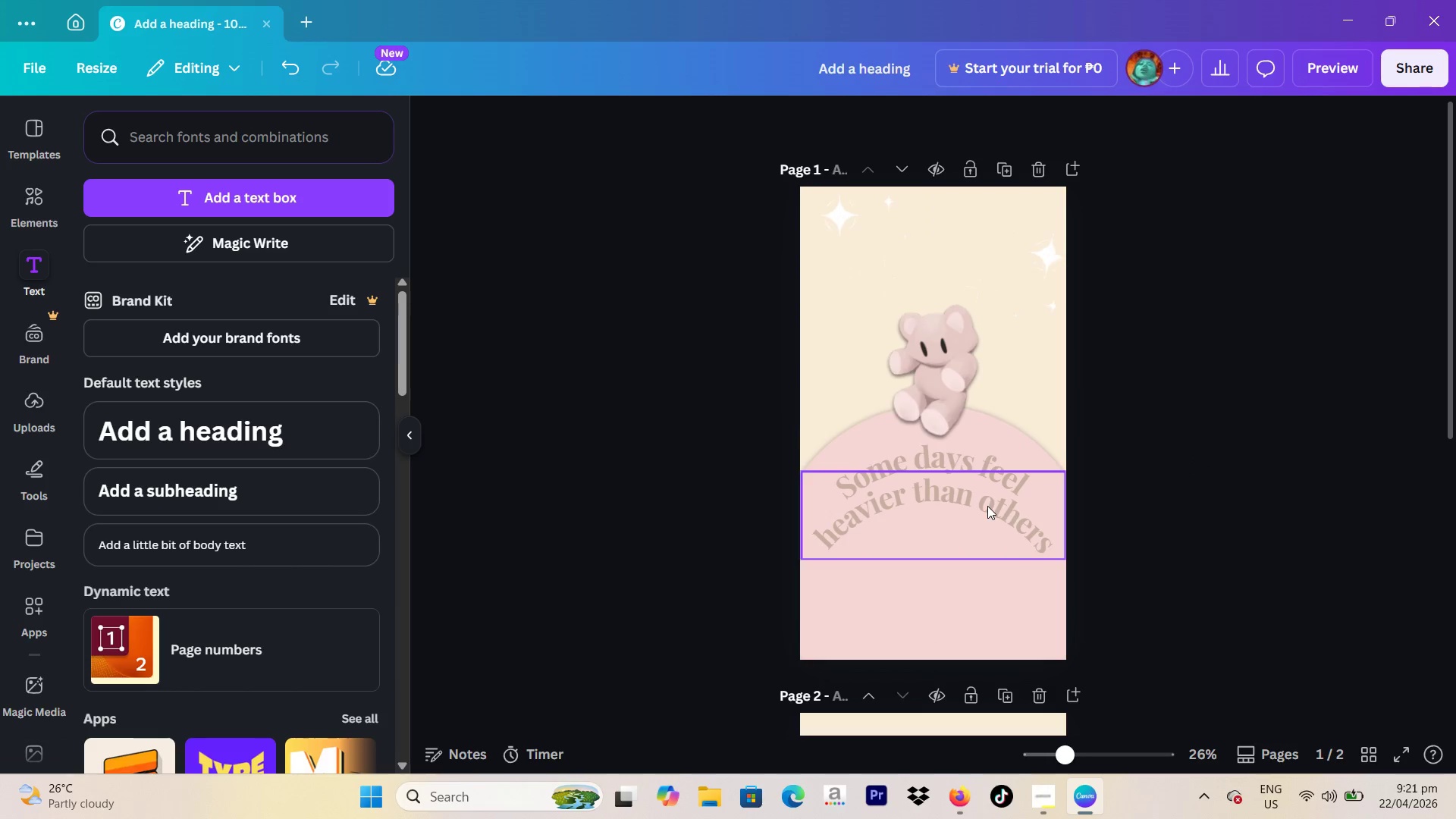 
double_click([978, 499])
 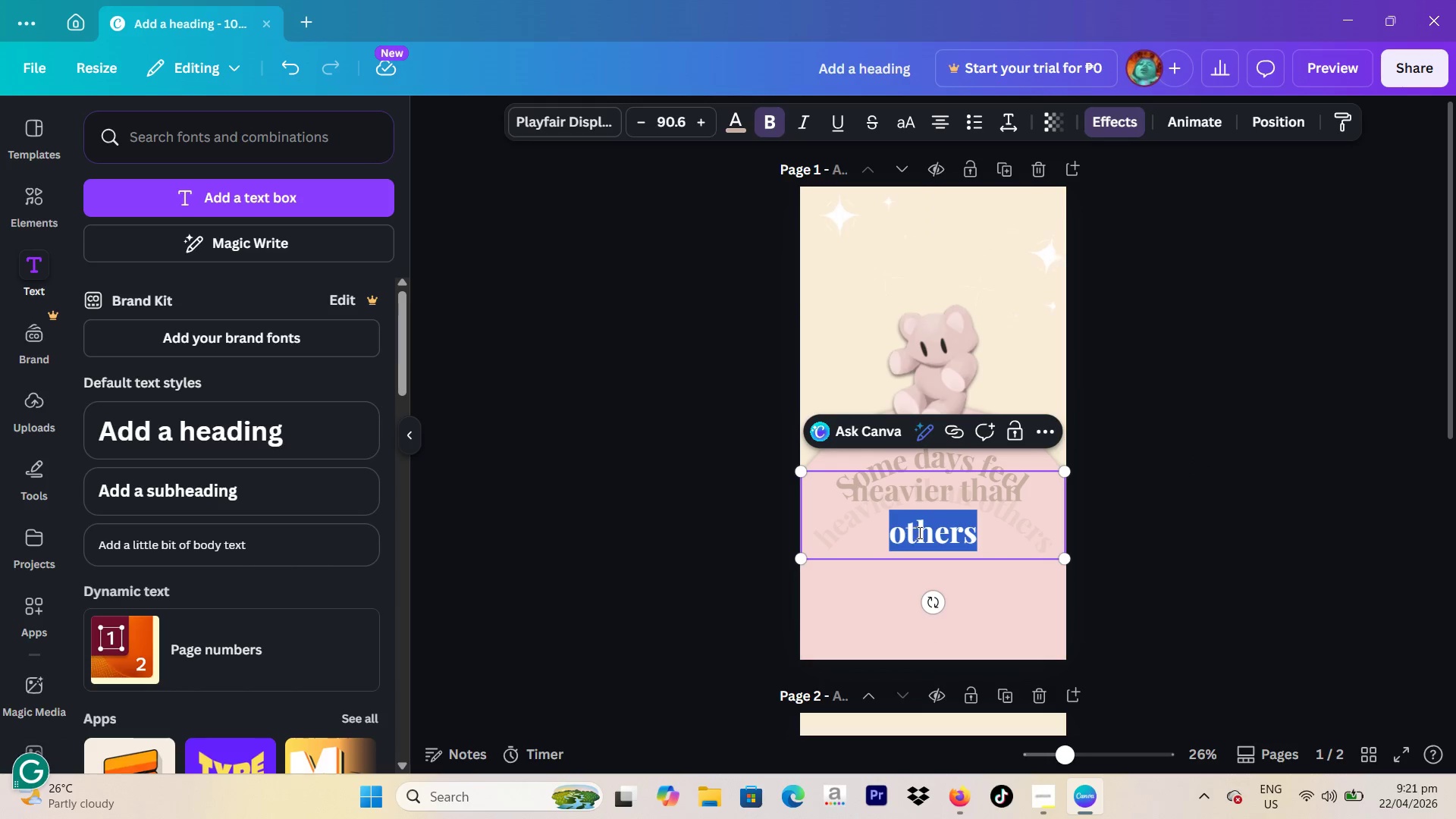 
key(Control+C)
 